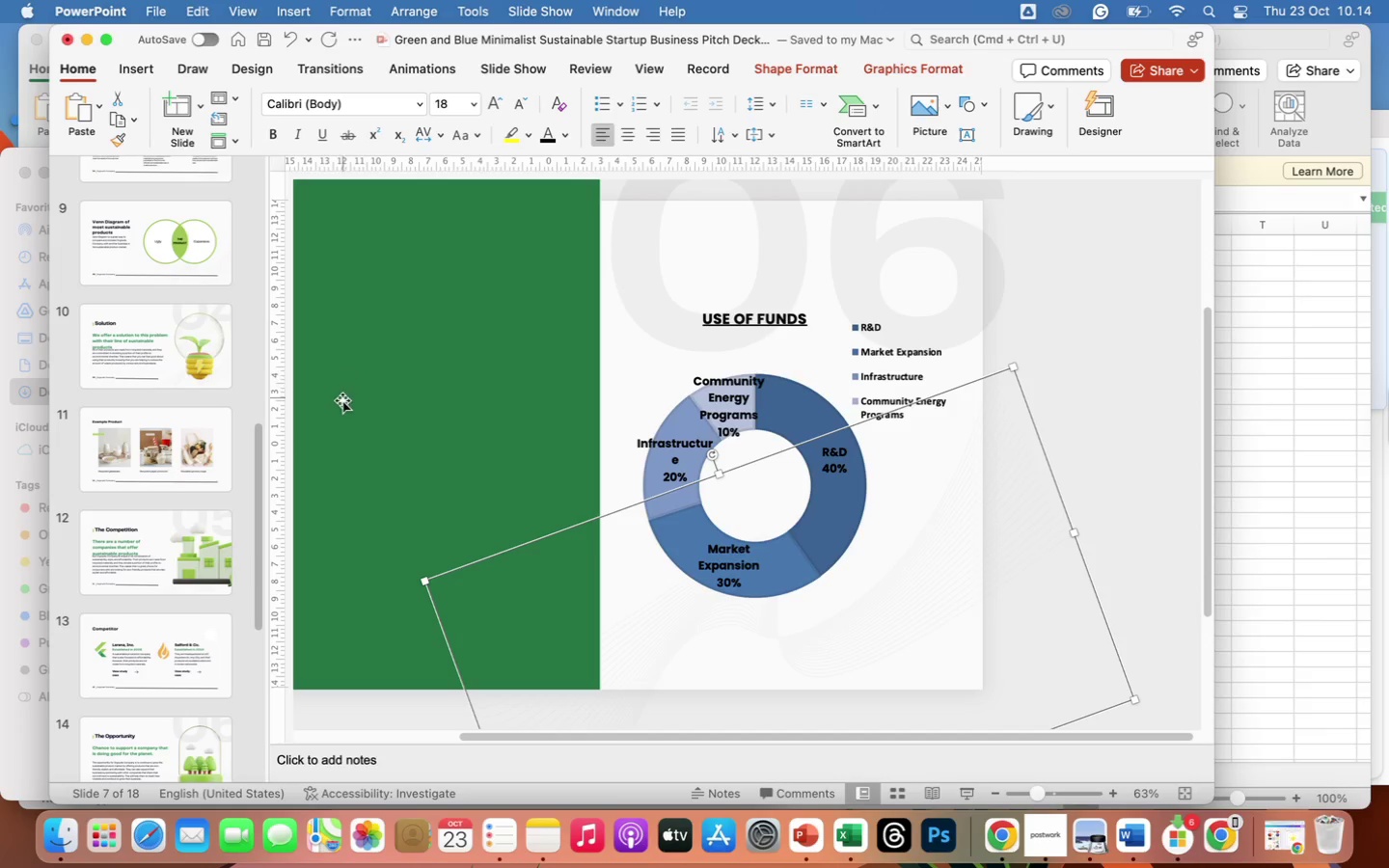 
wait(19.43)
 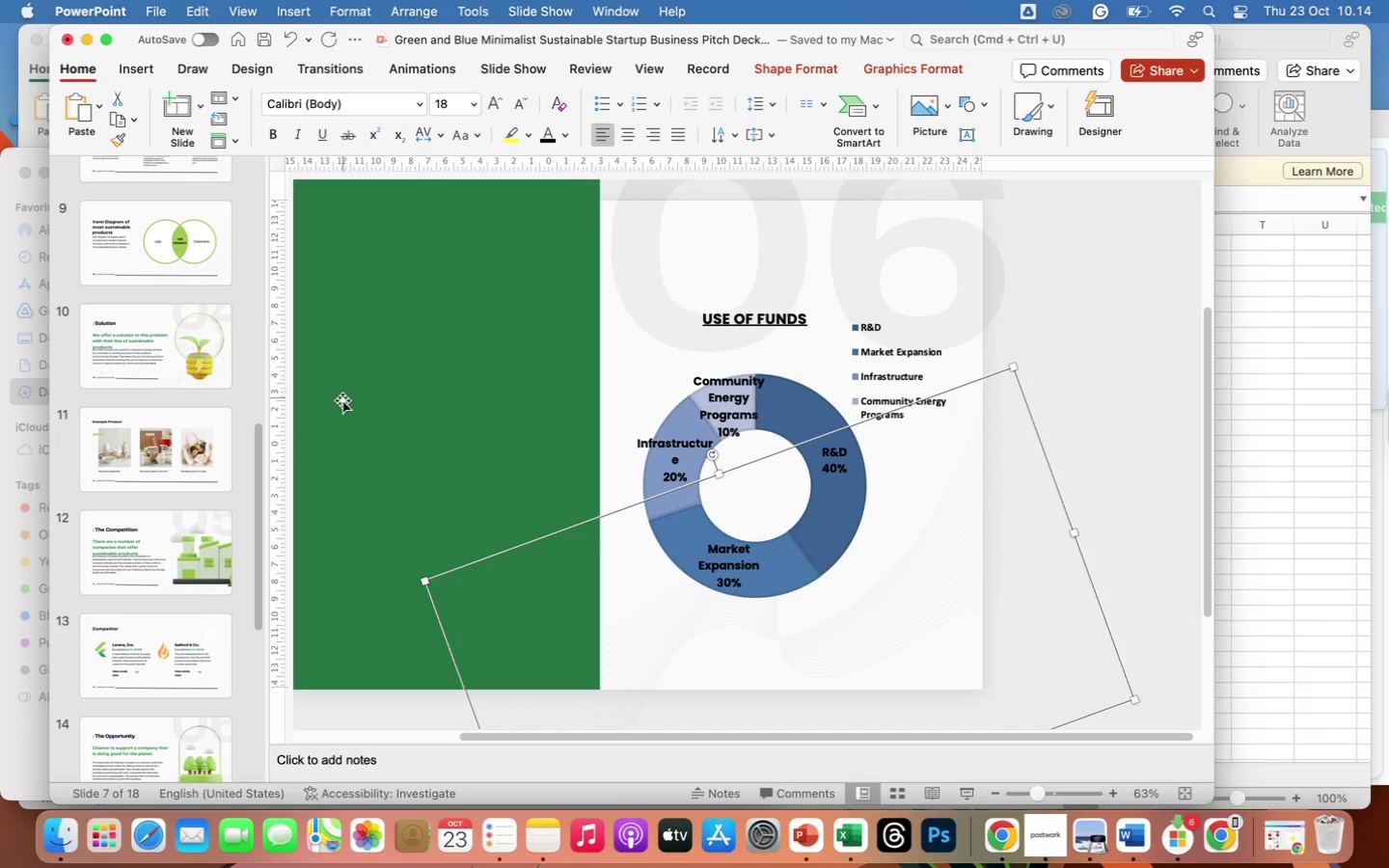 
scroll: coordinate [204, 404], scroll_direction: up, amount: 75.0
 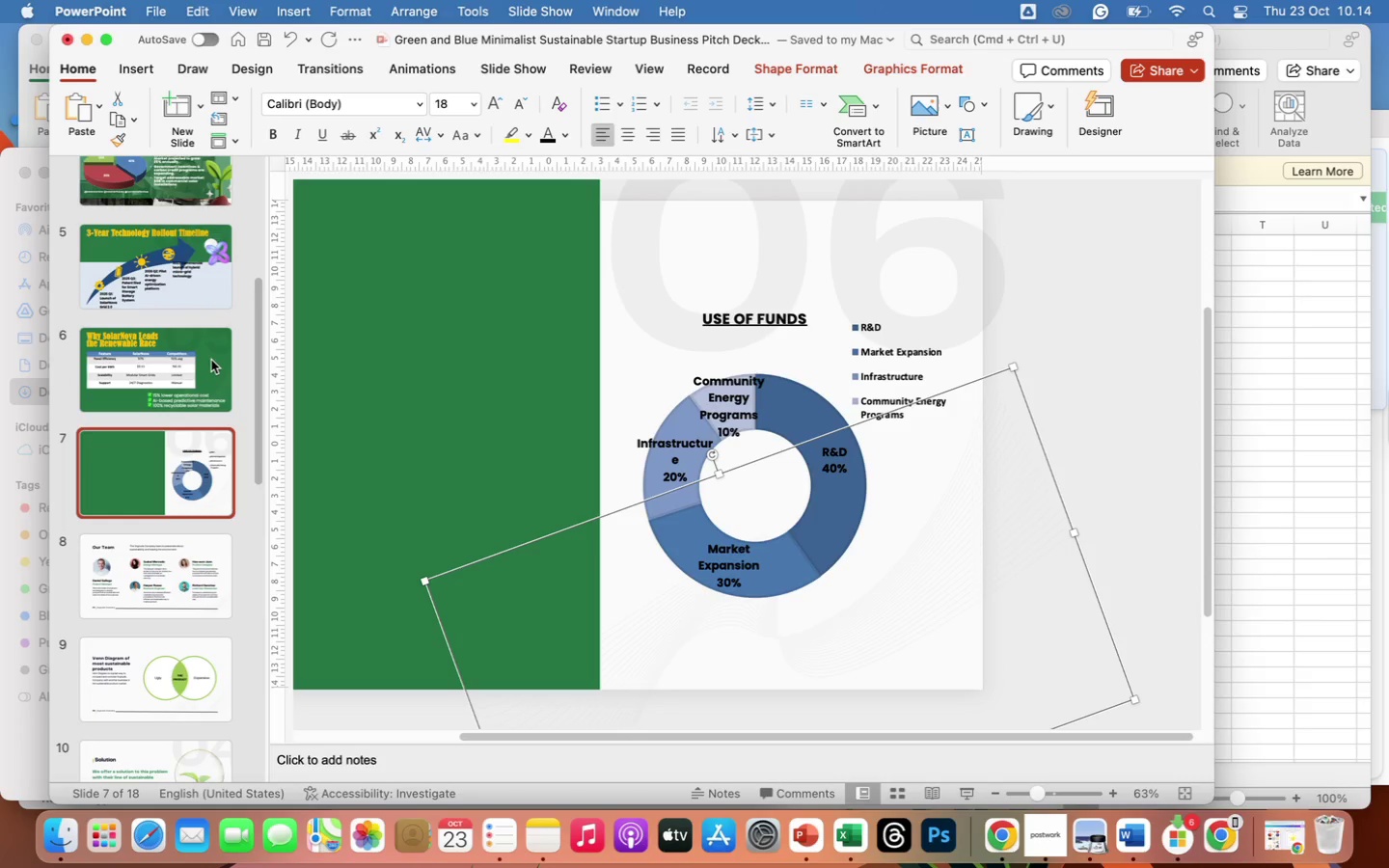 
left_click([211, 360])
 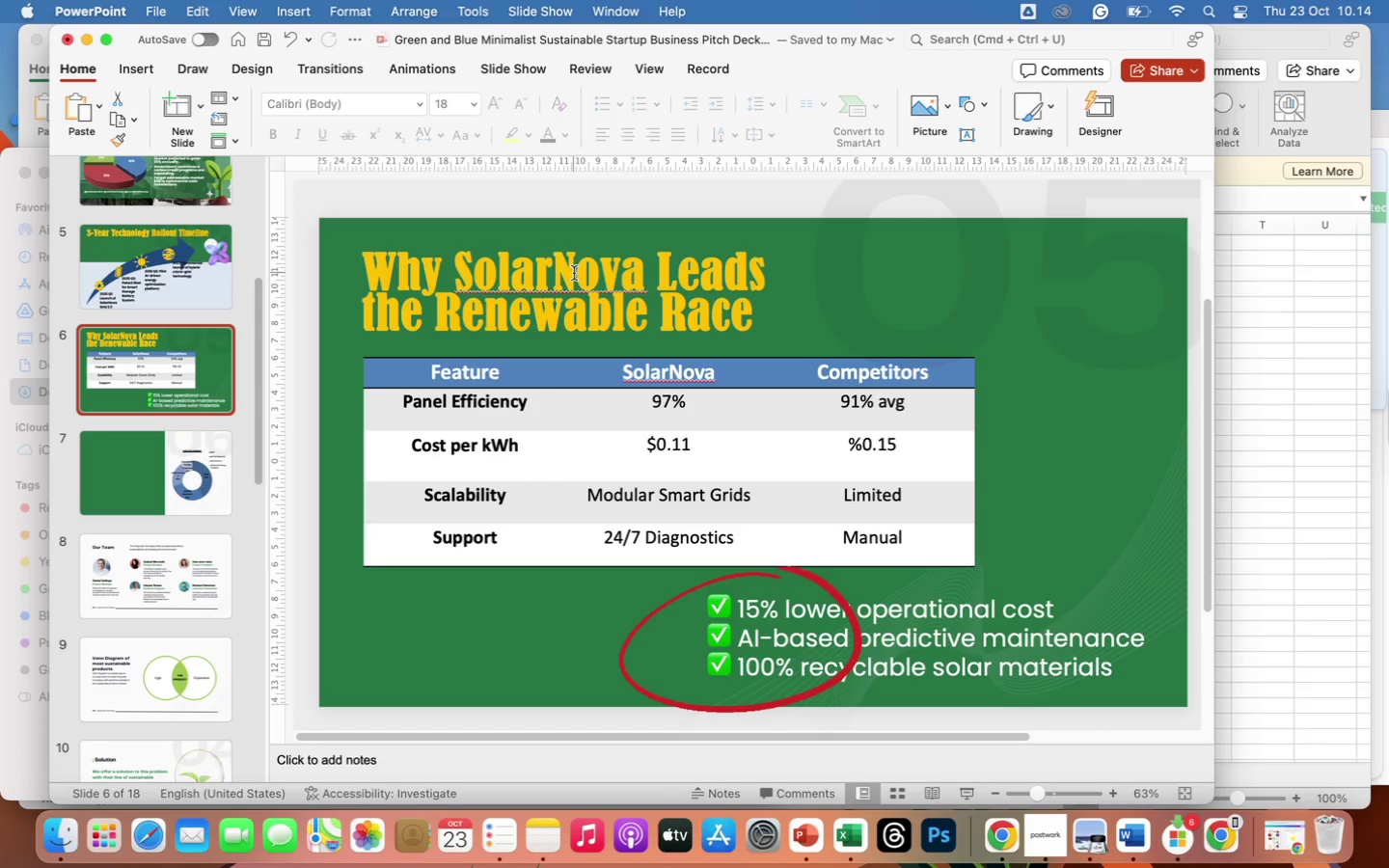 
left_click([561, 293])
 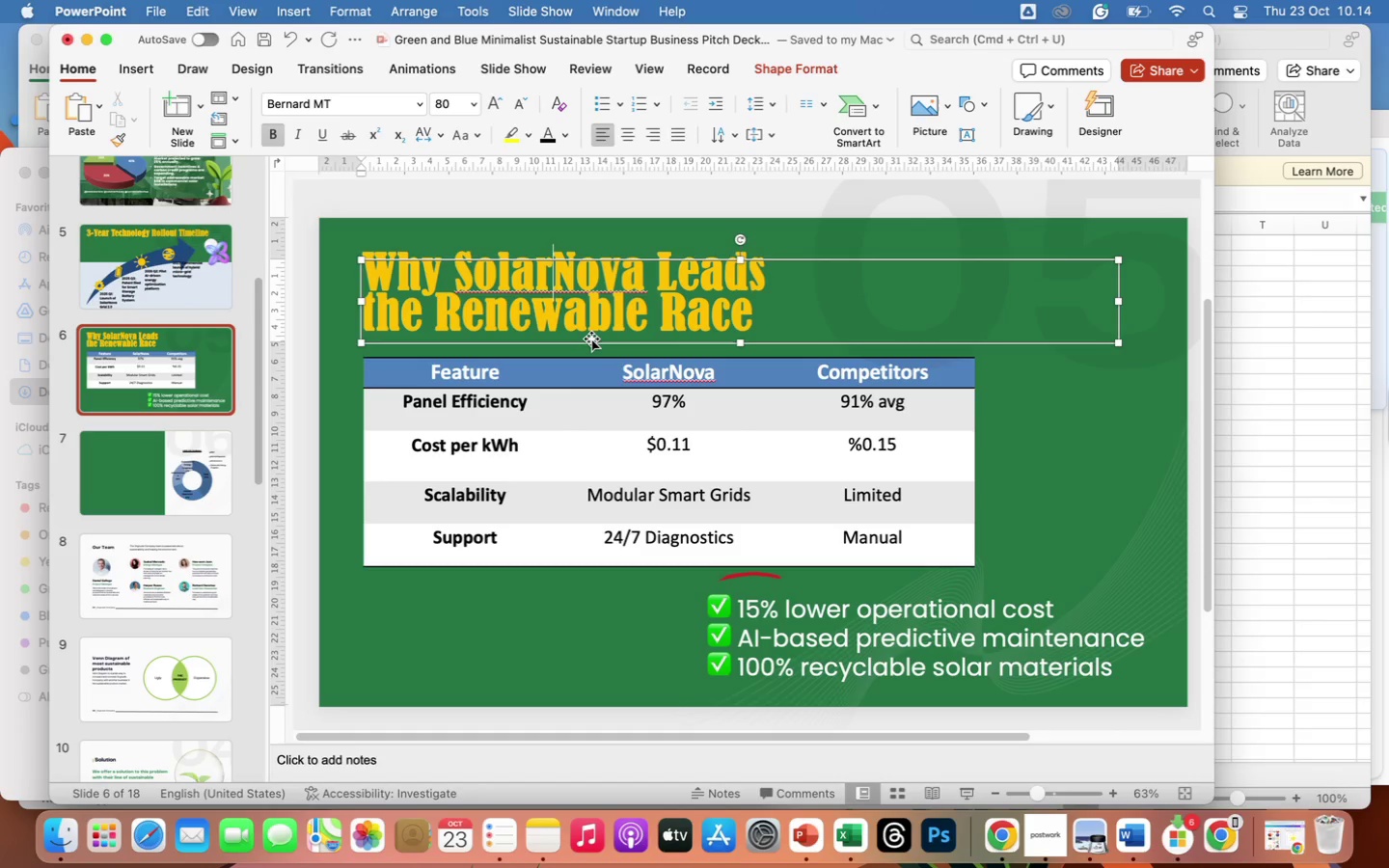 
left_click([591, 339])
 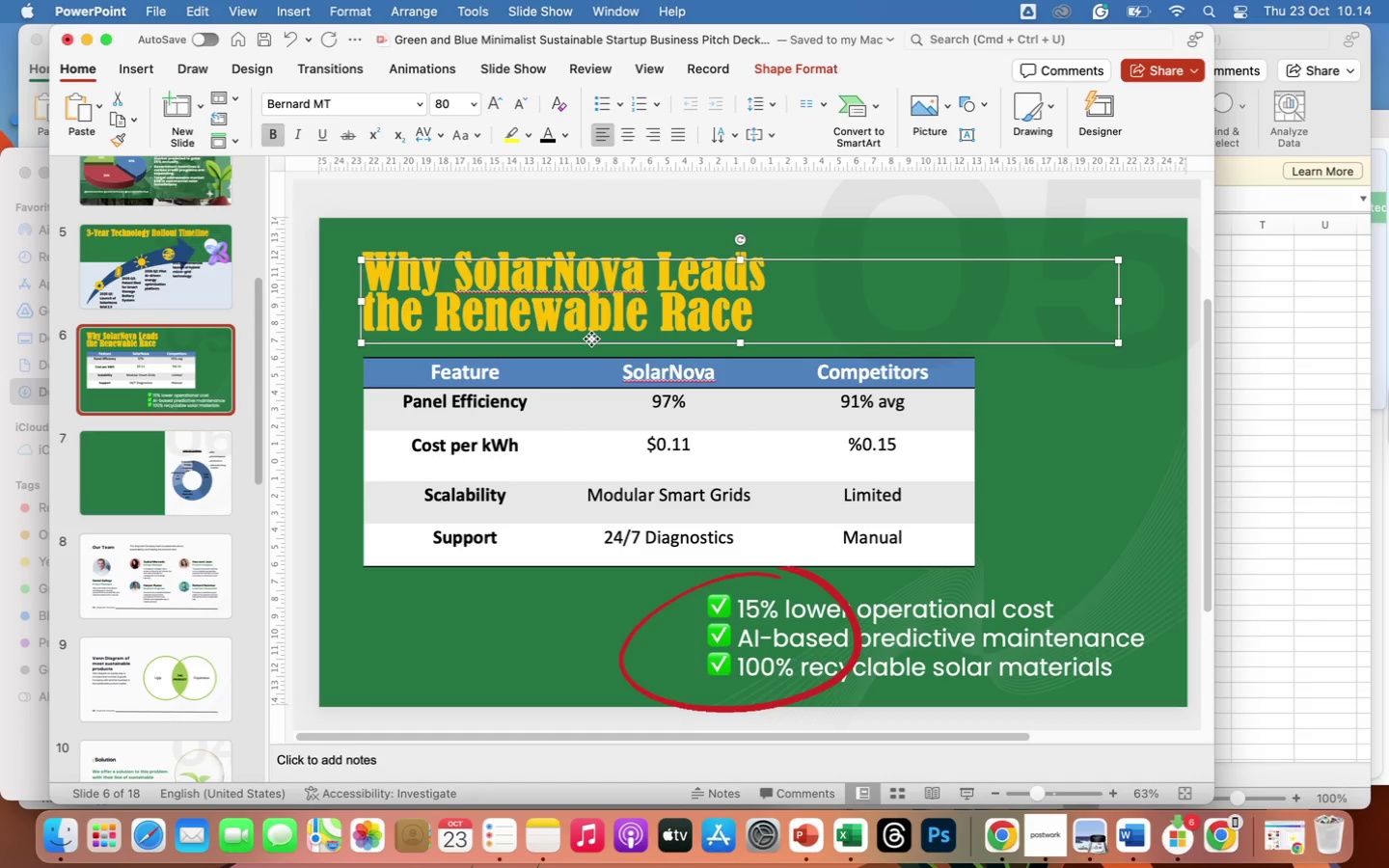 
right_click([591, 339])
 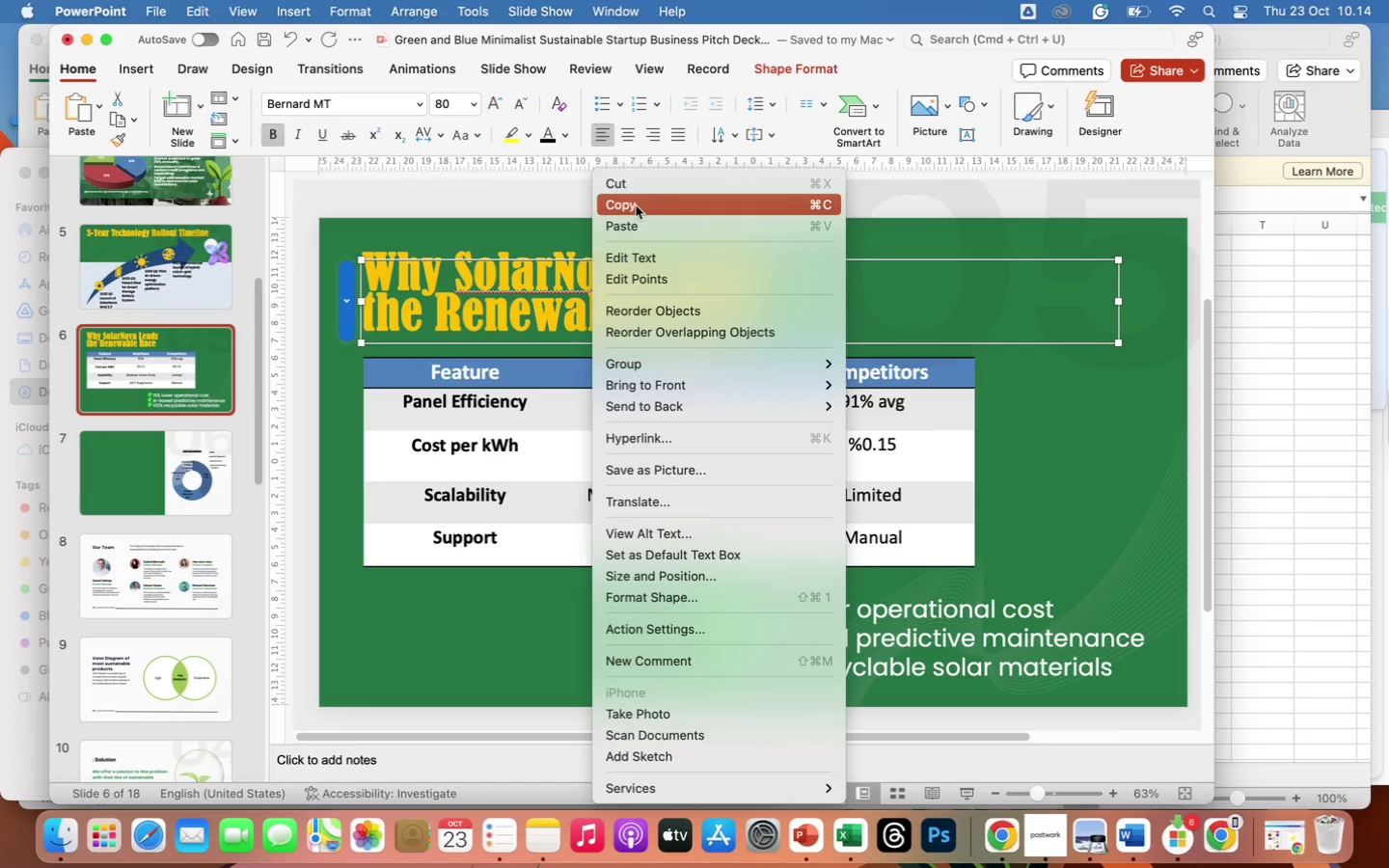 
left_click([635, 208])
 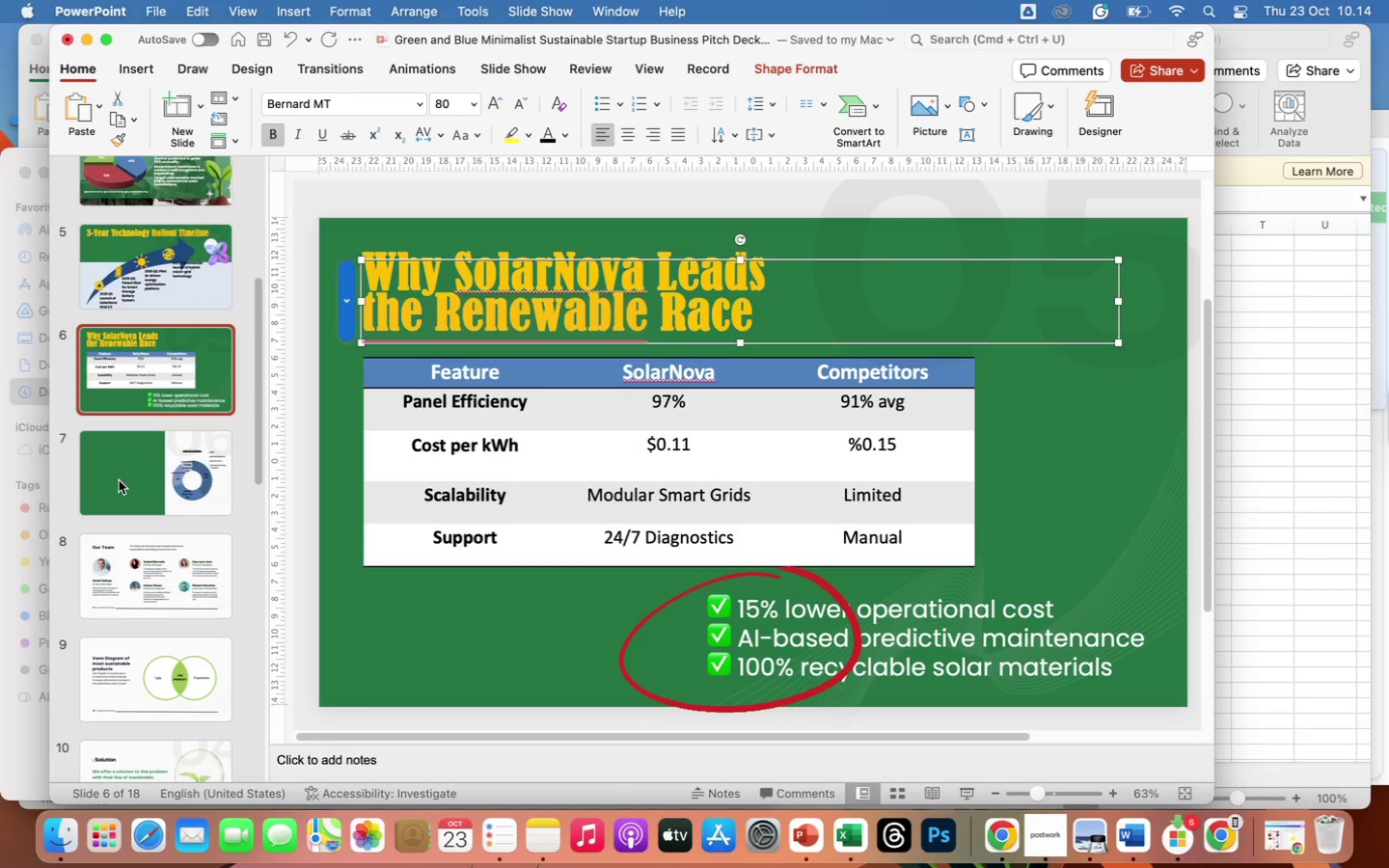 
left_click([94, 481])
 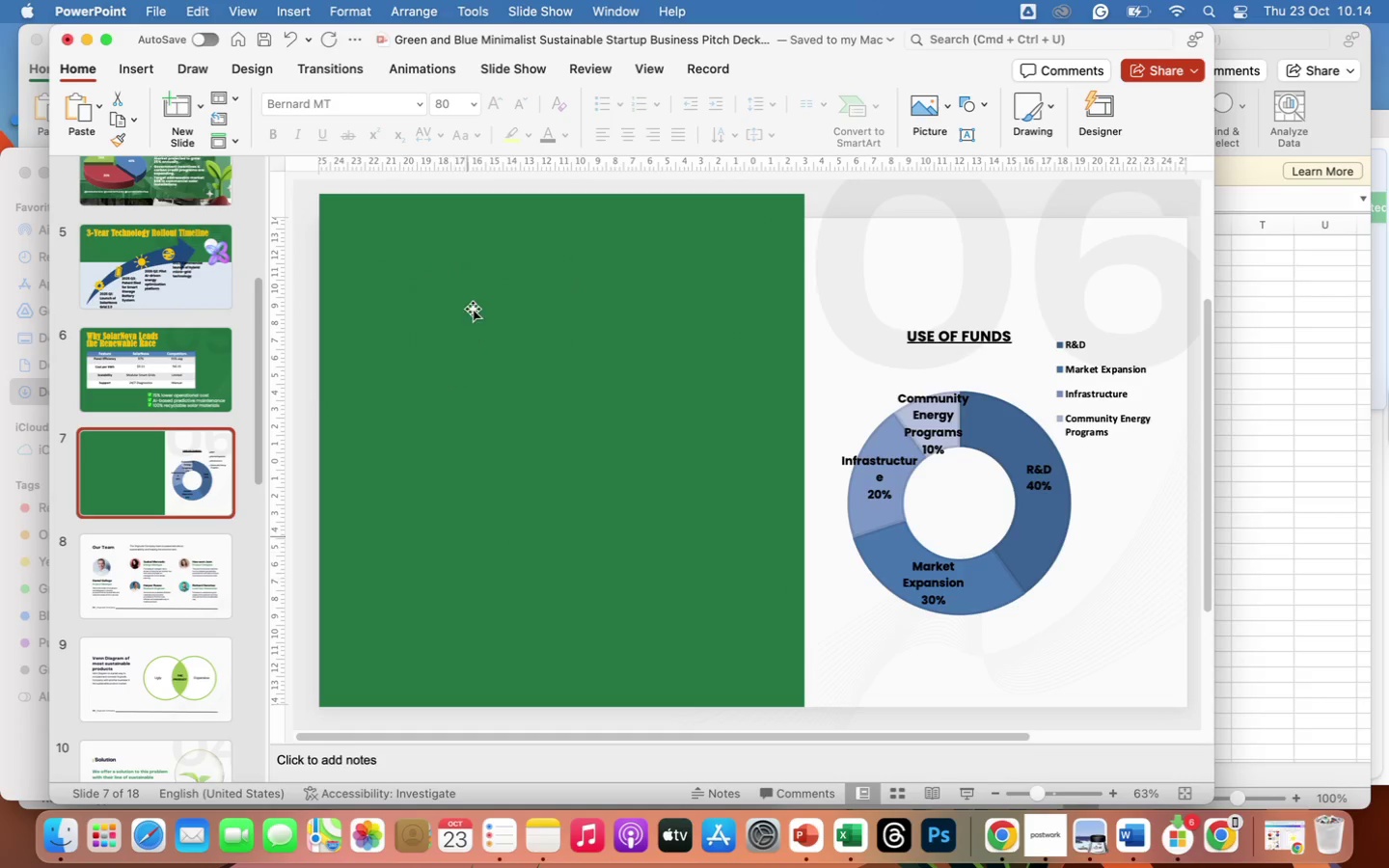 
right_click([473, 307])
 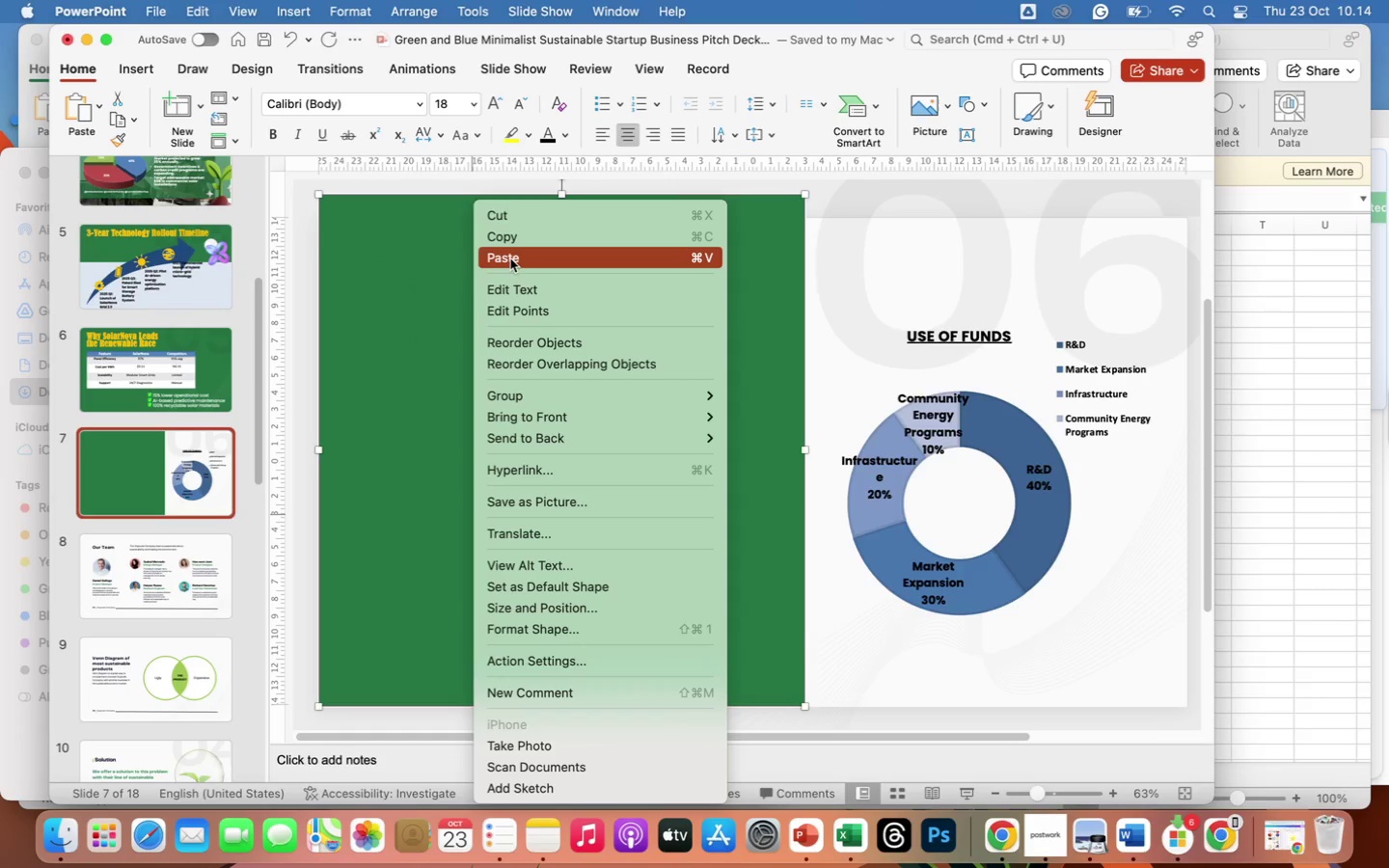 
left_click([509, 259])
 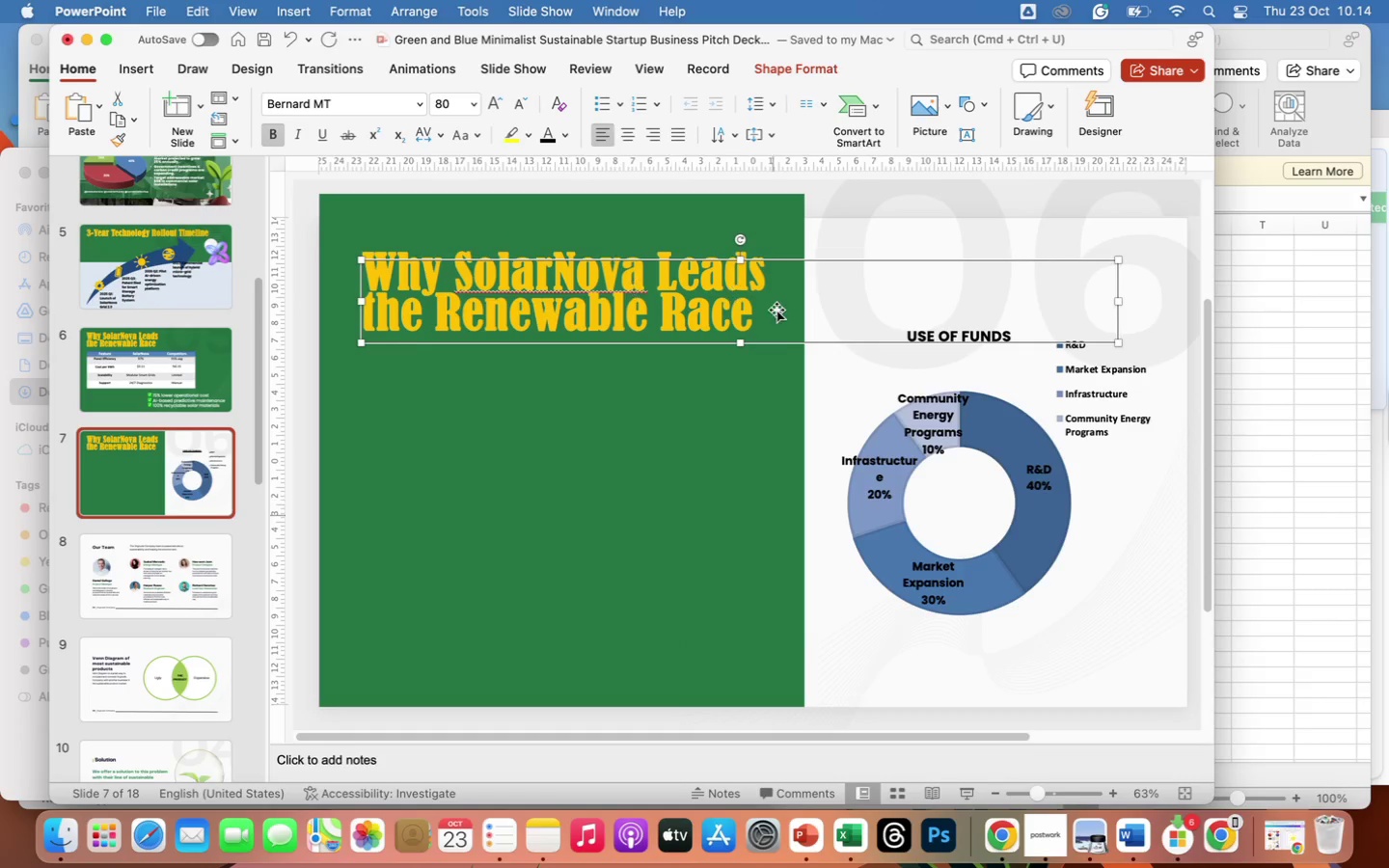 
left_click_drag(start_coordinate=[754, 314], to_coordinate=[371, 250])
 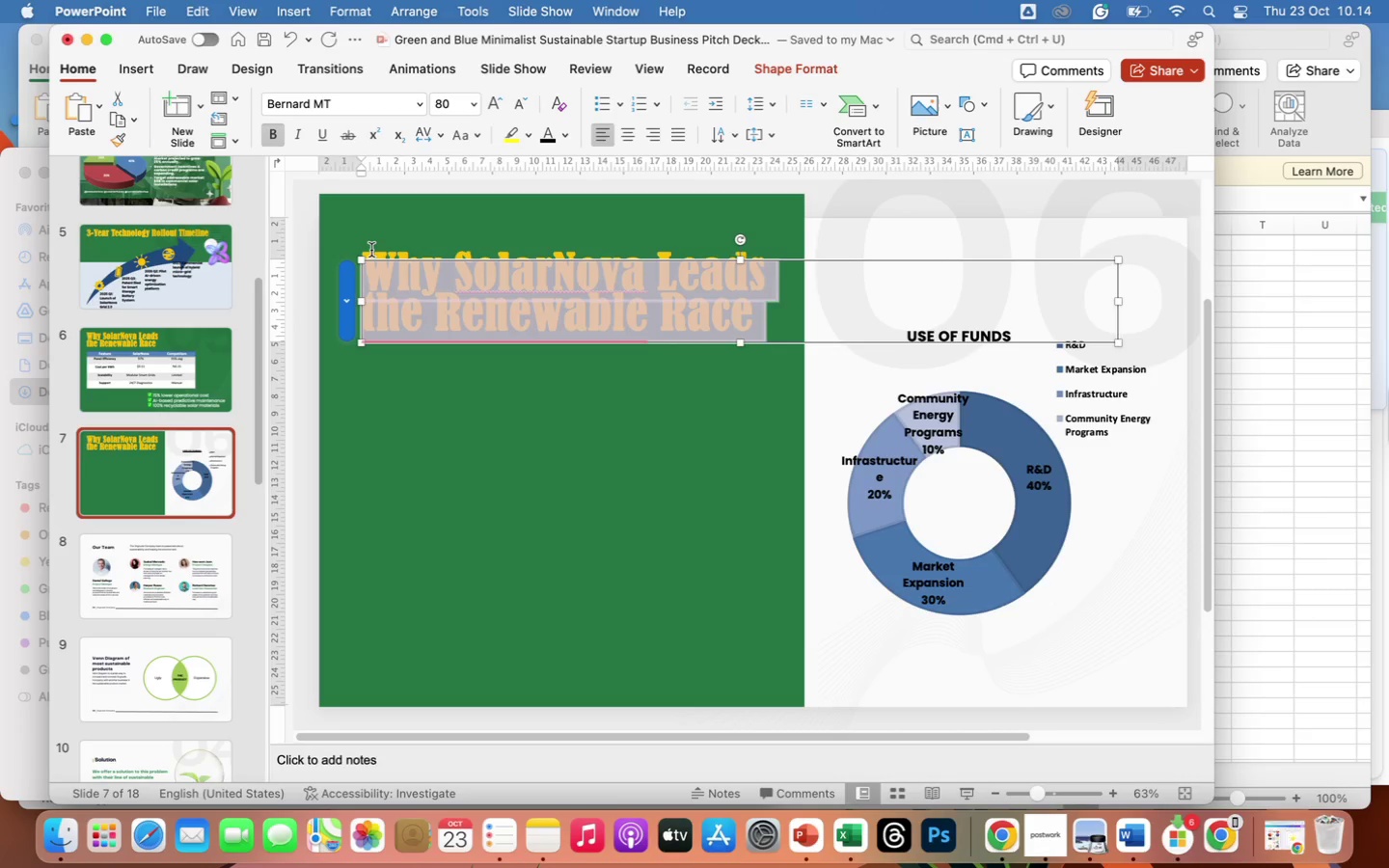 
type(Investment Opportunities for)
 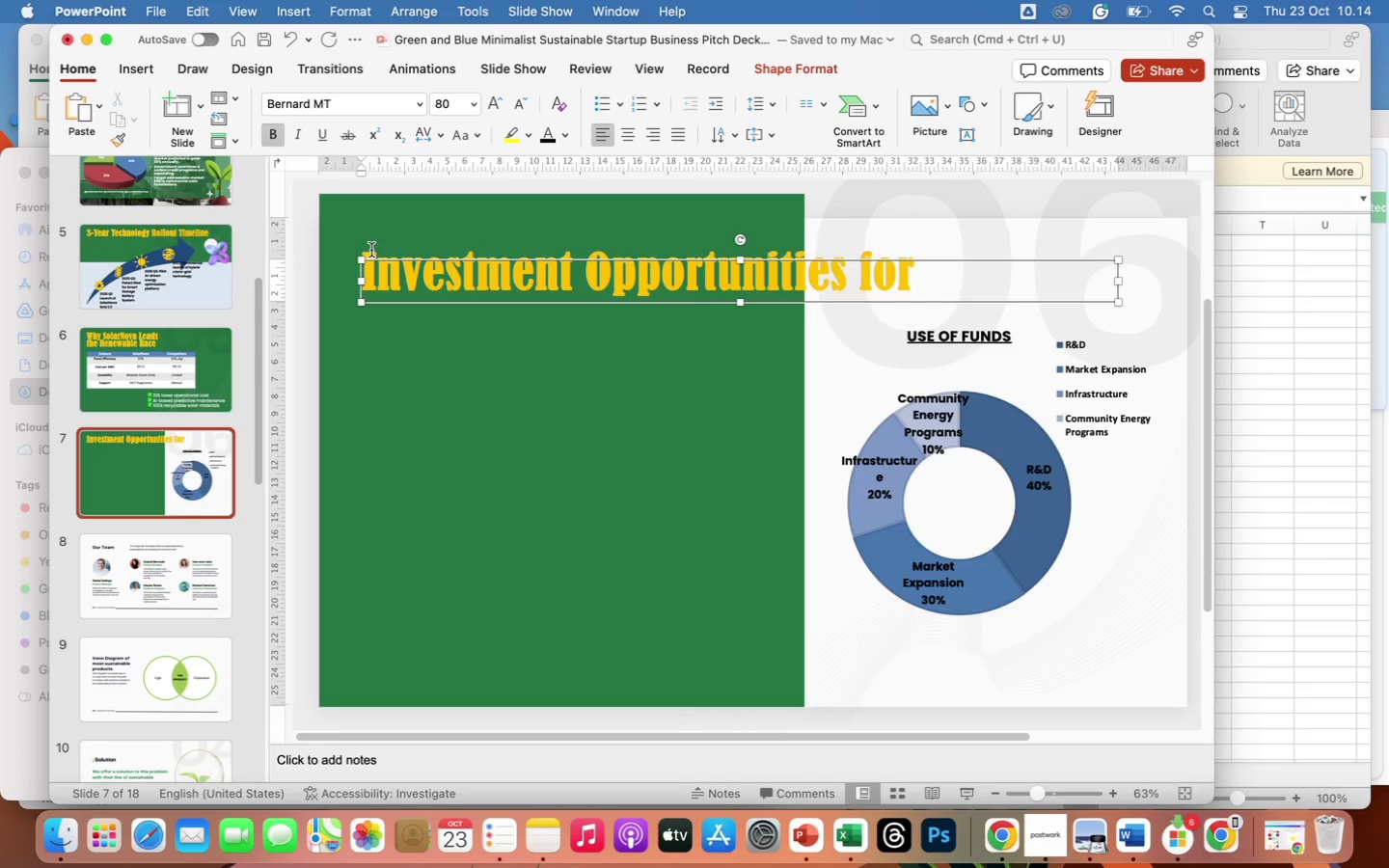 
key(Enter)
 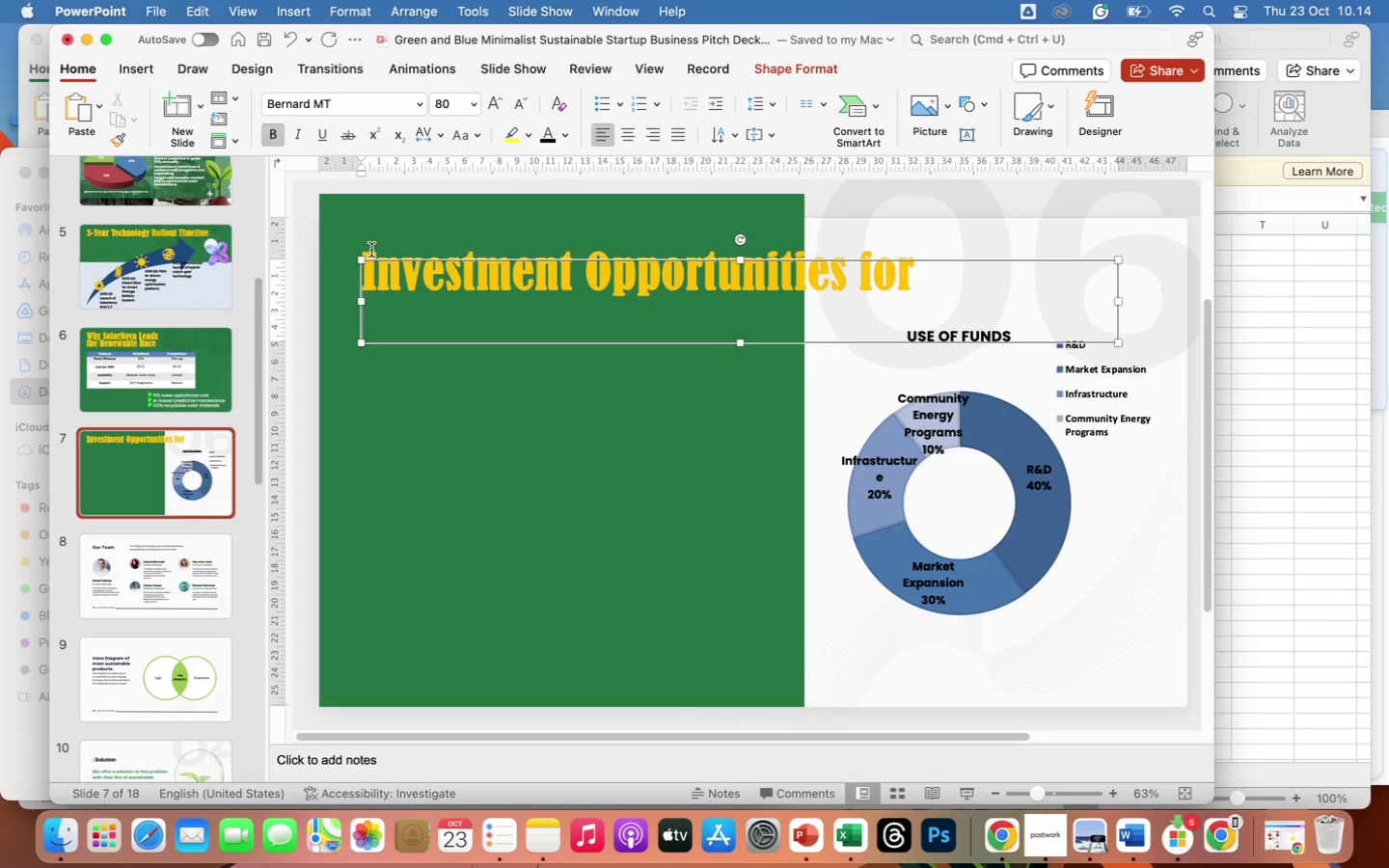 
type(Scalable Impact)
 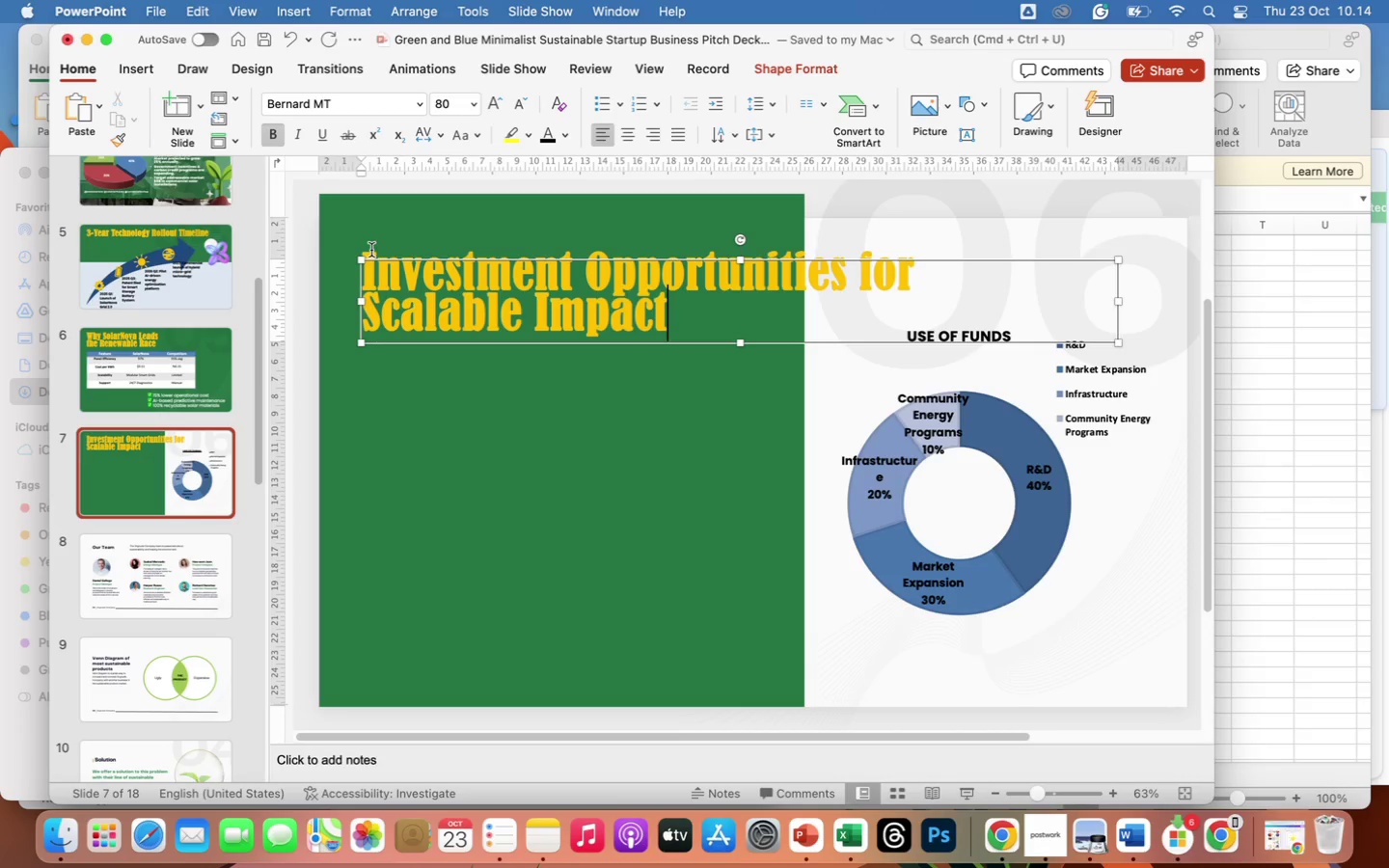 
left_click_drag(start_coordinate=[776, 340], to_coordinate=[774, 345])
 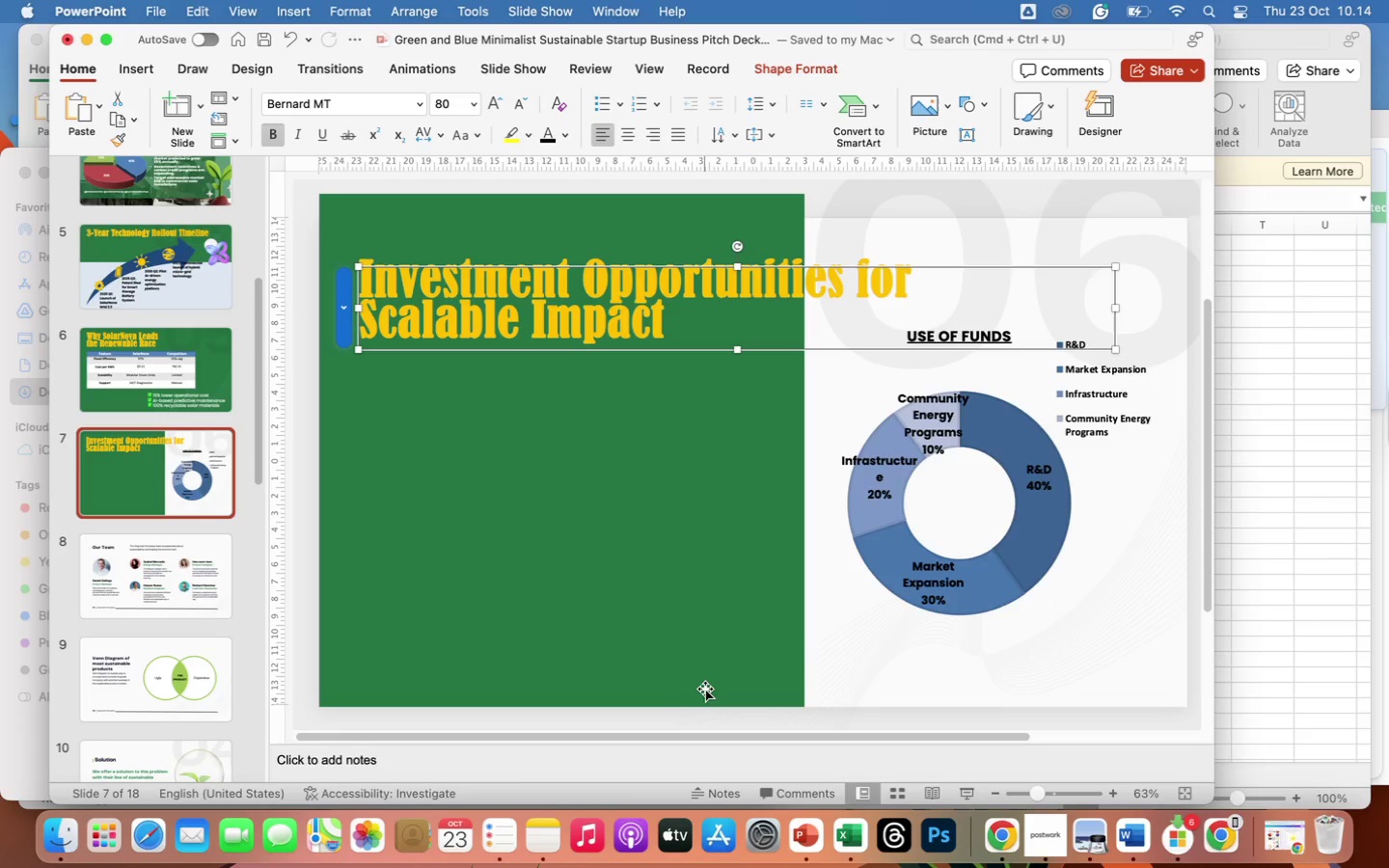 
wait(9.06)
 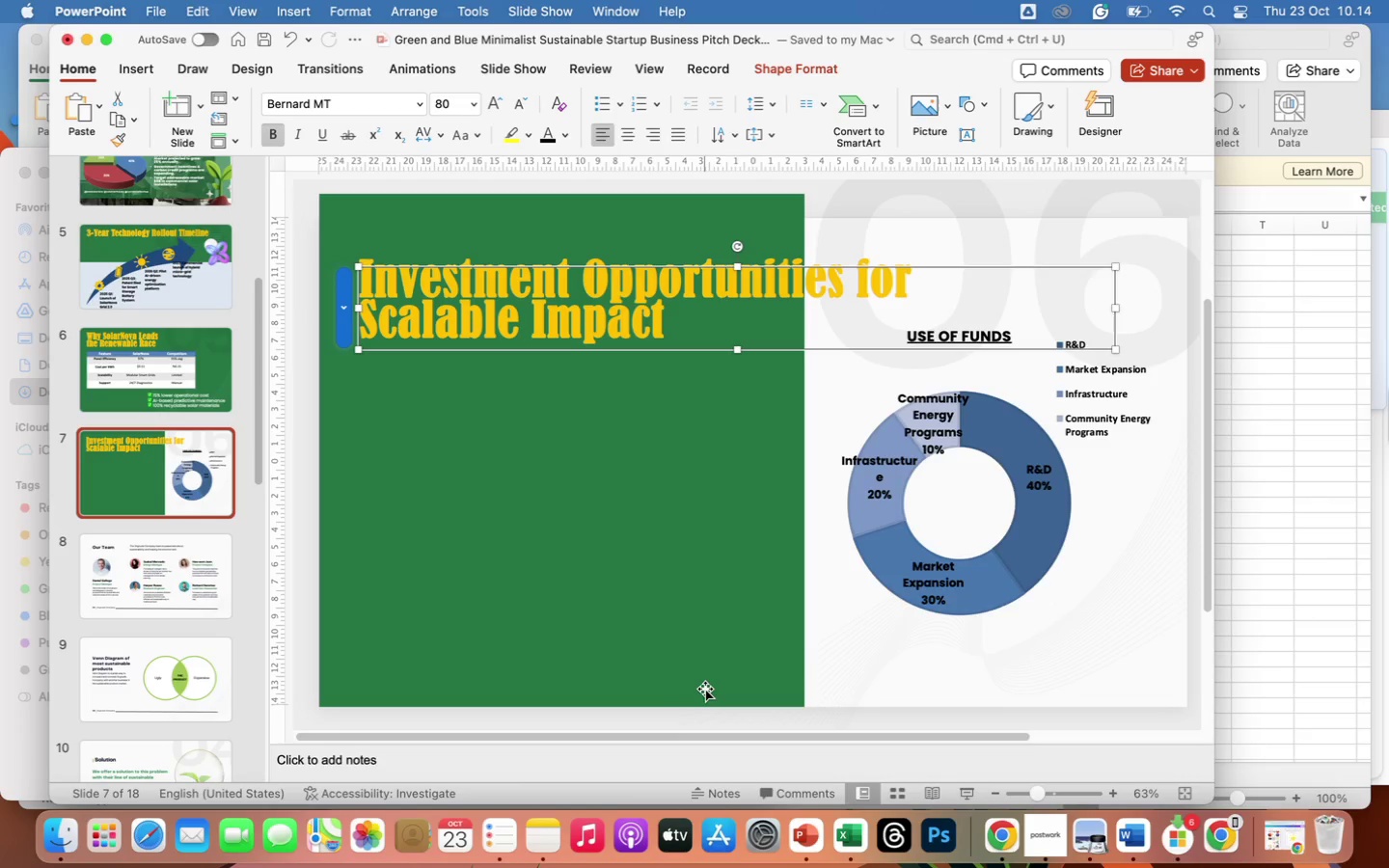 
left_click([212, 385])
 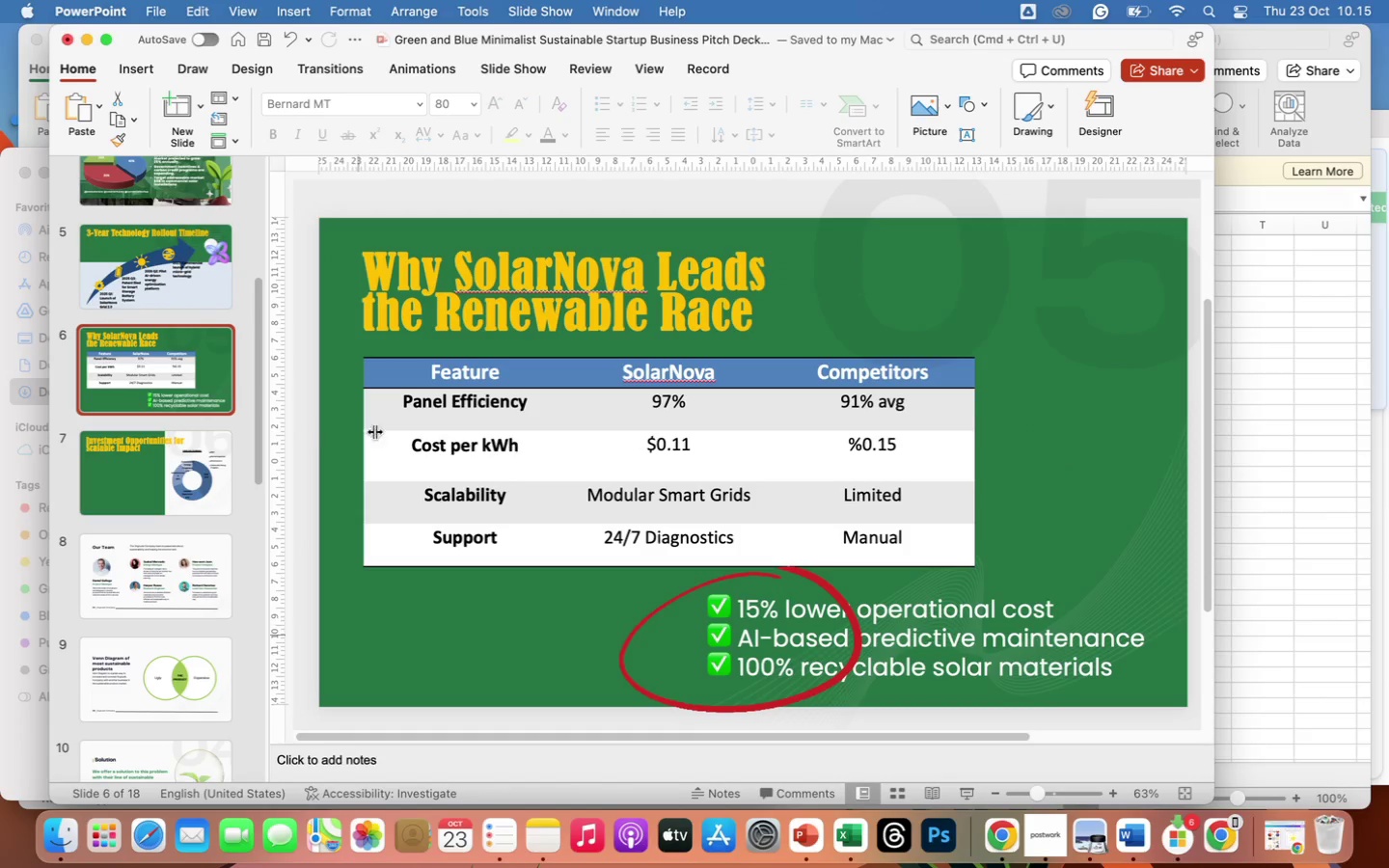 
left_click([916, 637])
 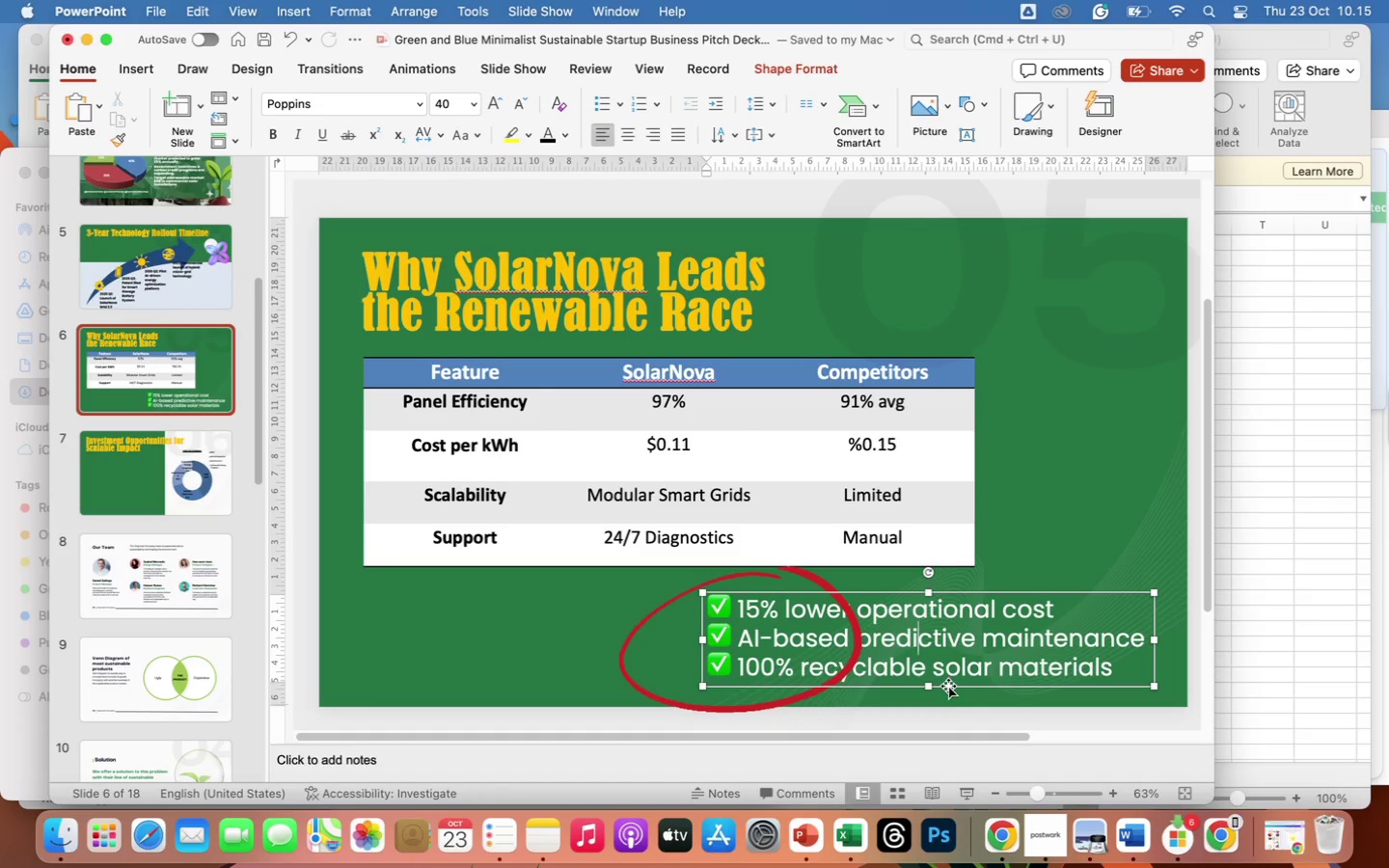 
left_click([948, 686])
 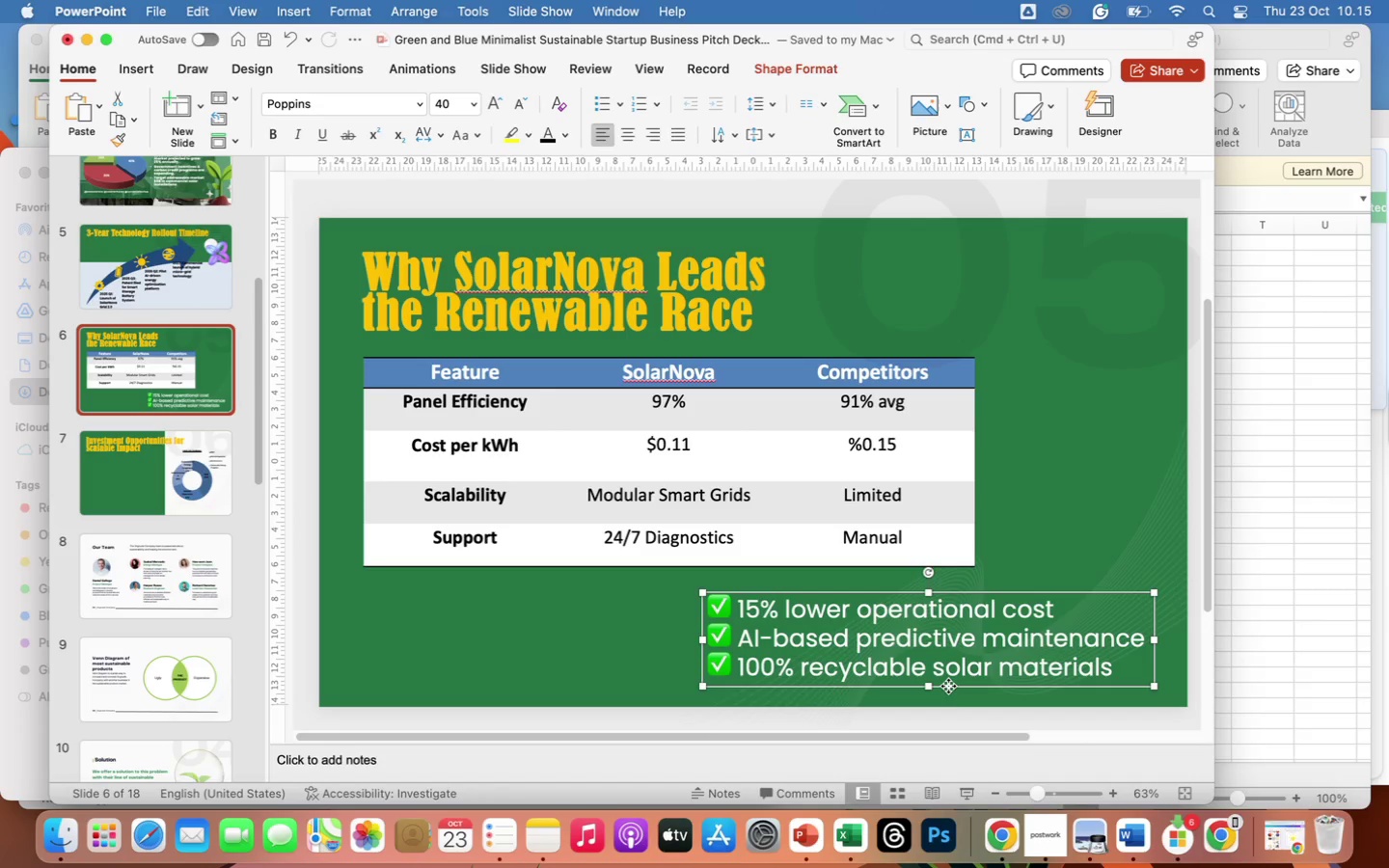 
right_click([948, 686])
 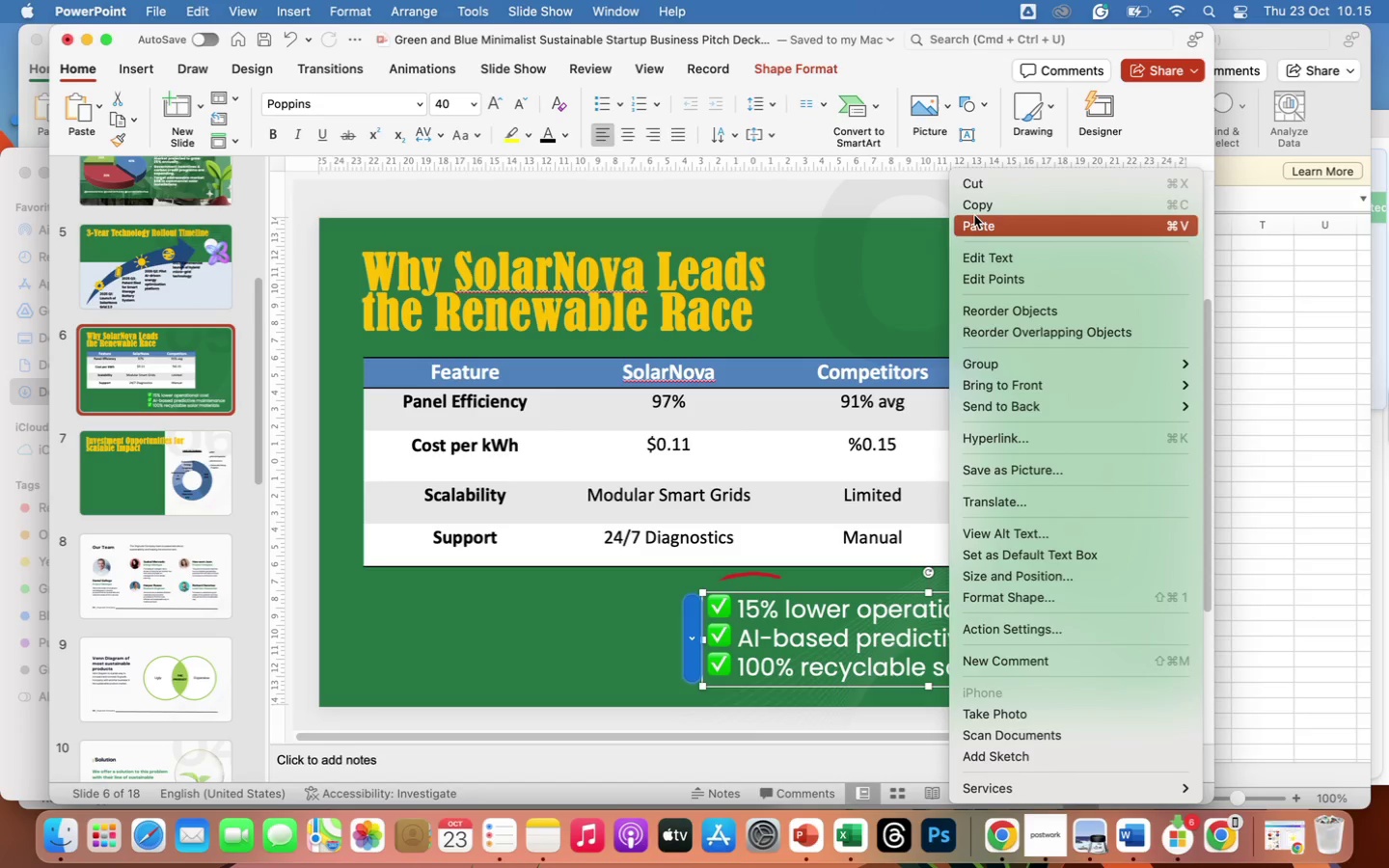 
left_click([972, 207])
 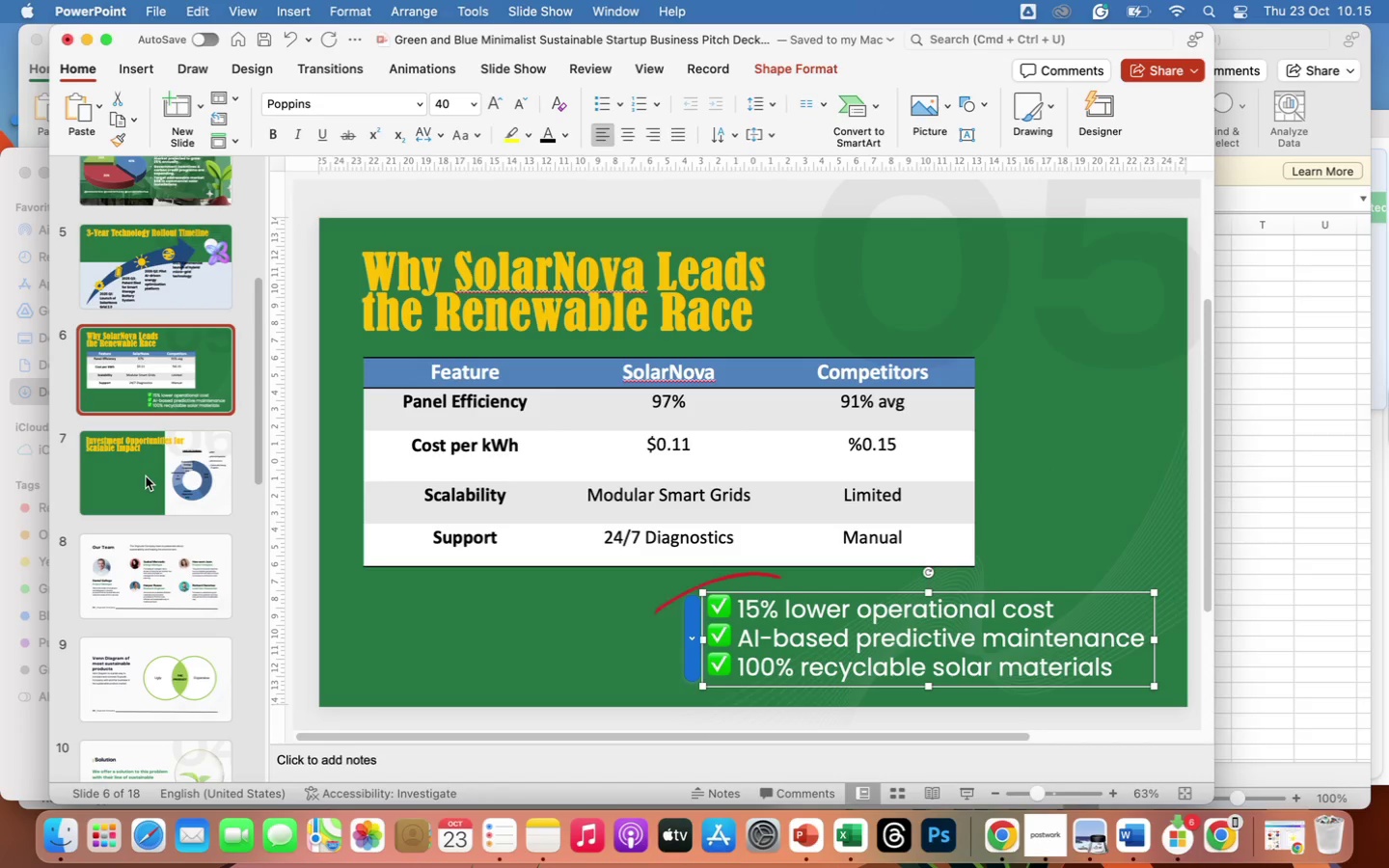 
left_click([124, 479])
 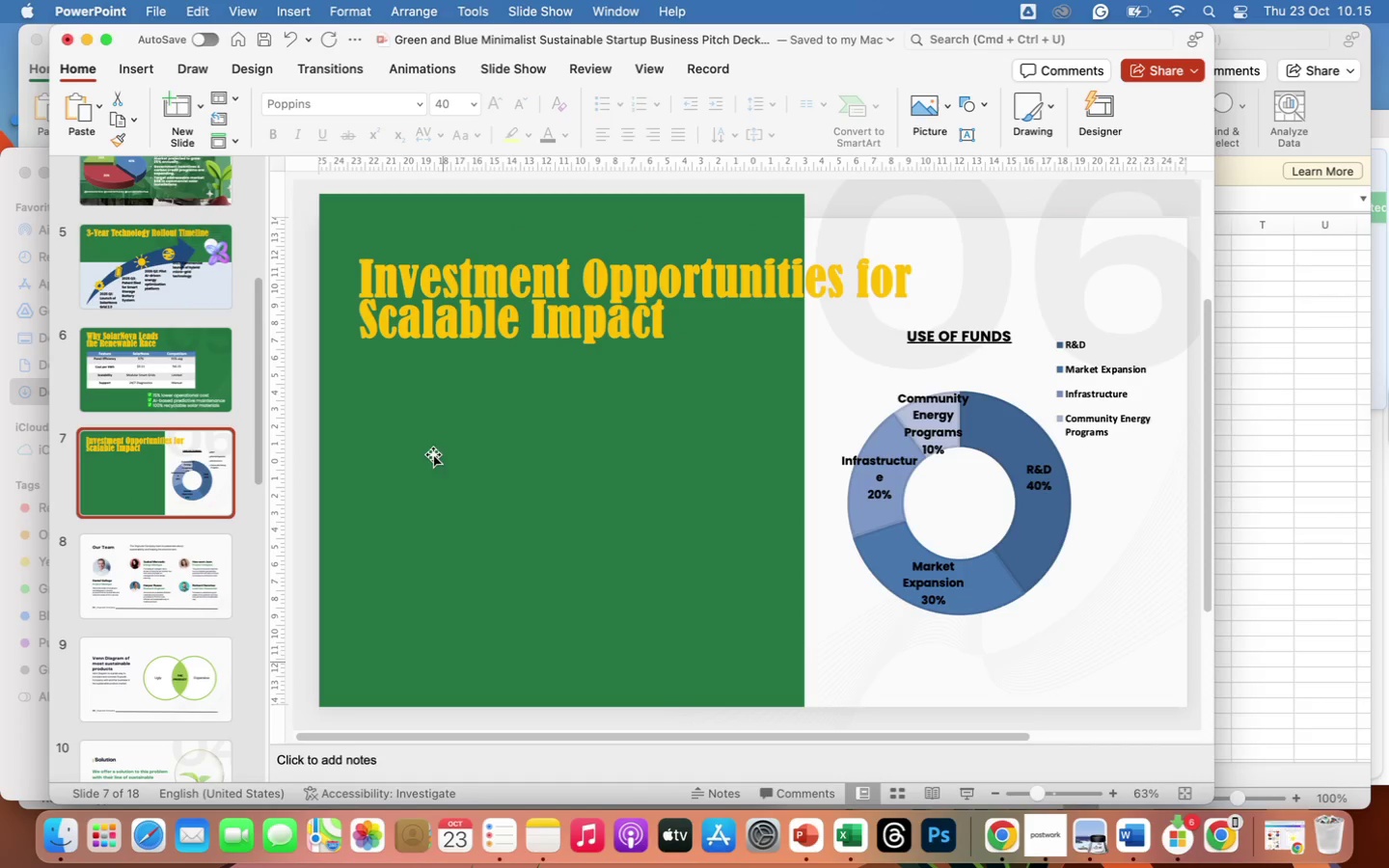 
left_click([396, 456])
 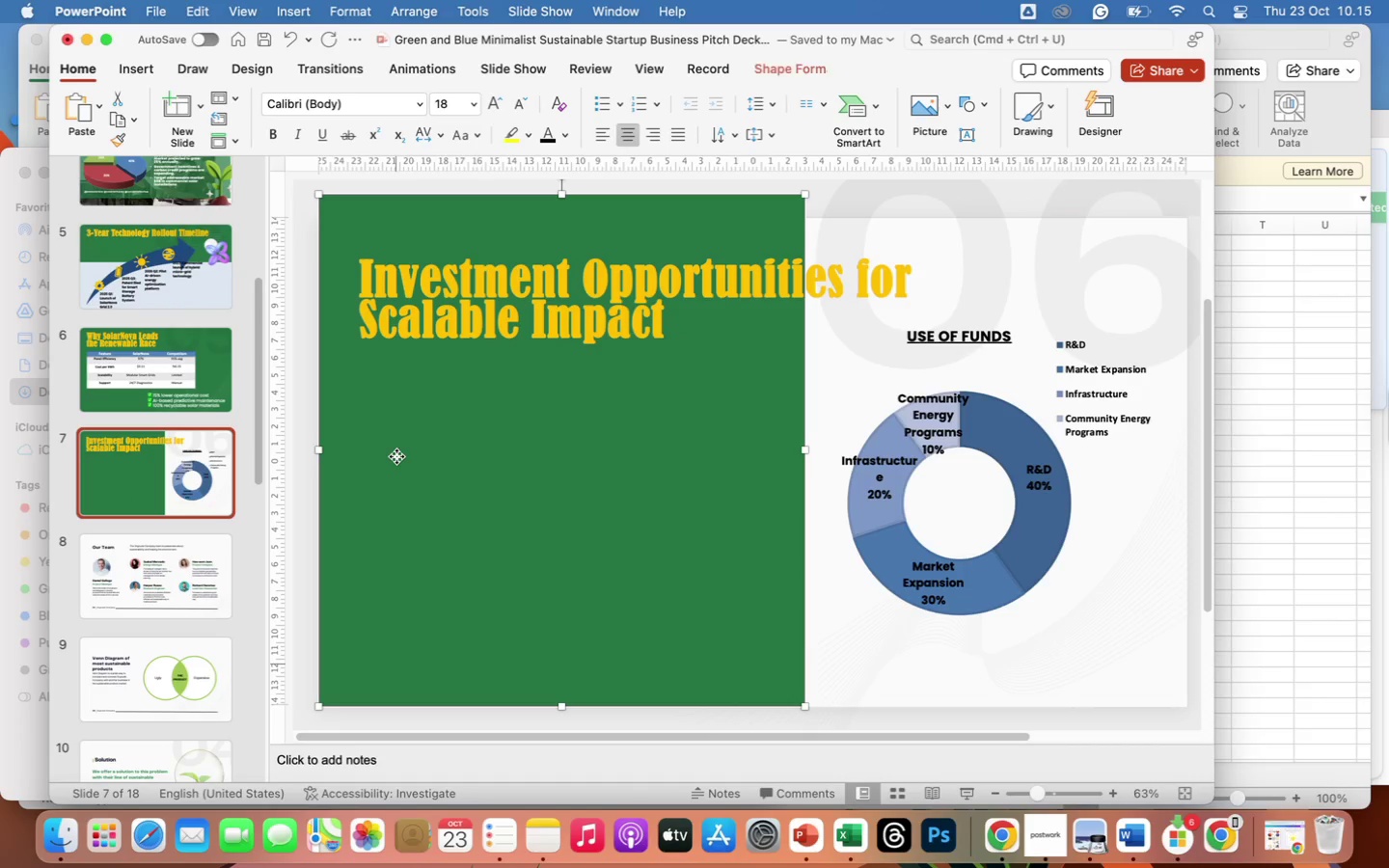 
right_click([396, 456])
 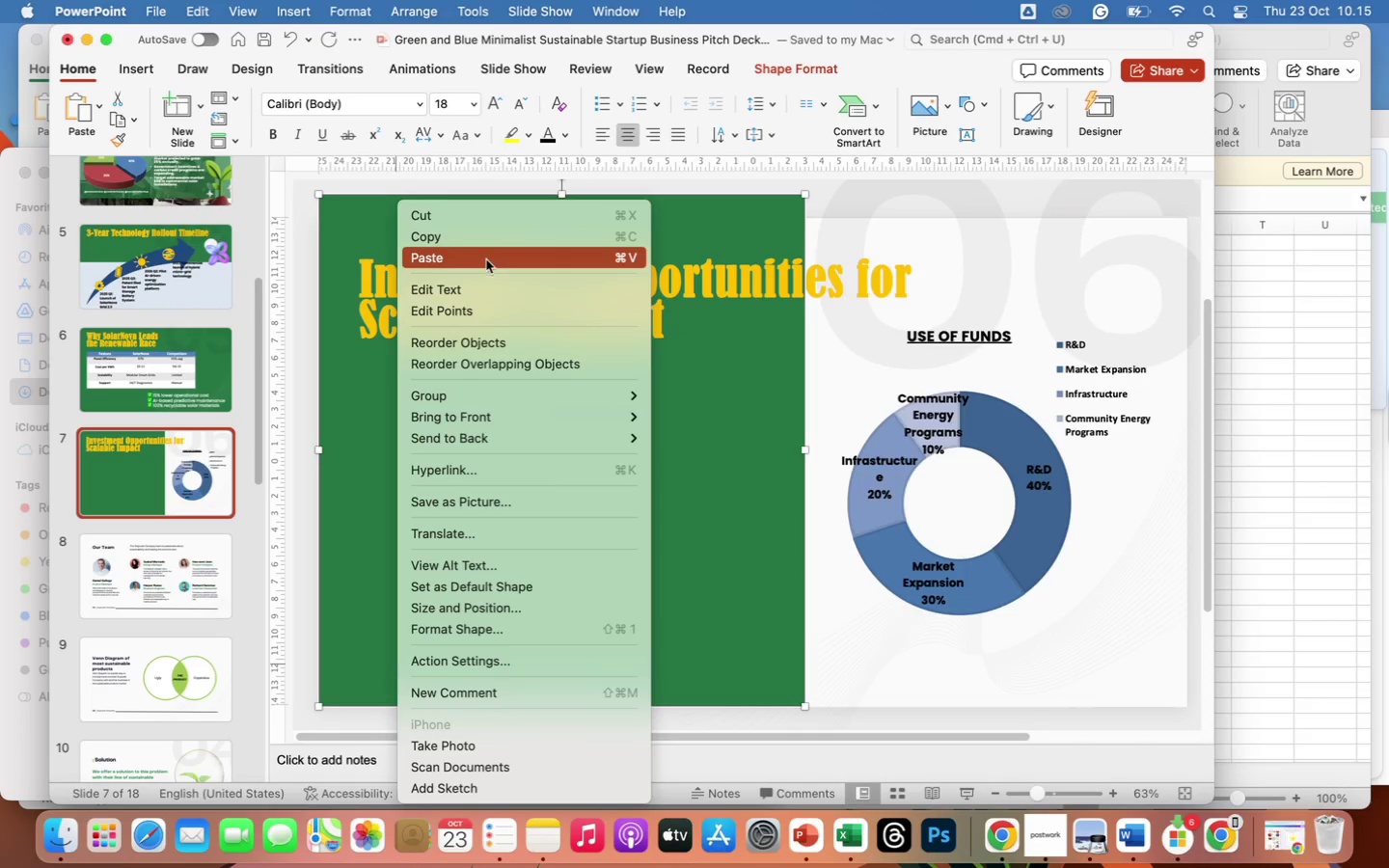 
left_click([487, 262])
 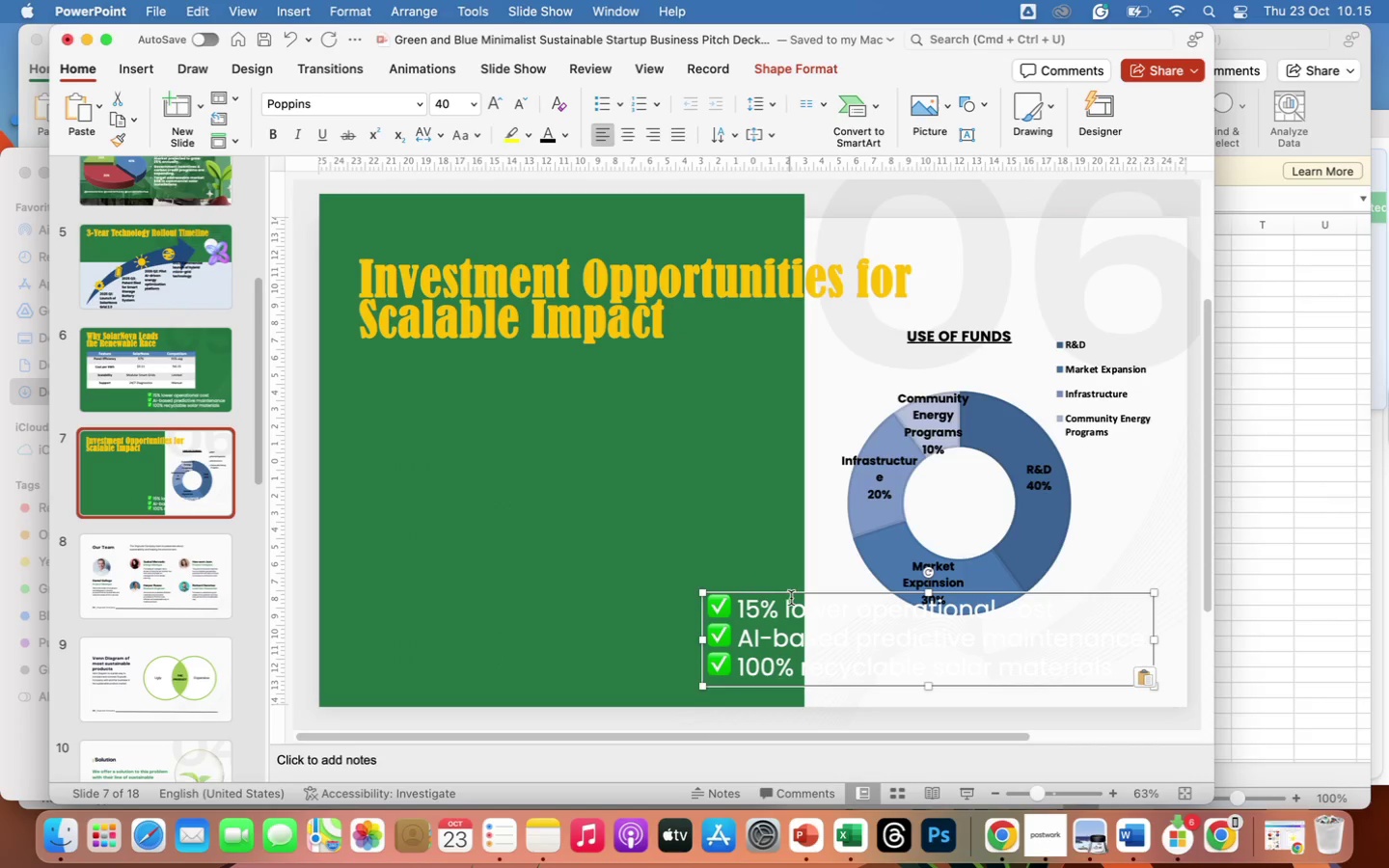 
left_click_drag(start_coordinate=[791, 593], to_coordinate=[449, 445])
 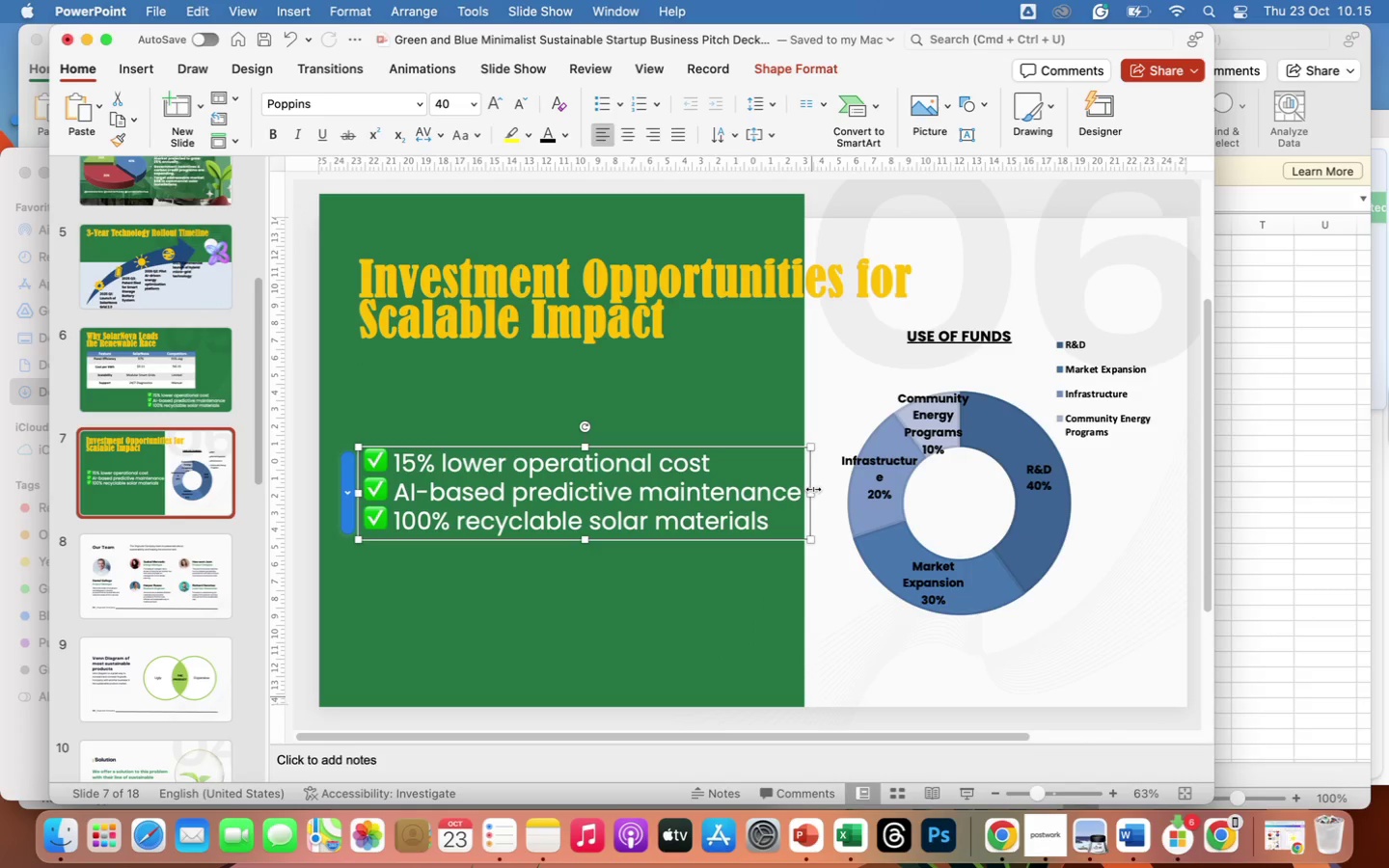 
left_click_drag(start_coordinate=[813, 491], to_coordinate=[763, 490])
 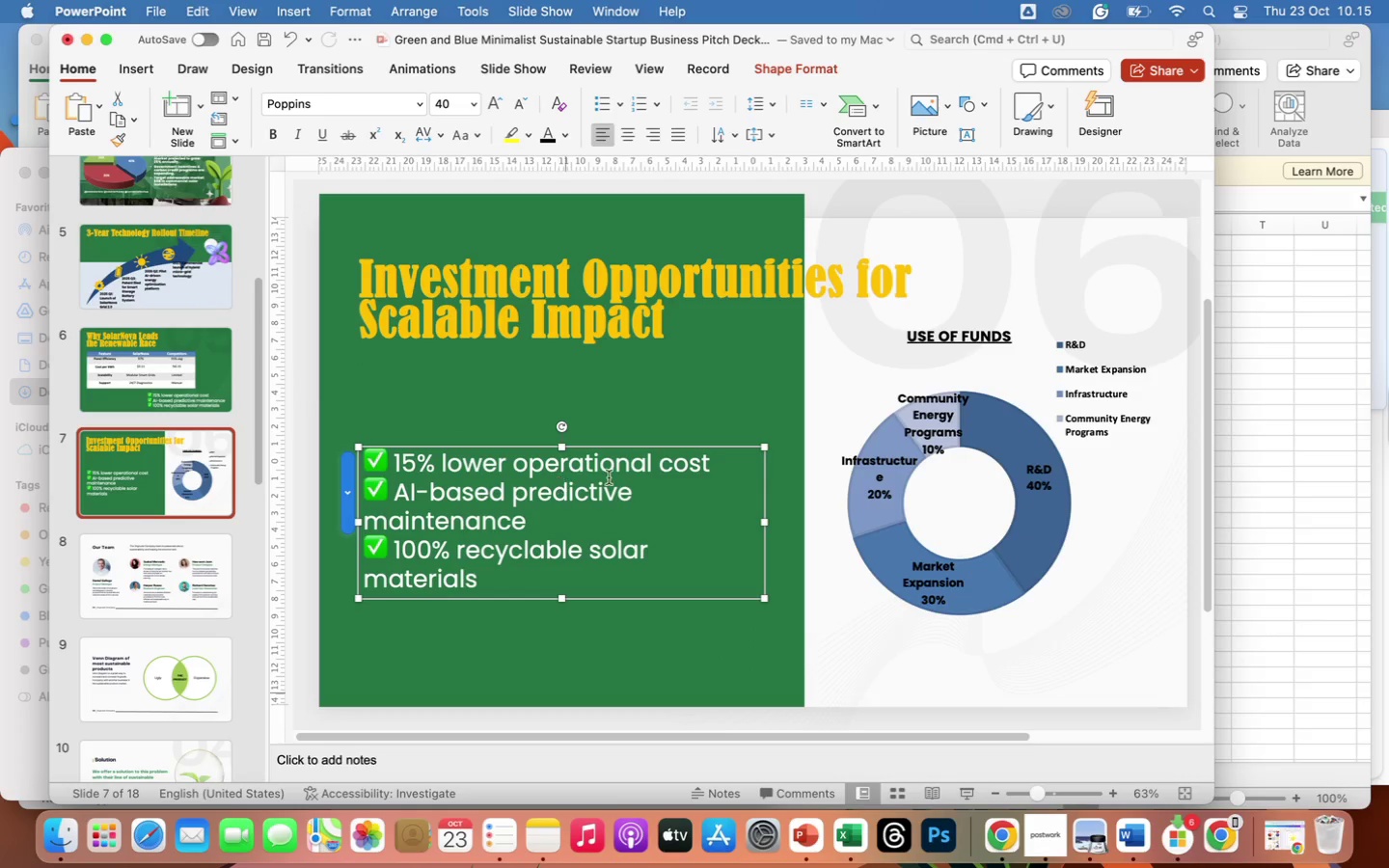 
left_click([704, 462])
 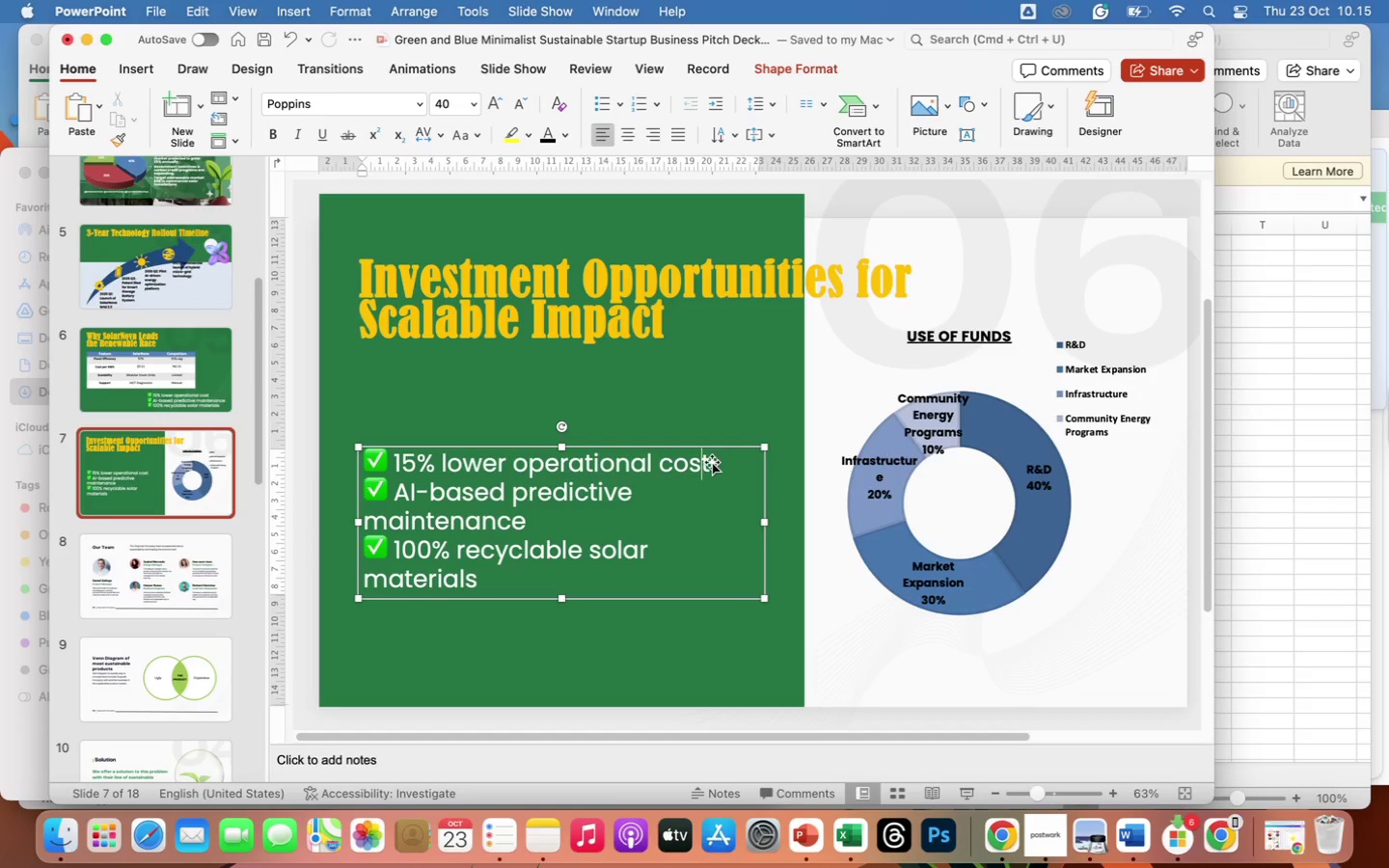 
left_click_drag(start_coordinate=[709, 462], to_coordinate=[360, 456])
 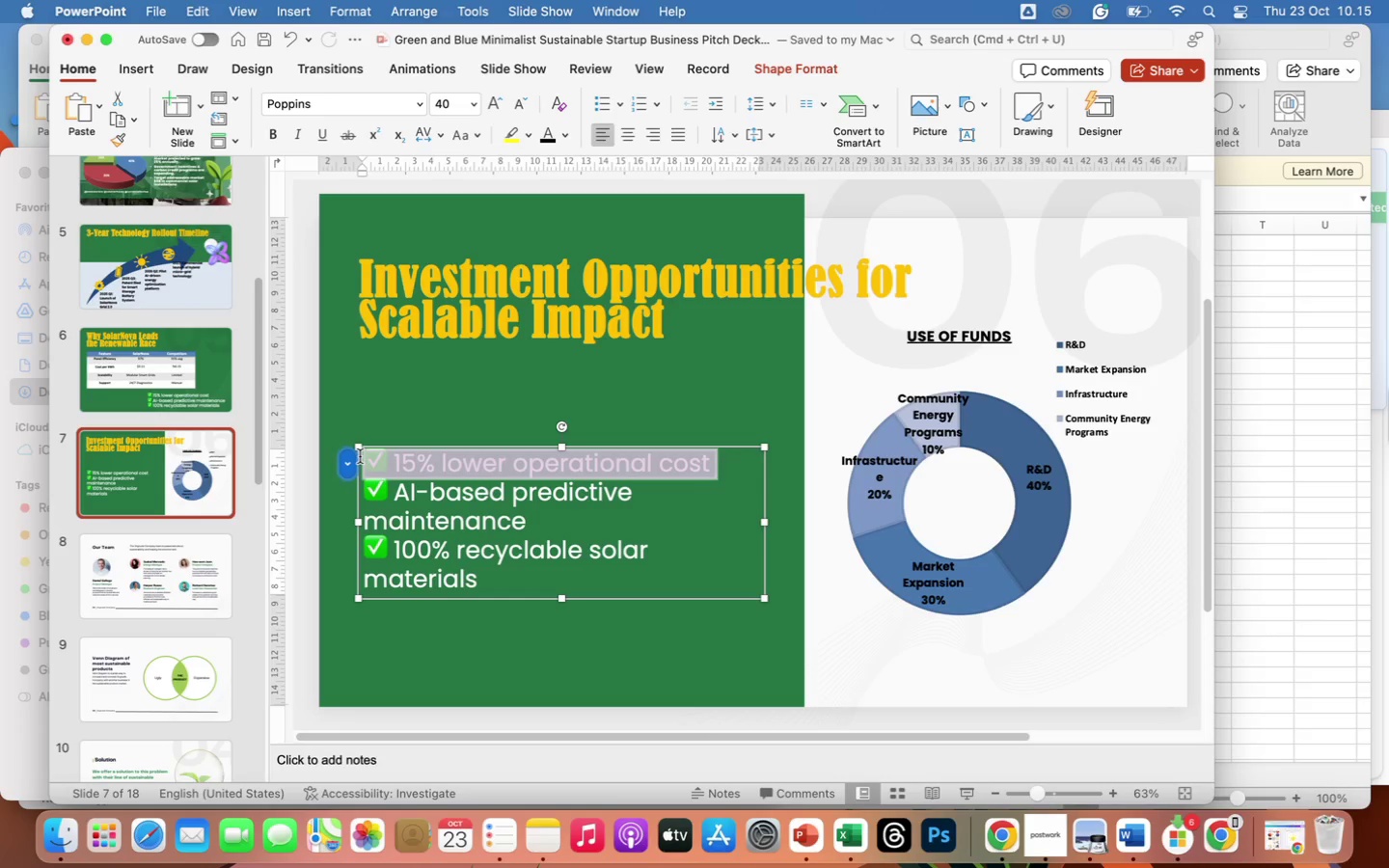 
type(Projected Impact:)
 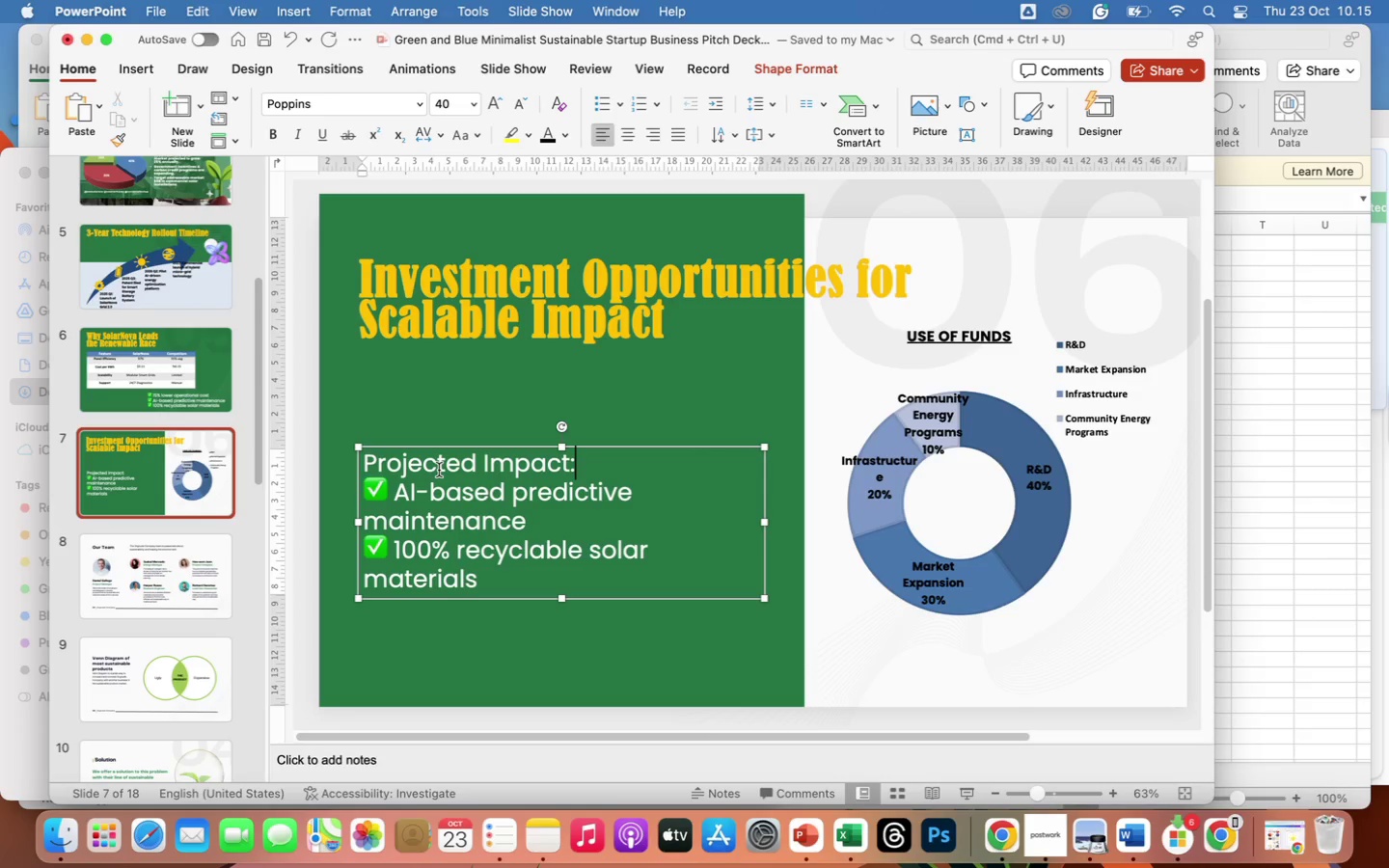 
wait(6.74)
 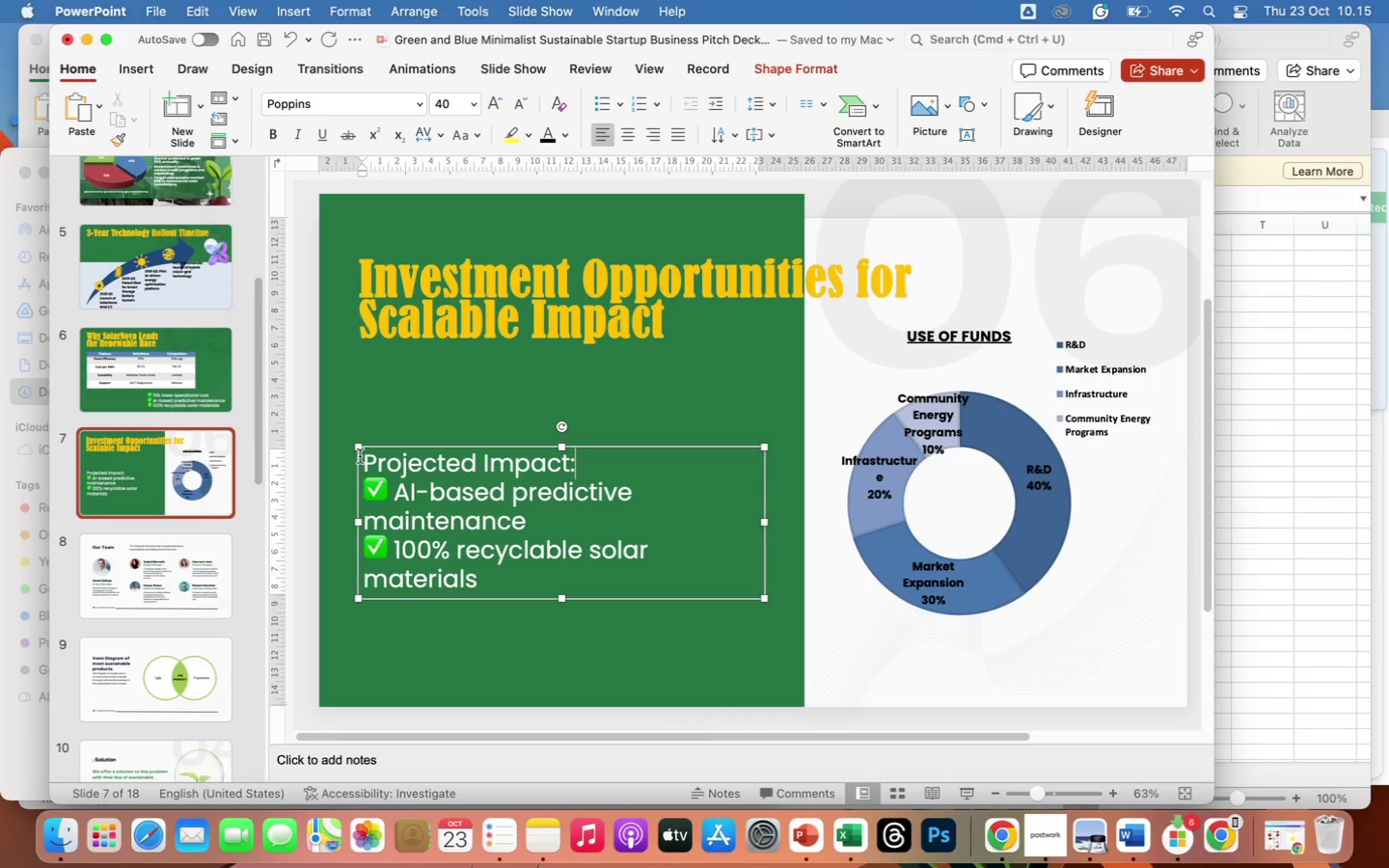 
left_click_drag(start_coordinate=[579, 464], to_coordinate=[356, 468])
 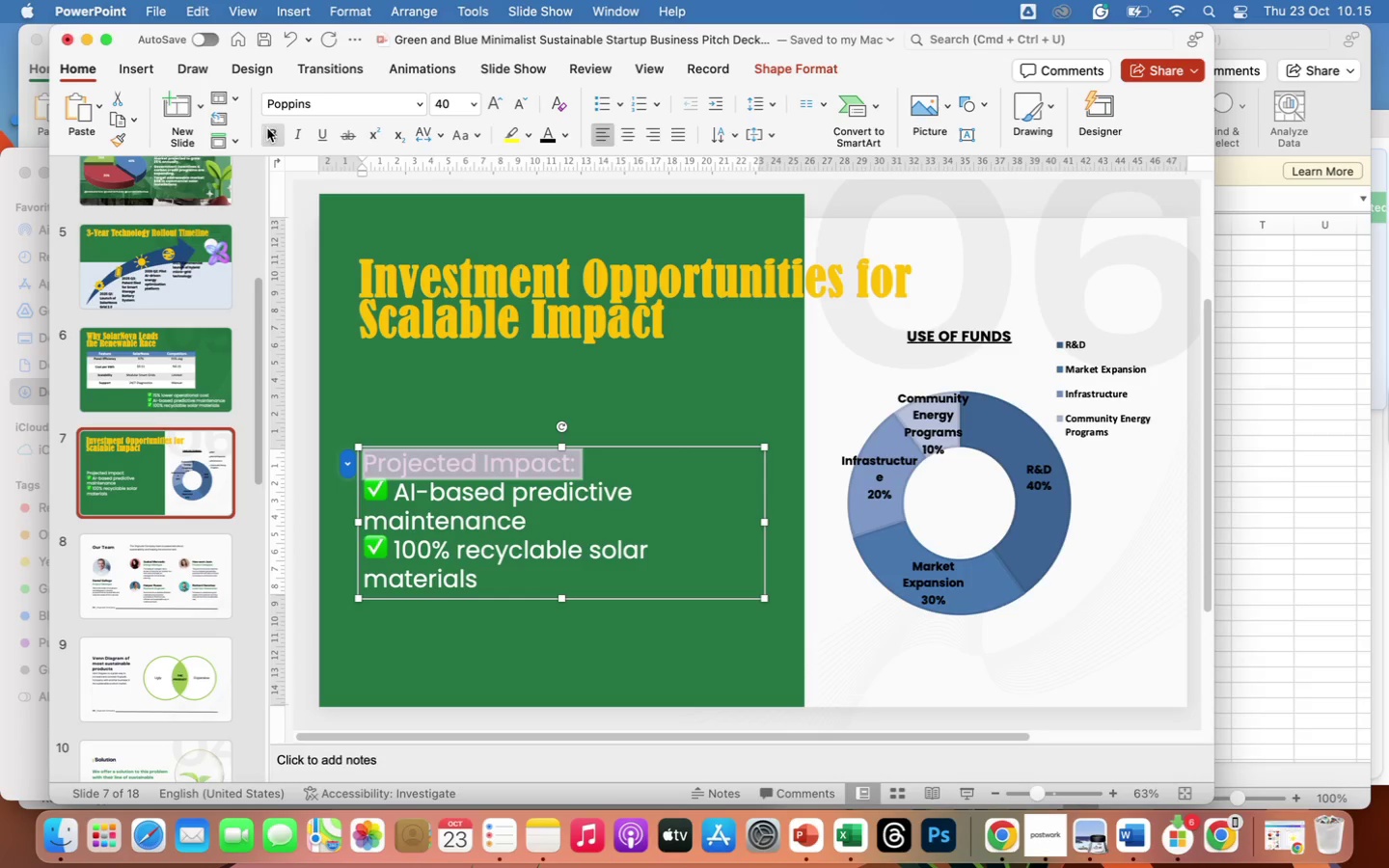 
left_click([271, 131])
 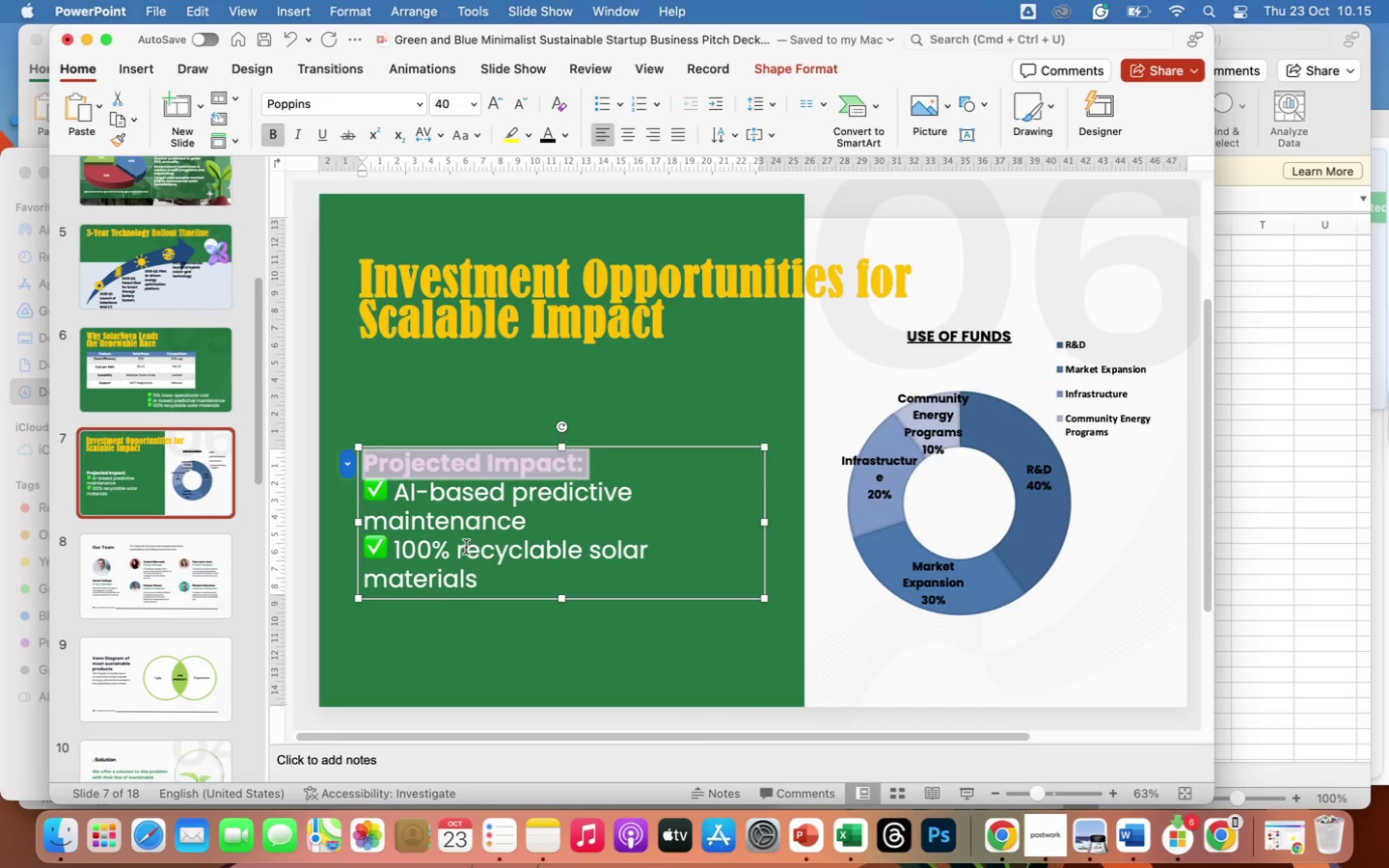 
wait(5.53)
 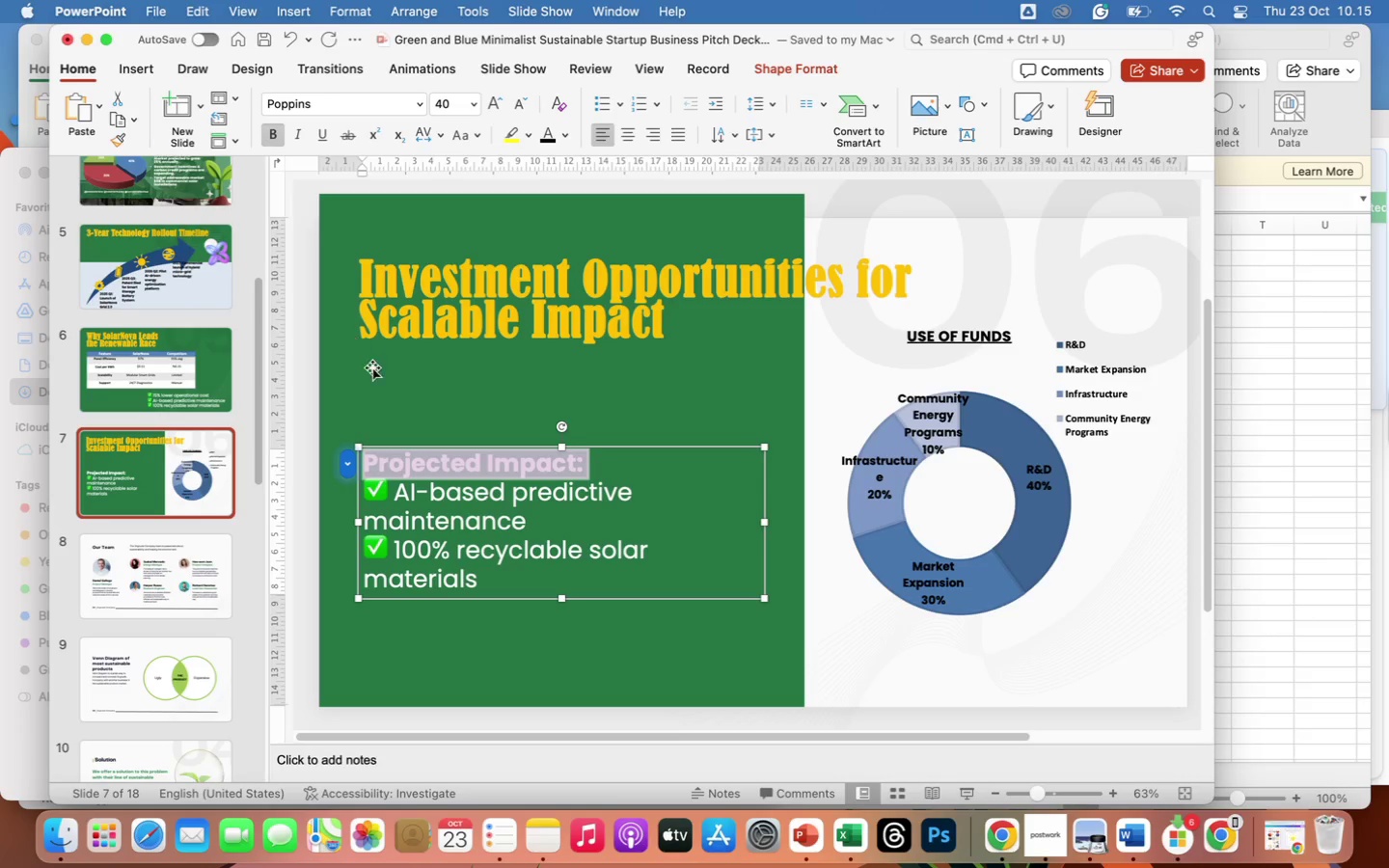 
left_click_drag(start_coordinate=[398, 490], to_coordinate=[557, 514])
 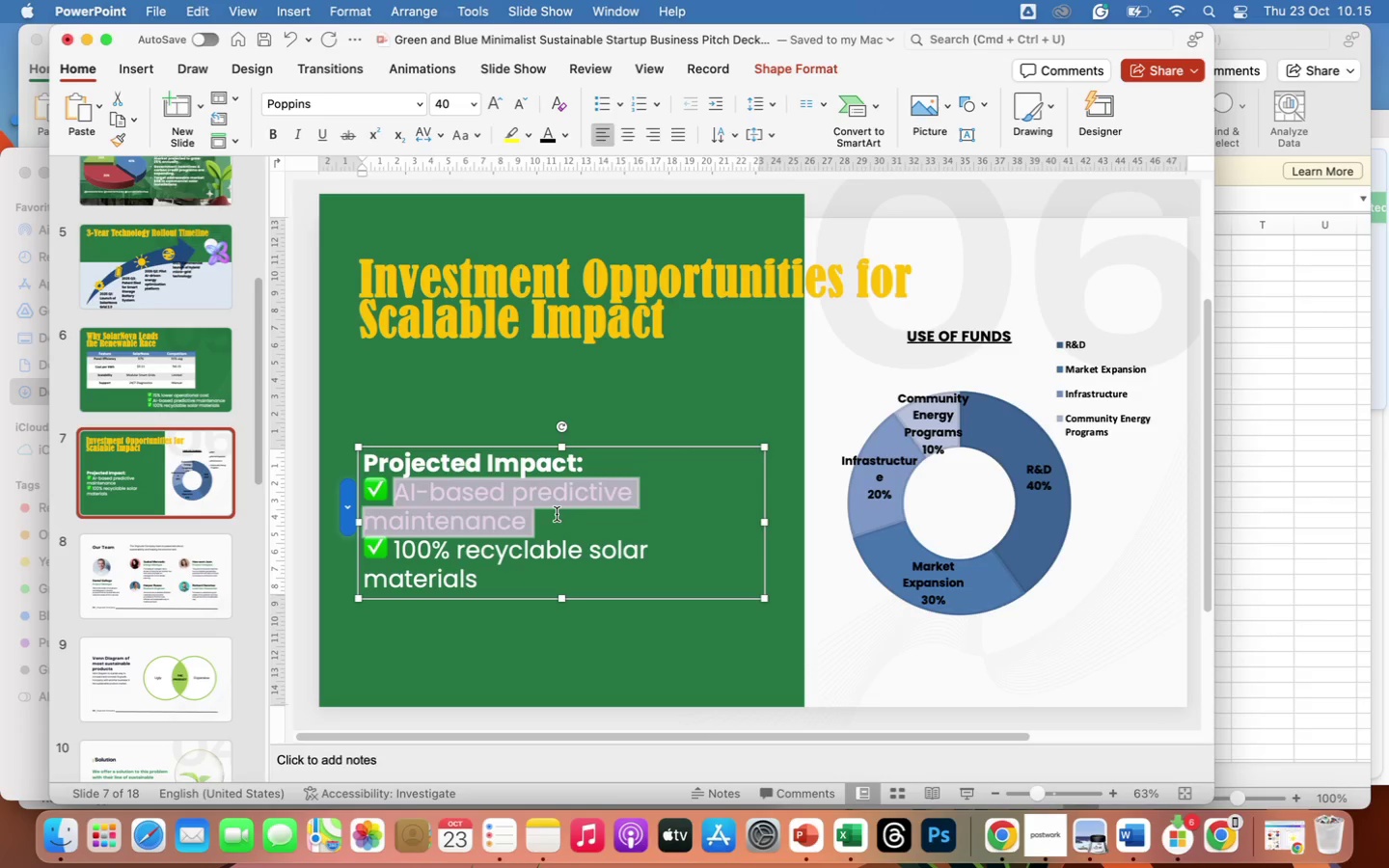 
type(200,000 h)
 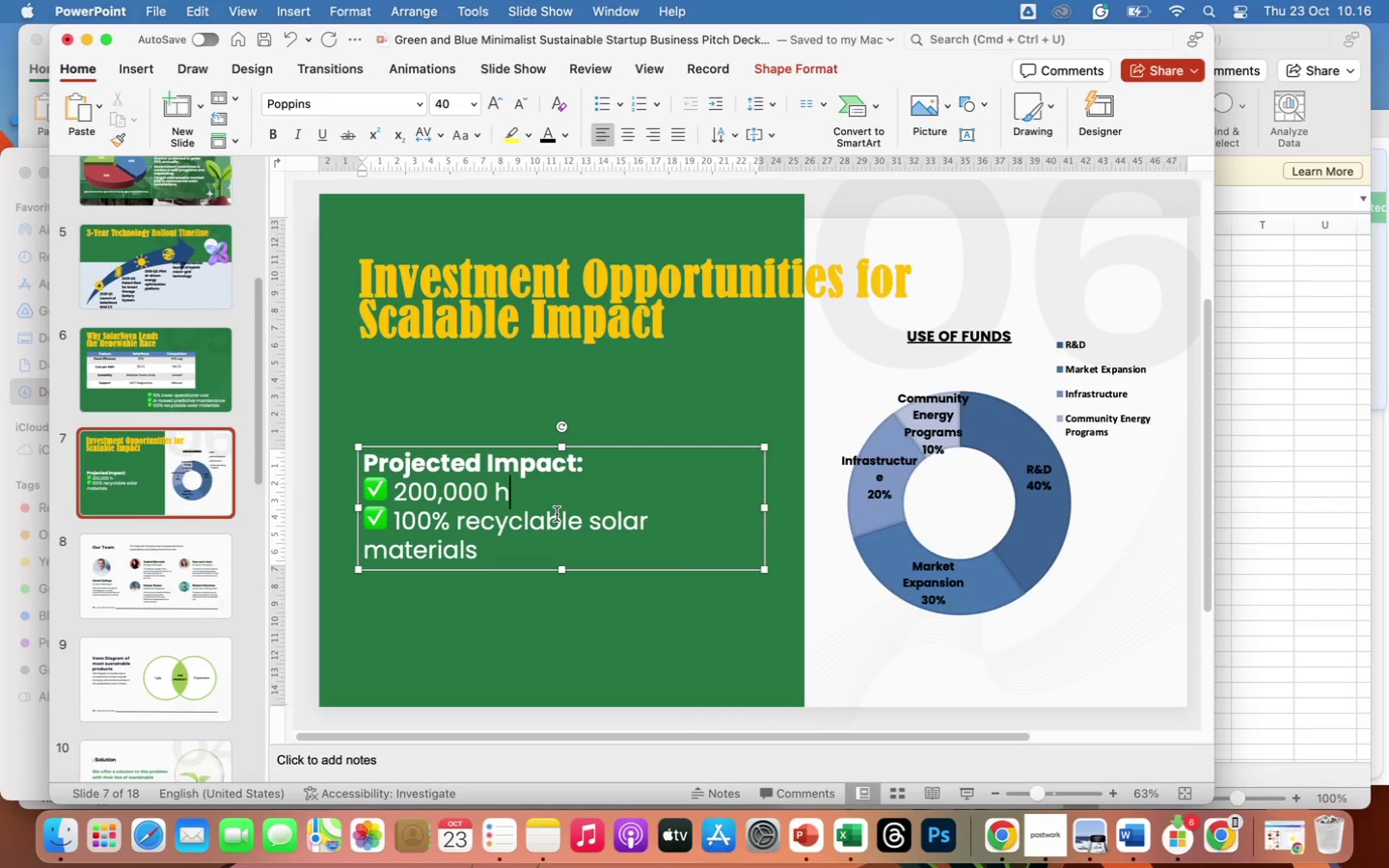 
hold_key(key=Backspace, duration=0.6)
 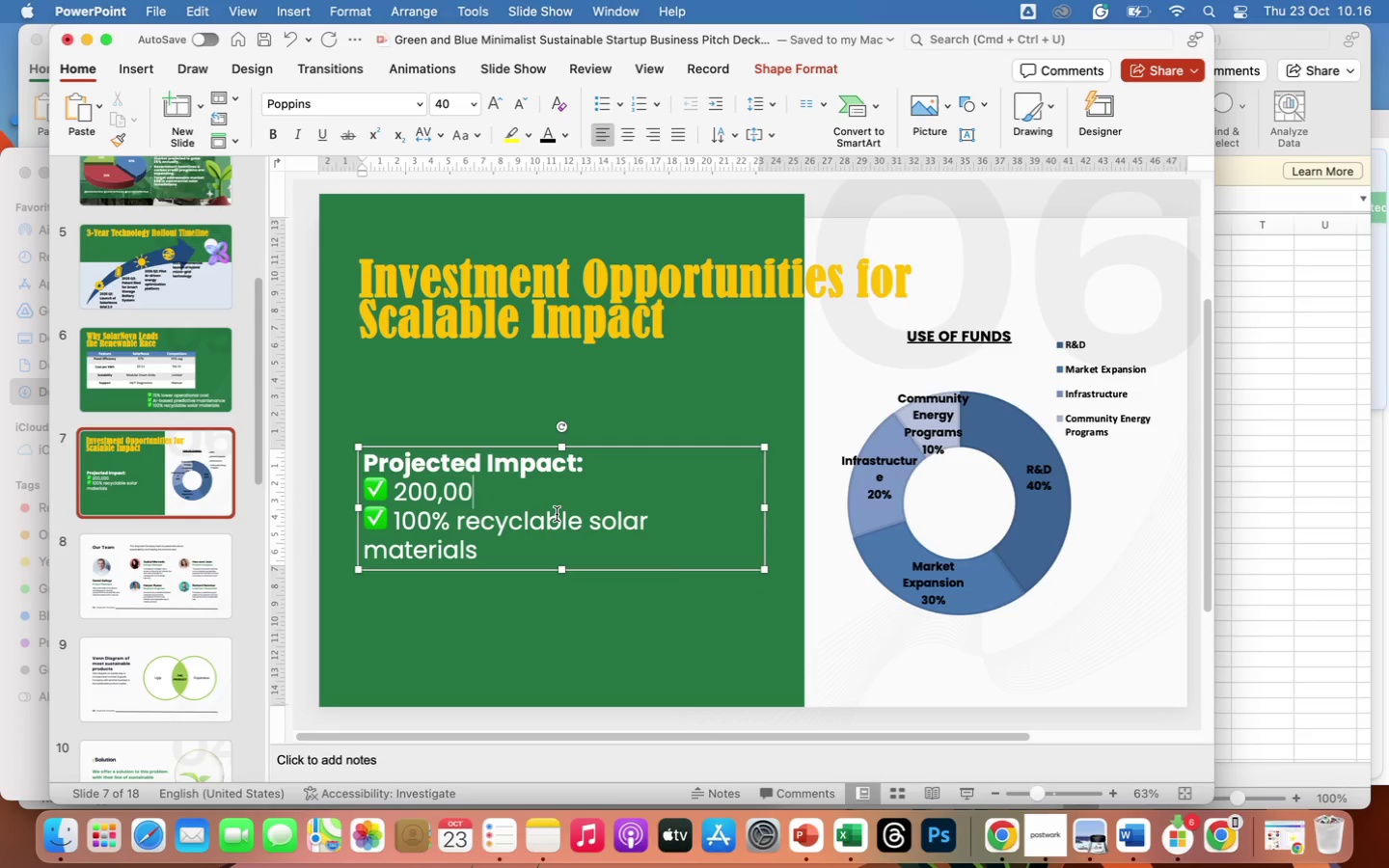 
key(Backspace)
key(Backspace)
key(Backspace)
key(Backspace)
key(Backspace)
key(Backspace)
type(Re)
 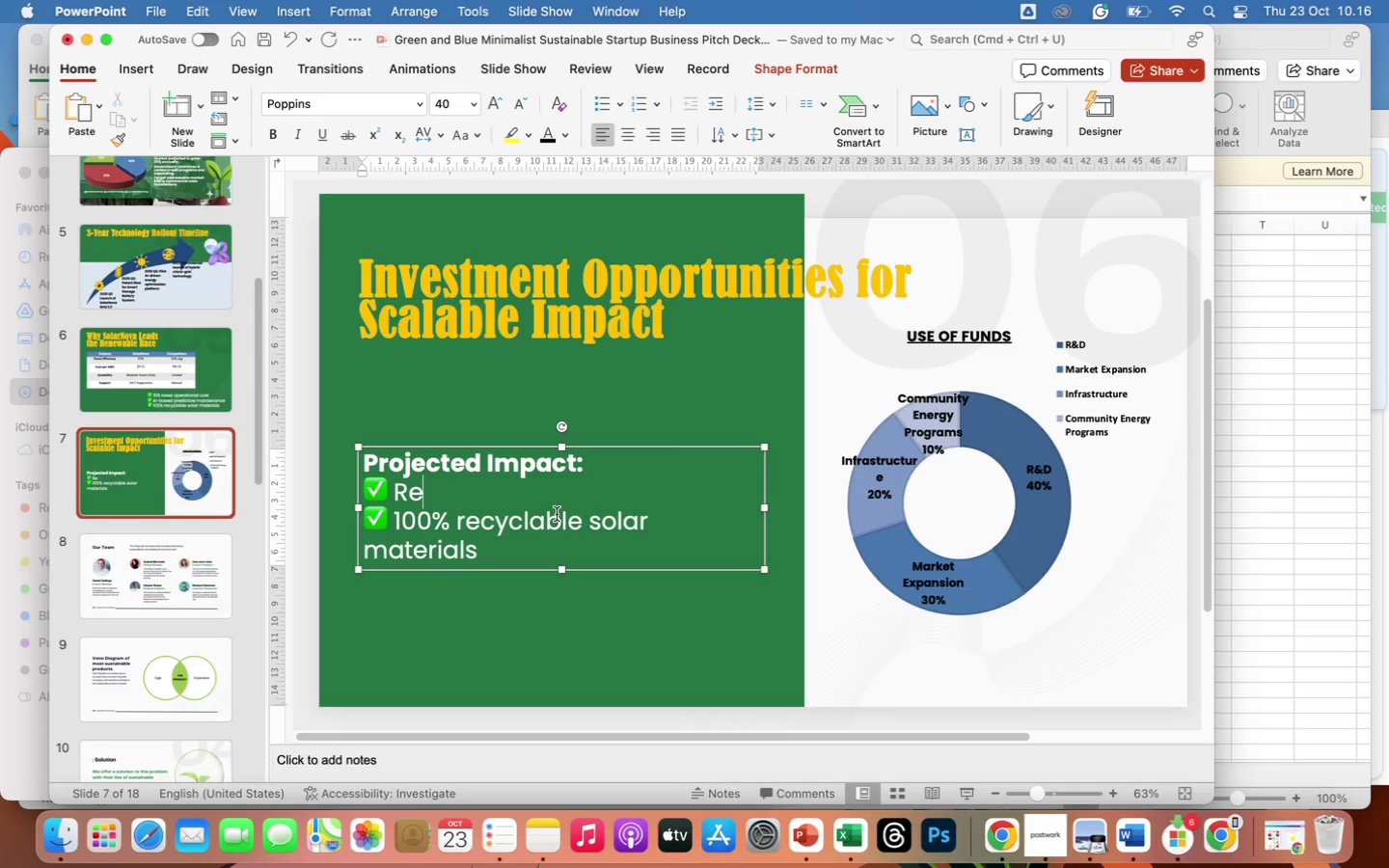 
type(duction of 1.8M tons CO)
 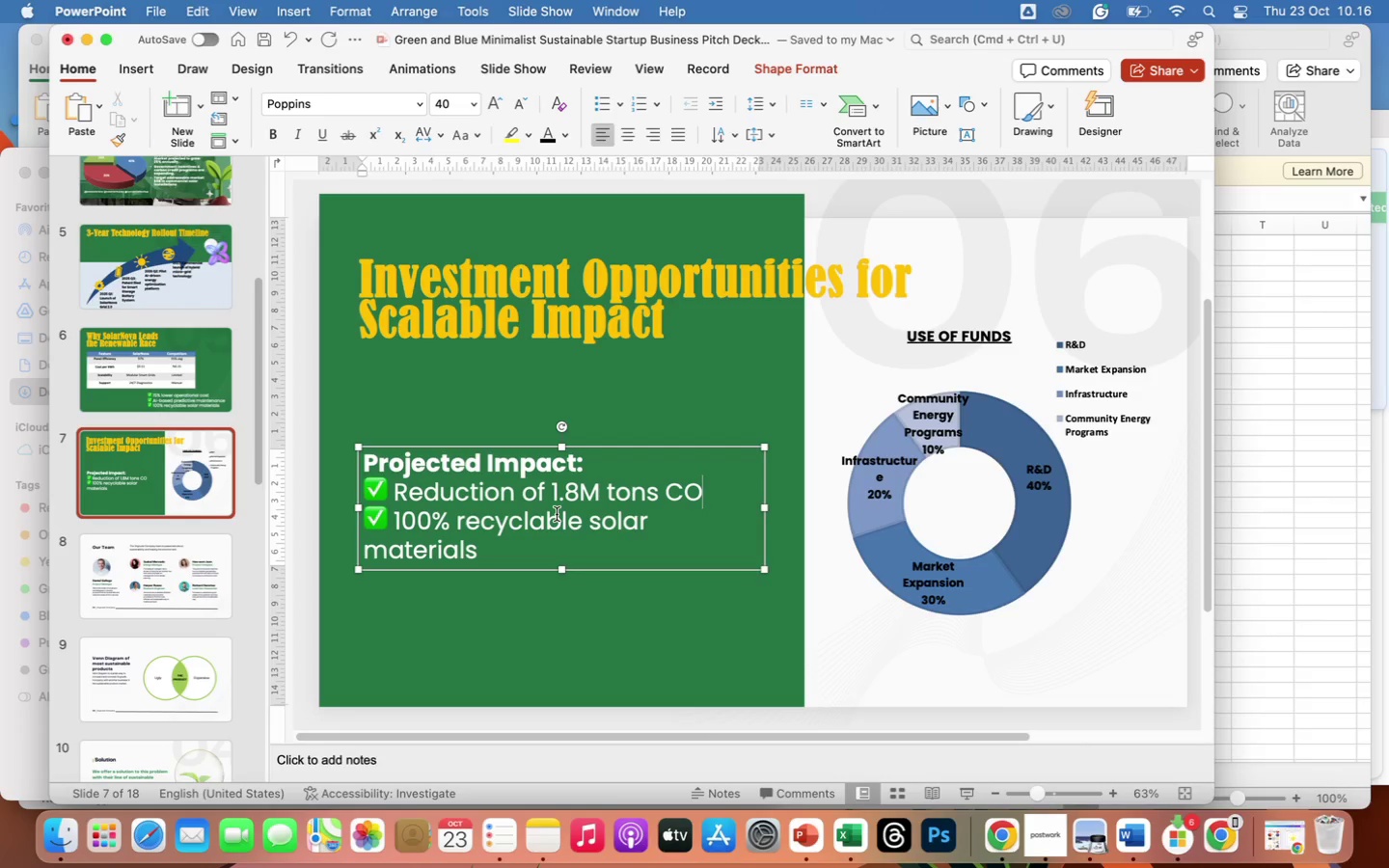 
left_click([396, 136])
 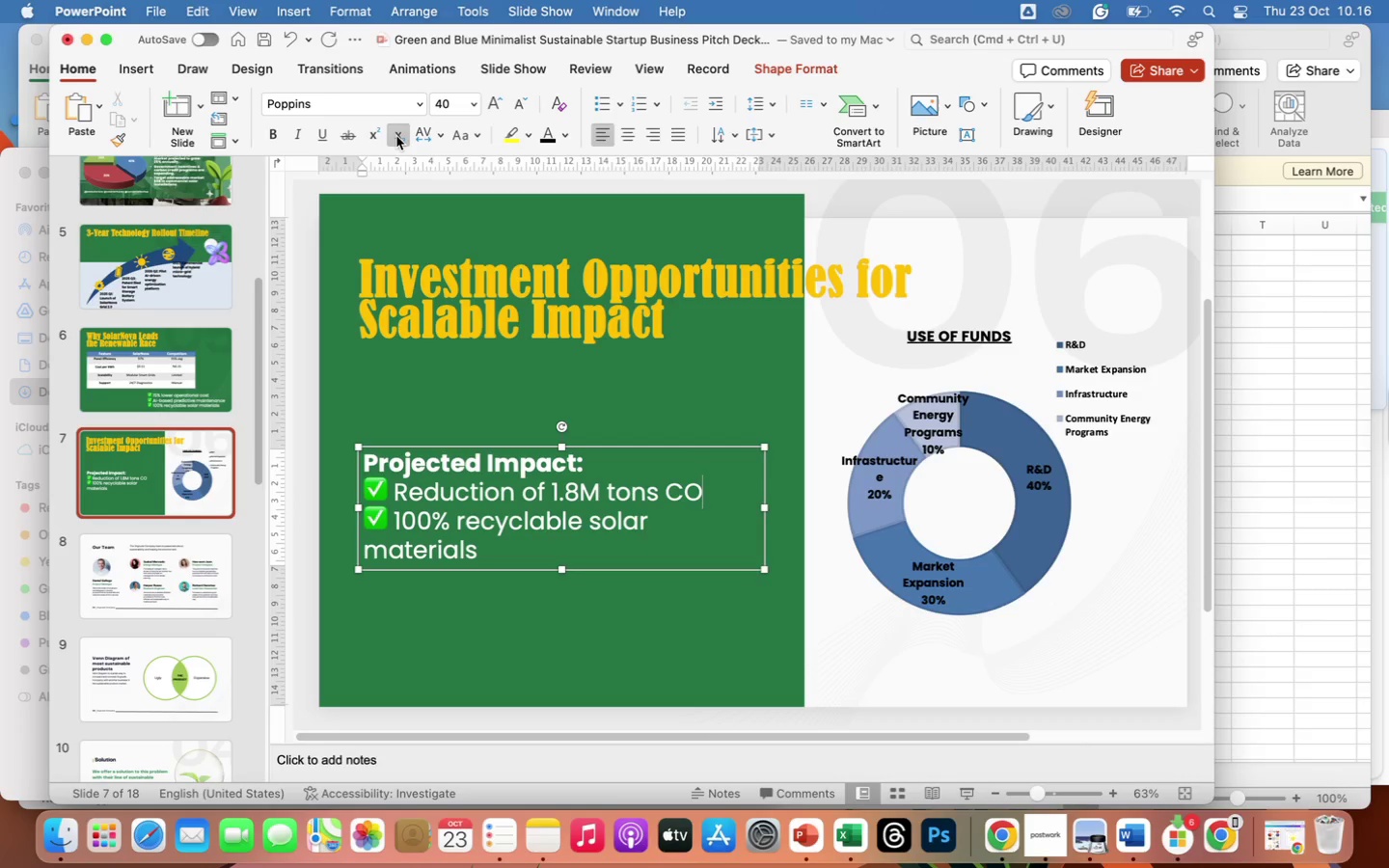 
key(2)
 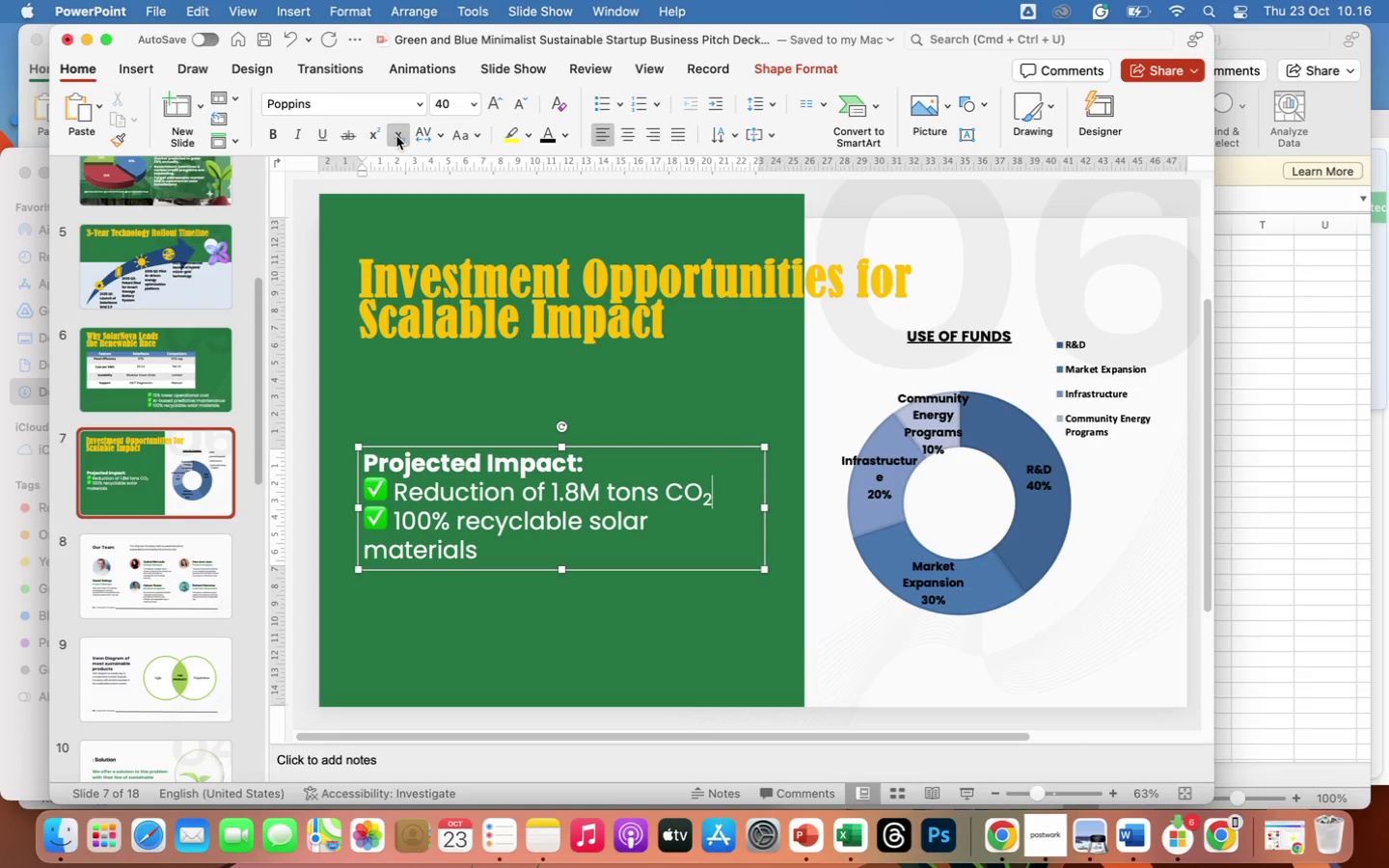 
key(Space)
 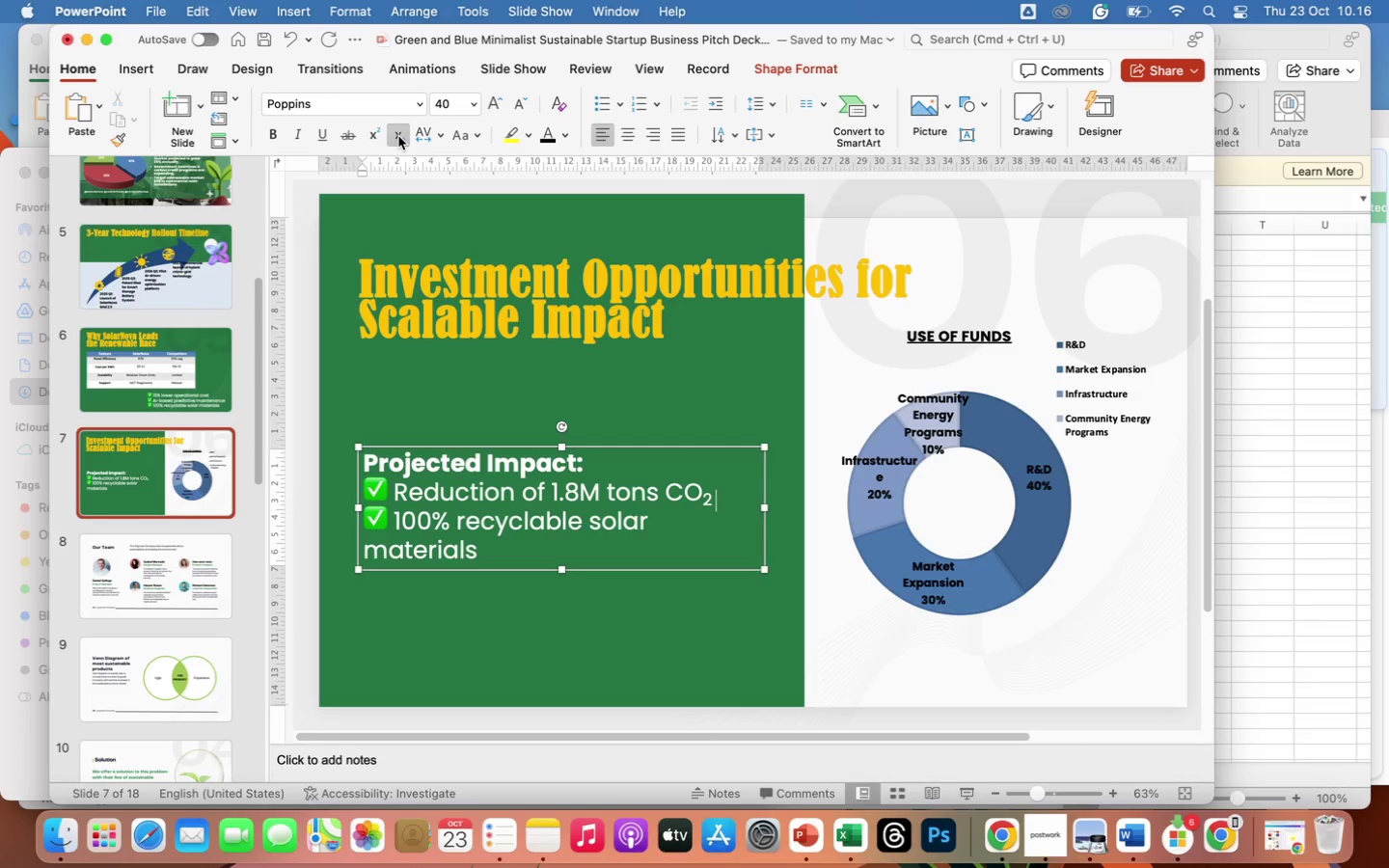 
left_click([398, 138])
 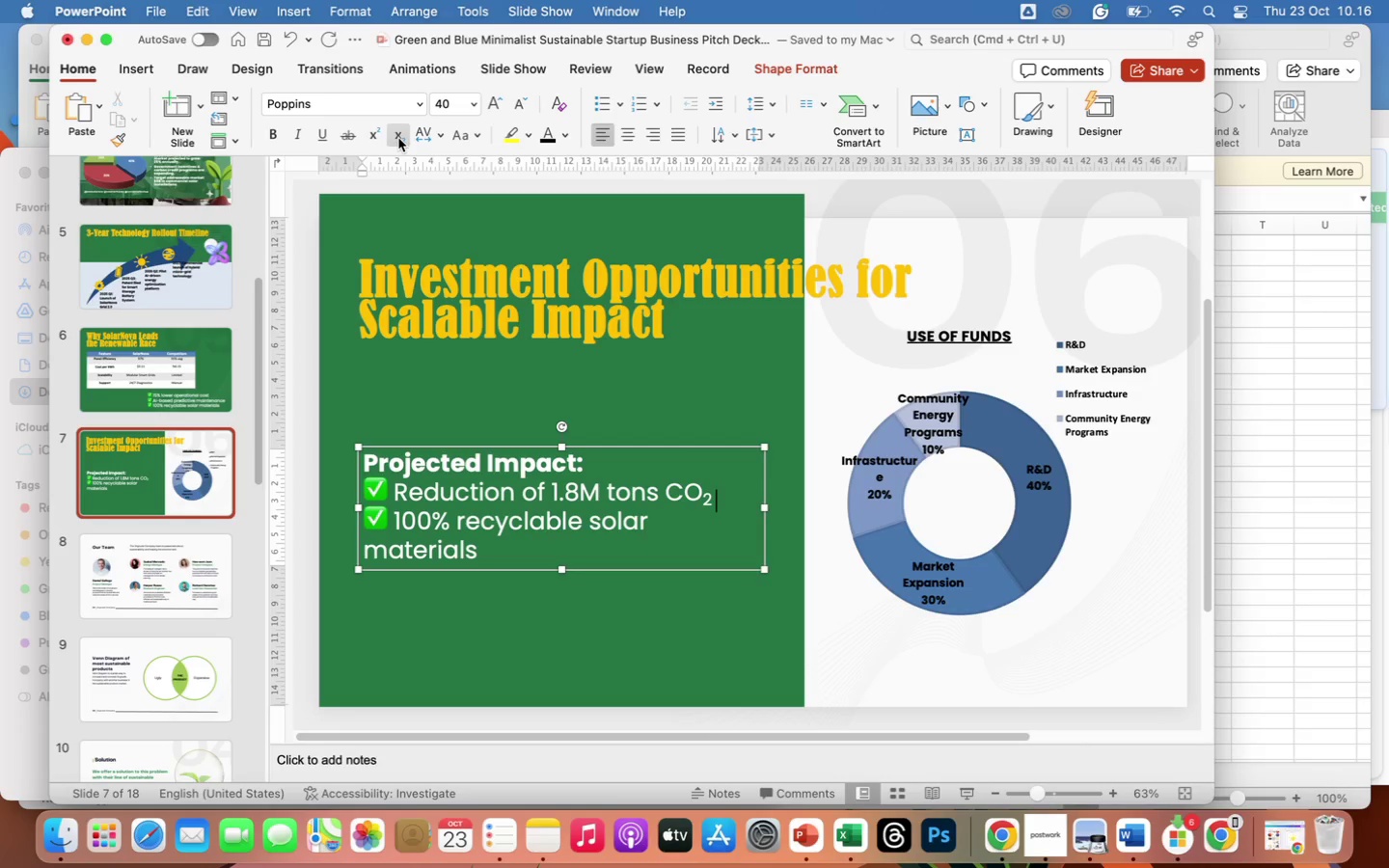 
type(annually)
 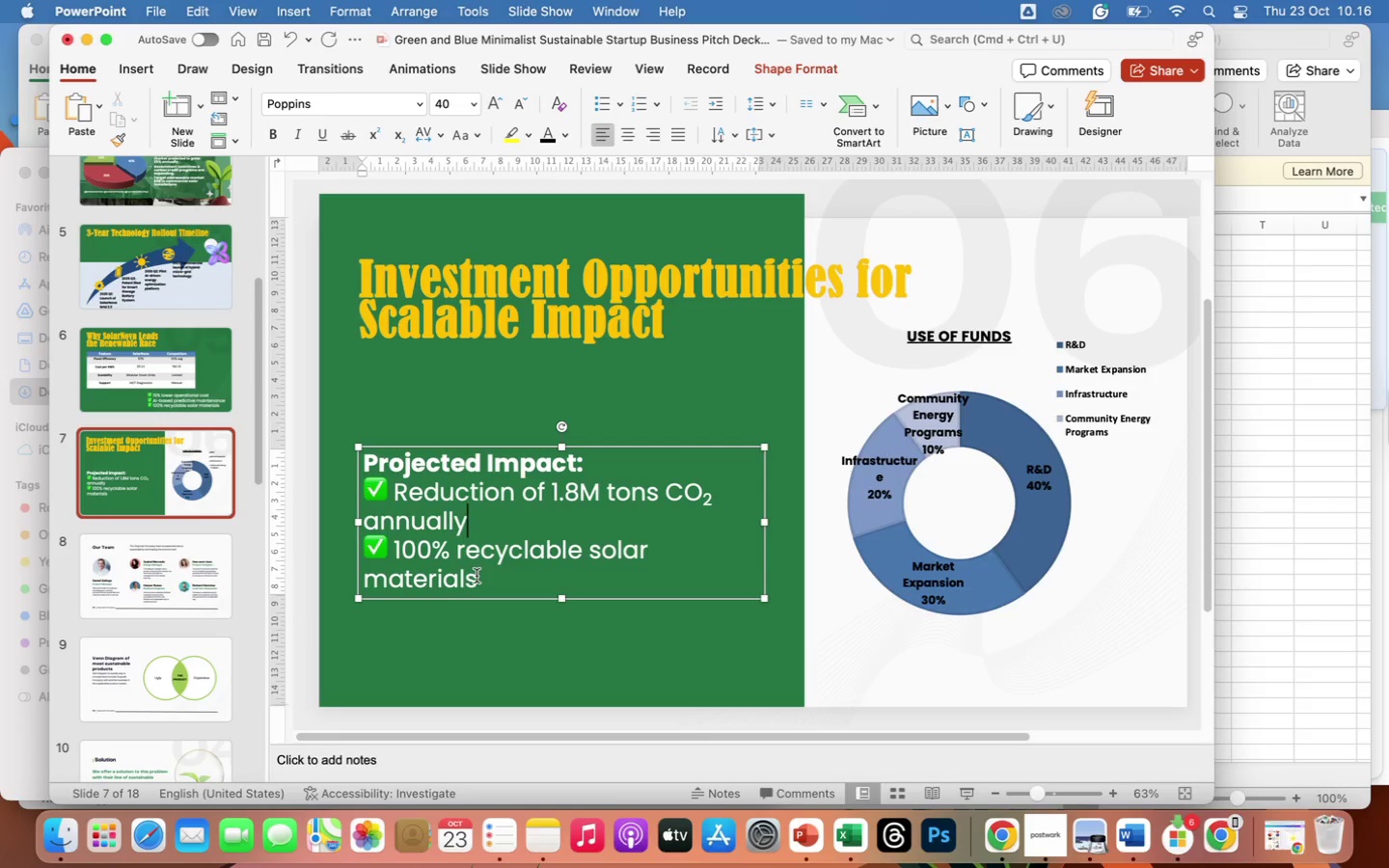 
left_click_drag(start_coordinate=[479, 577], to_coordinate=[412, 556])
 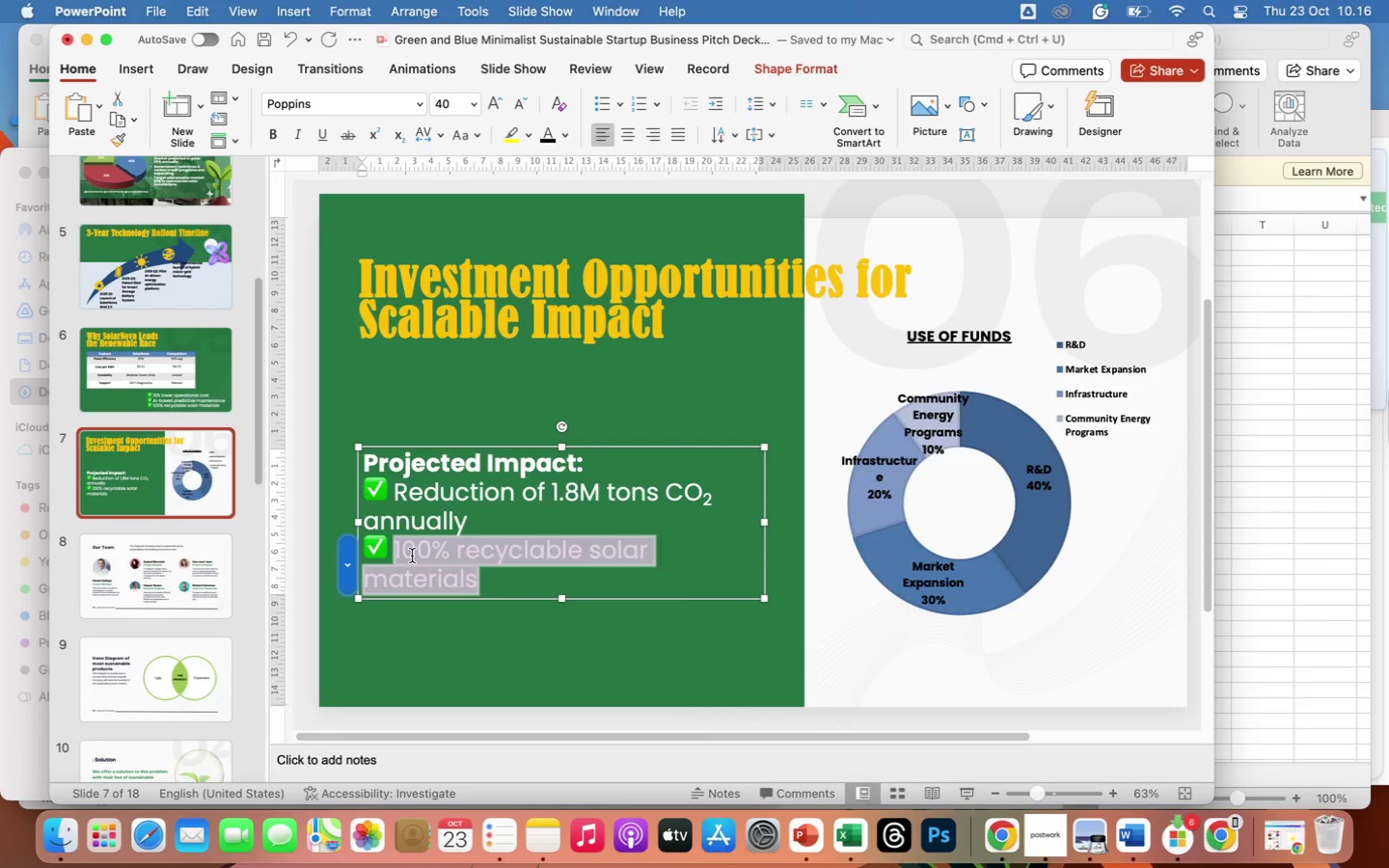 
type(200,000- househilds powered by clean energy by 2027)
 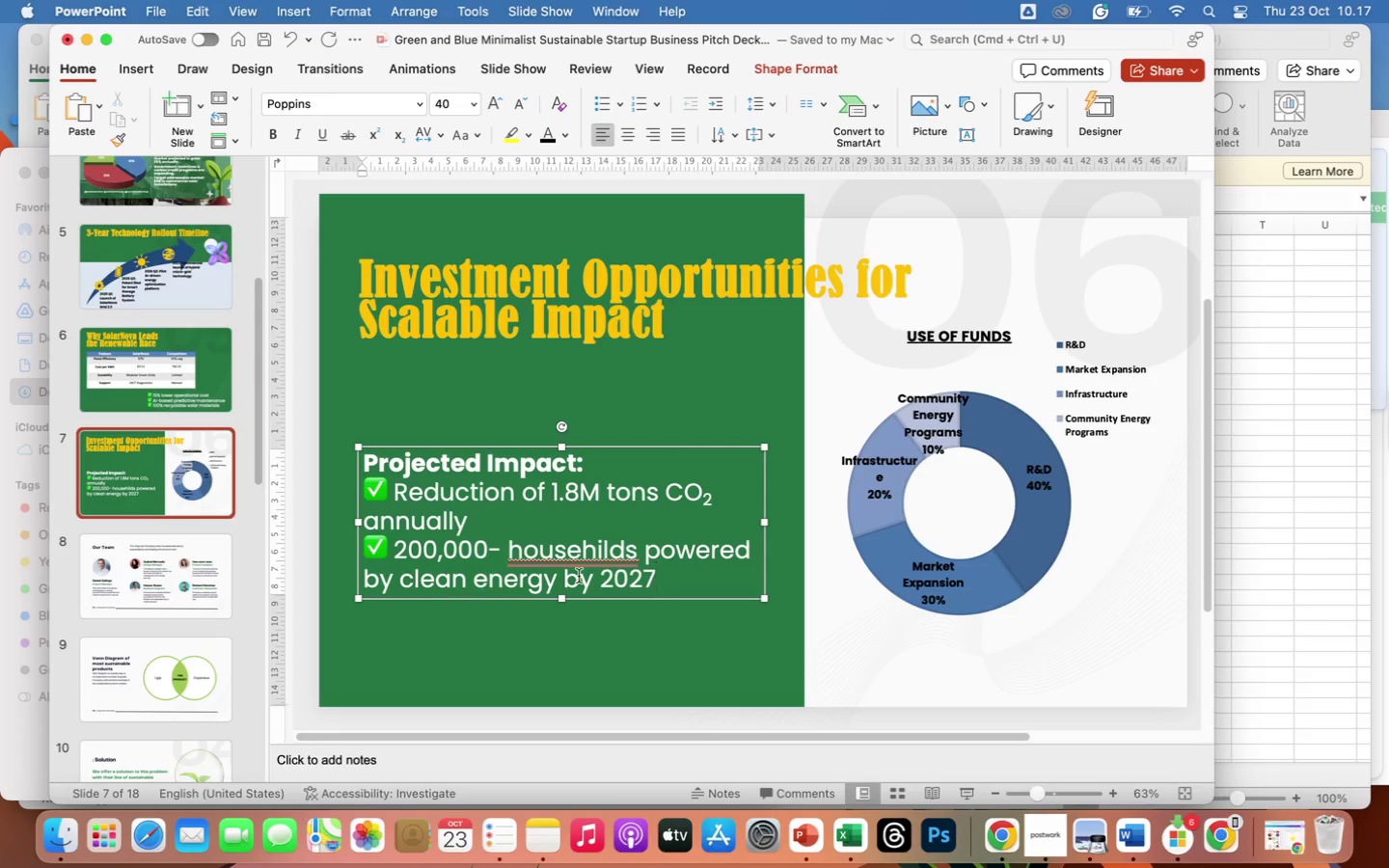 
wait(7.44)
 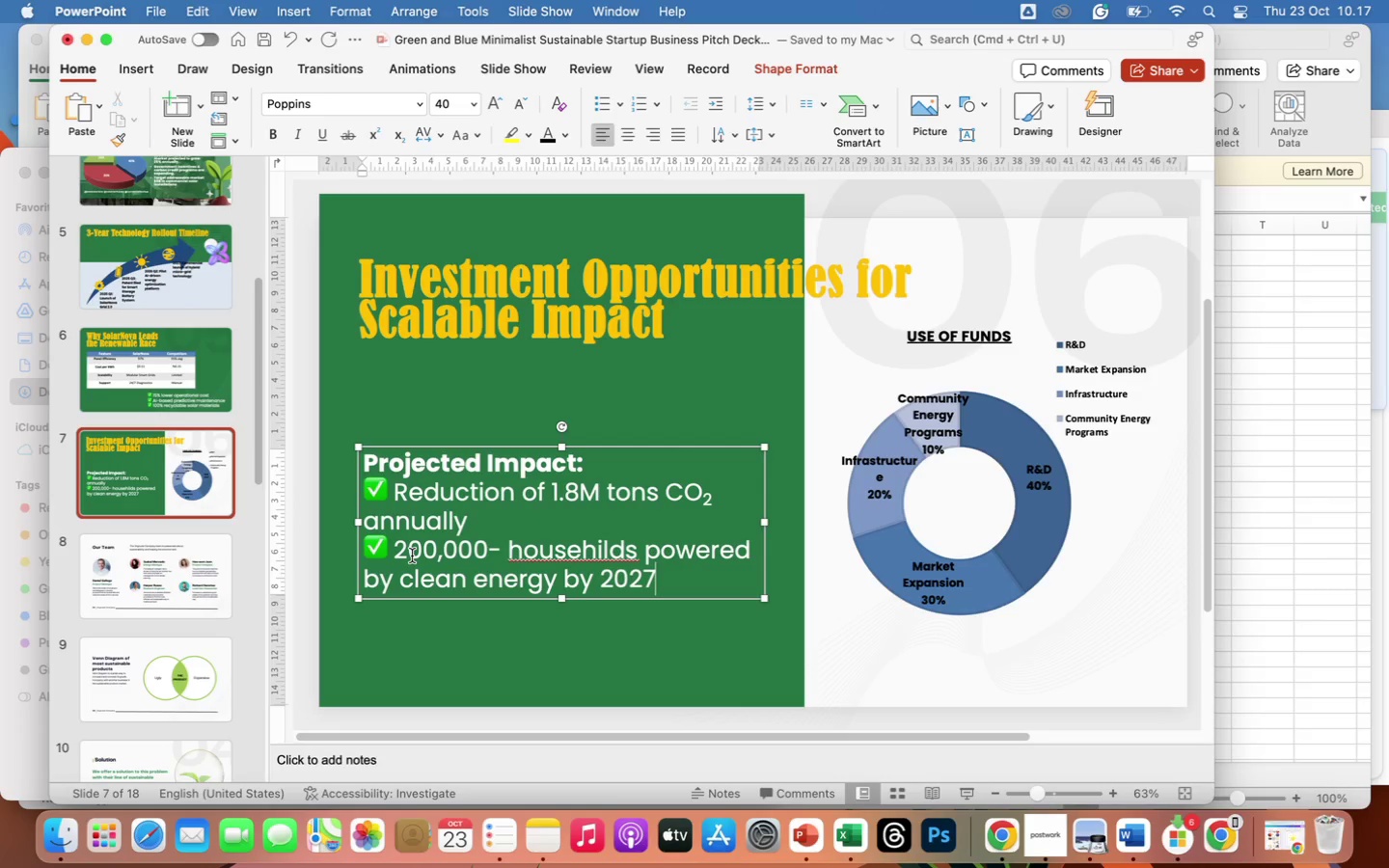 
left_click([581, 610])
 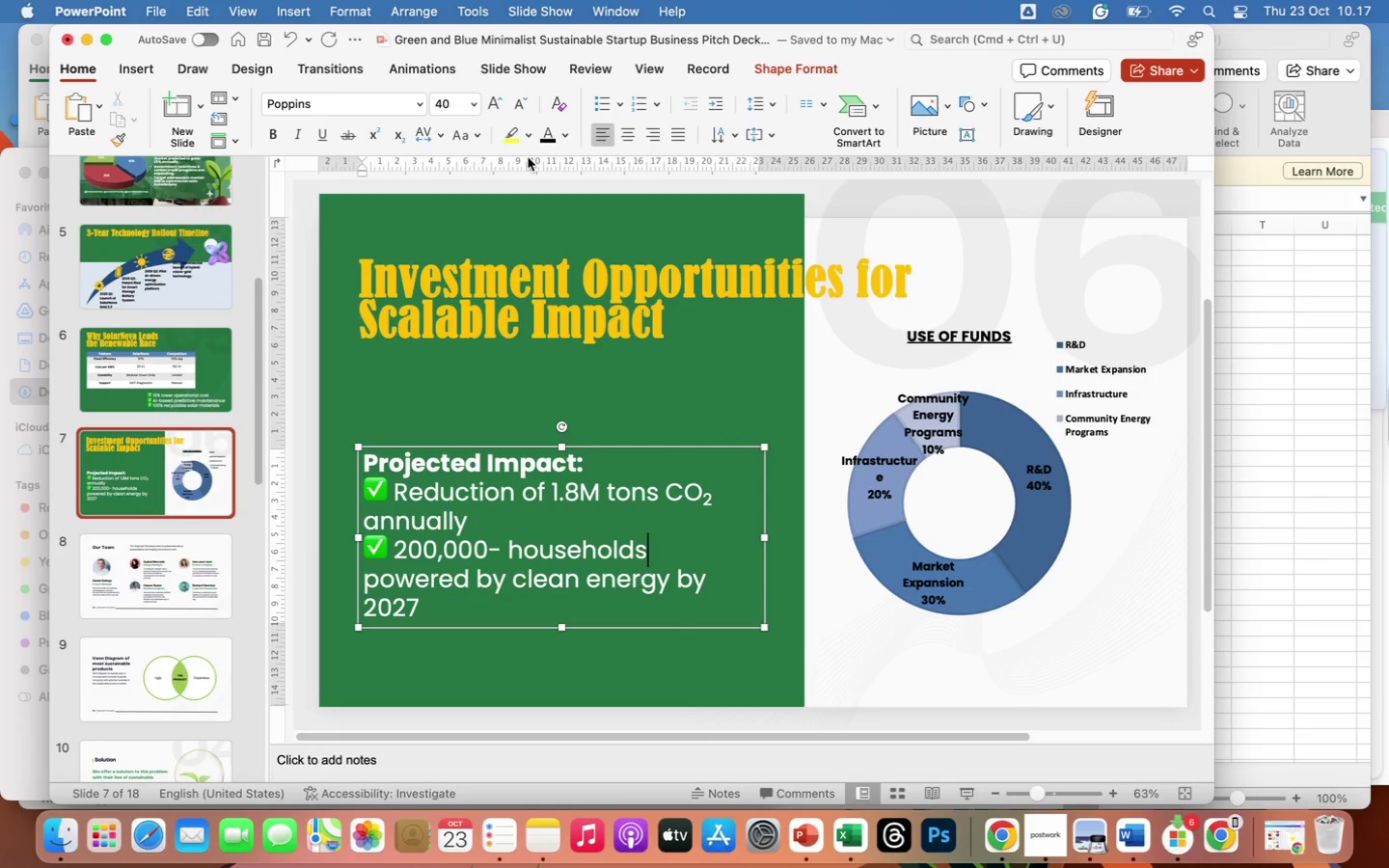 
left_click([473, 106])
 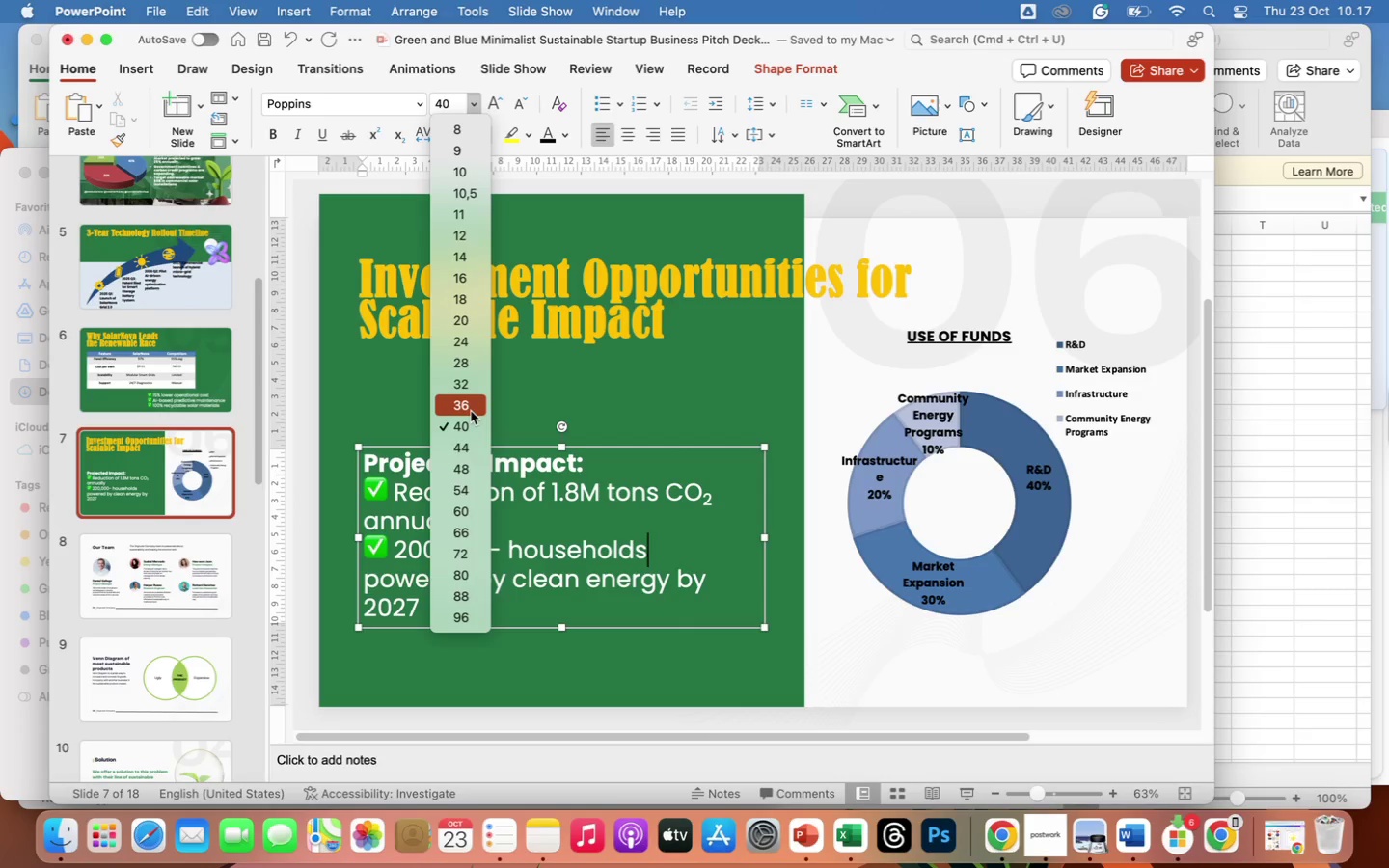 
left_click([470, 411])
 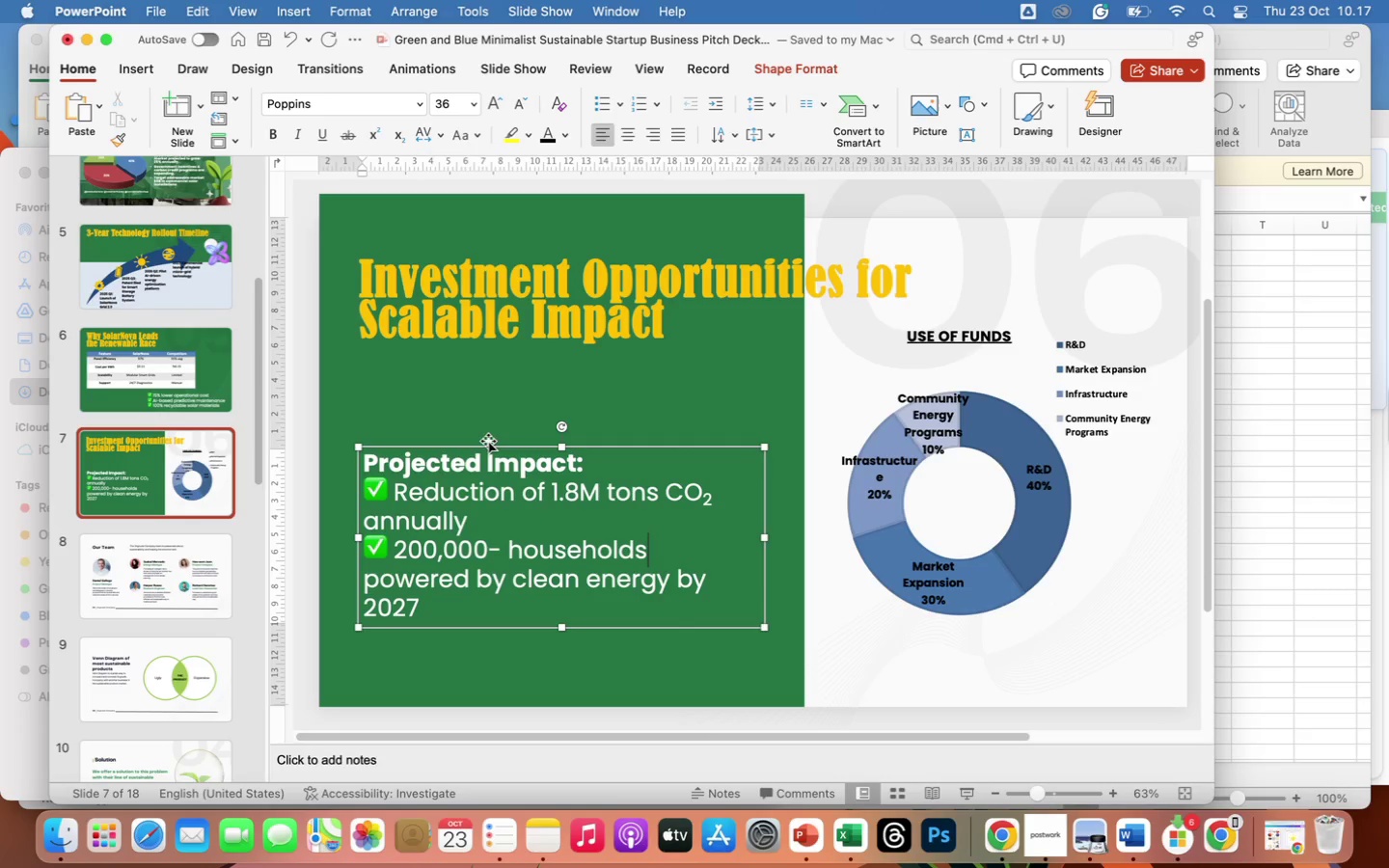 
left_click([489, 444])
 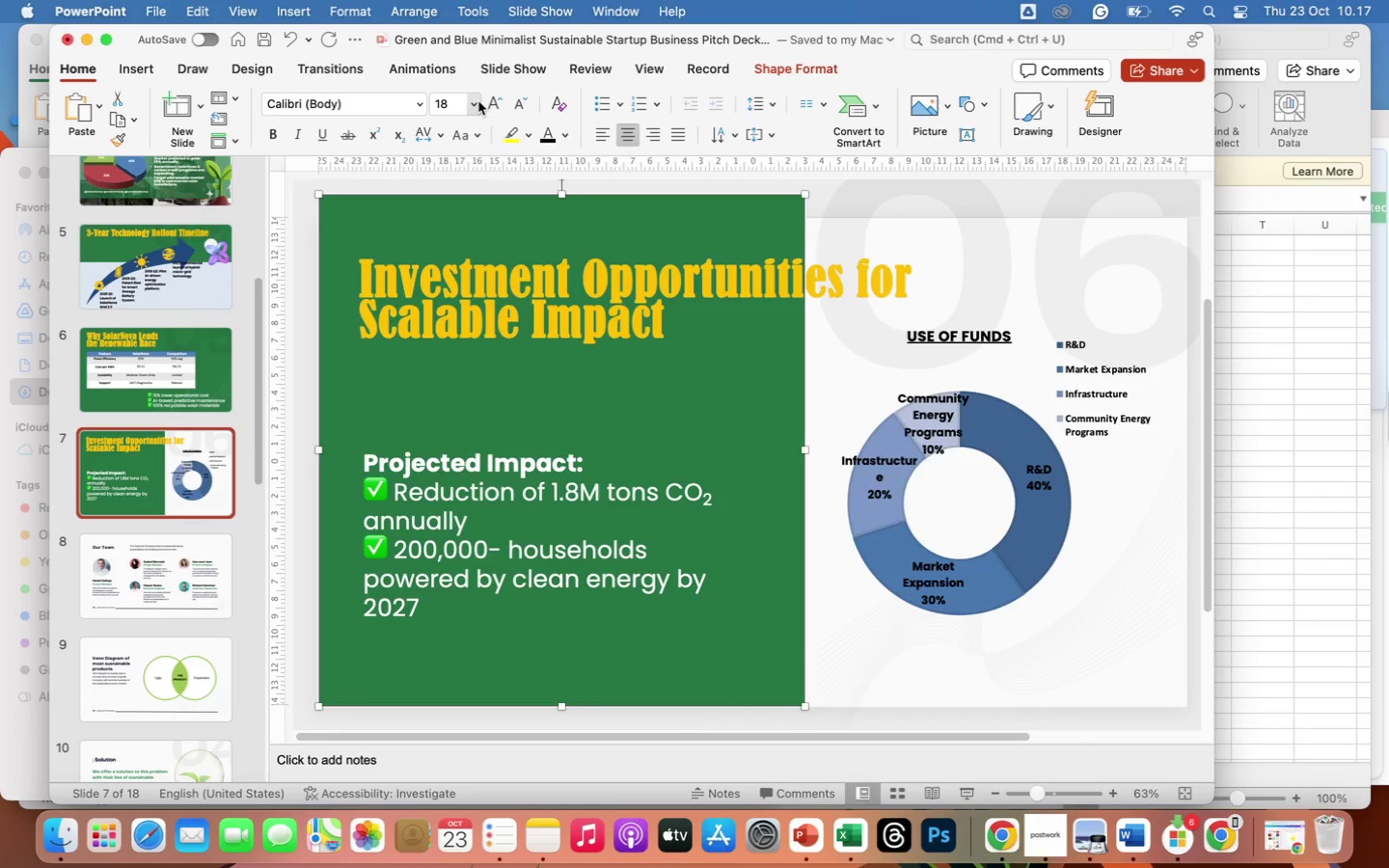 
left_click([478, 102])
 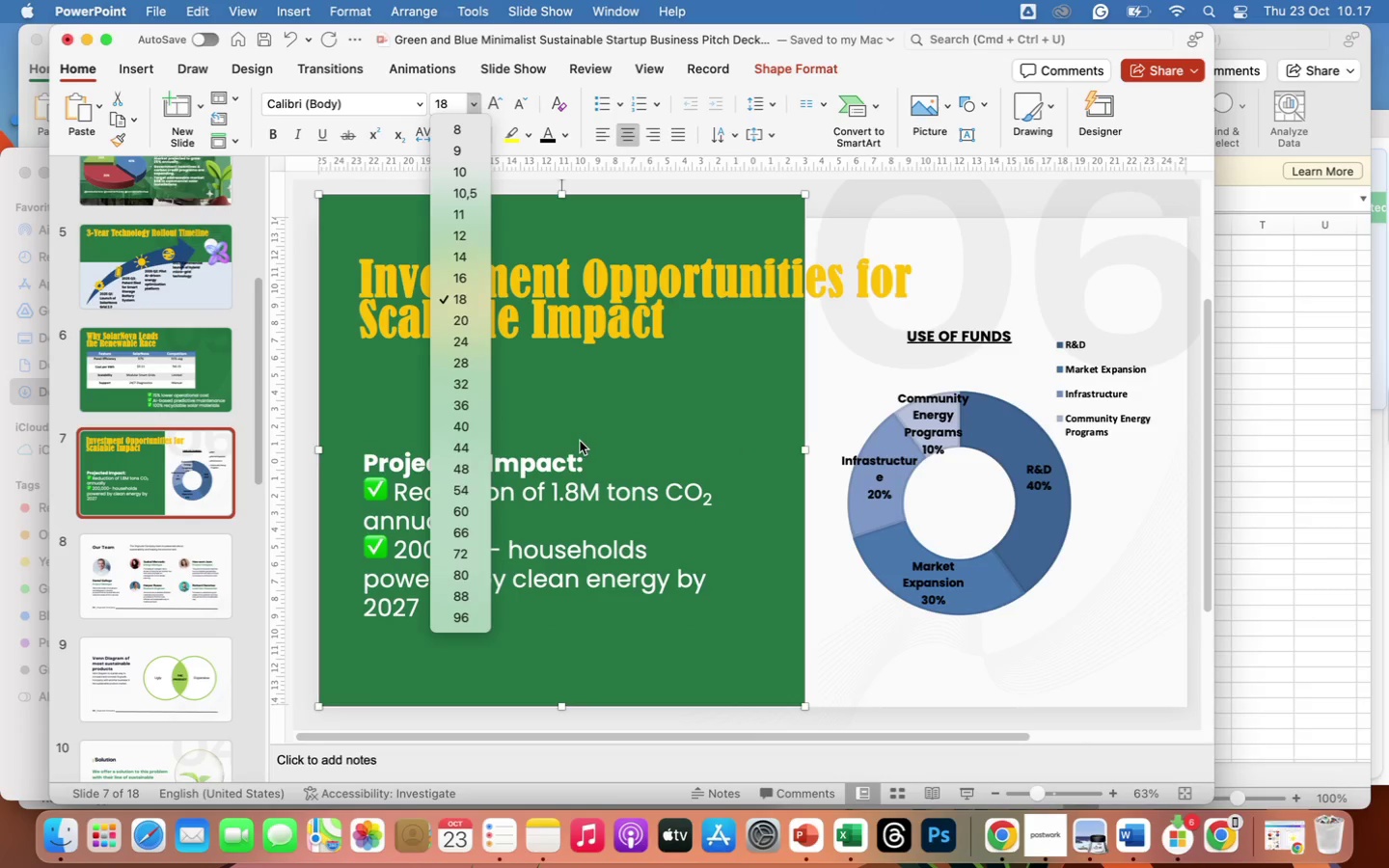 
left_click([587, 479])
 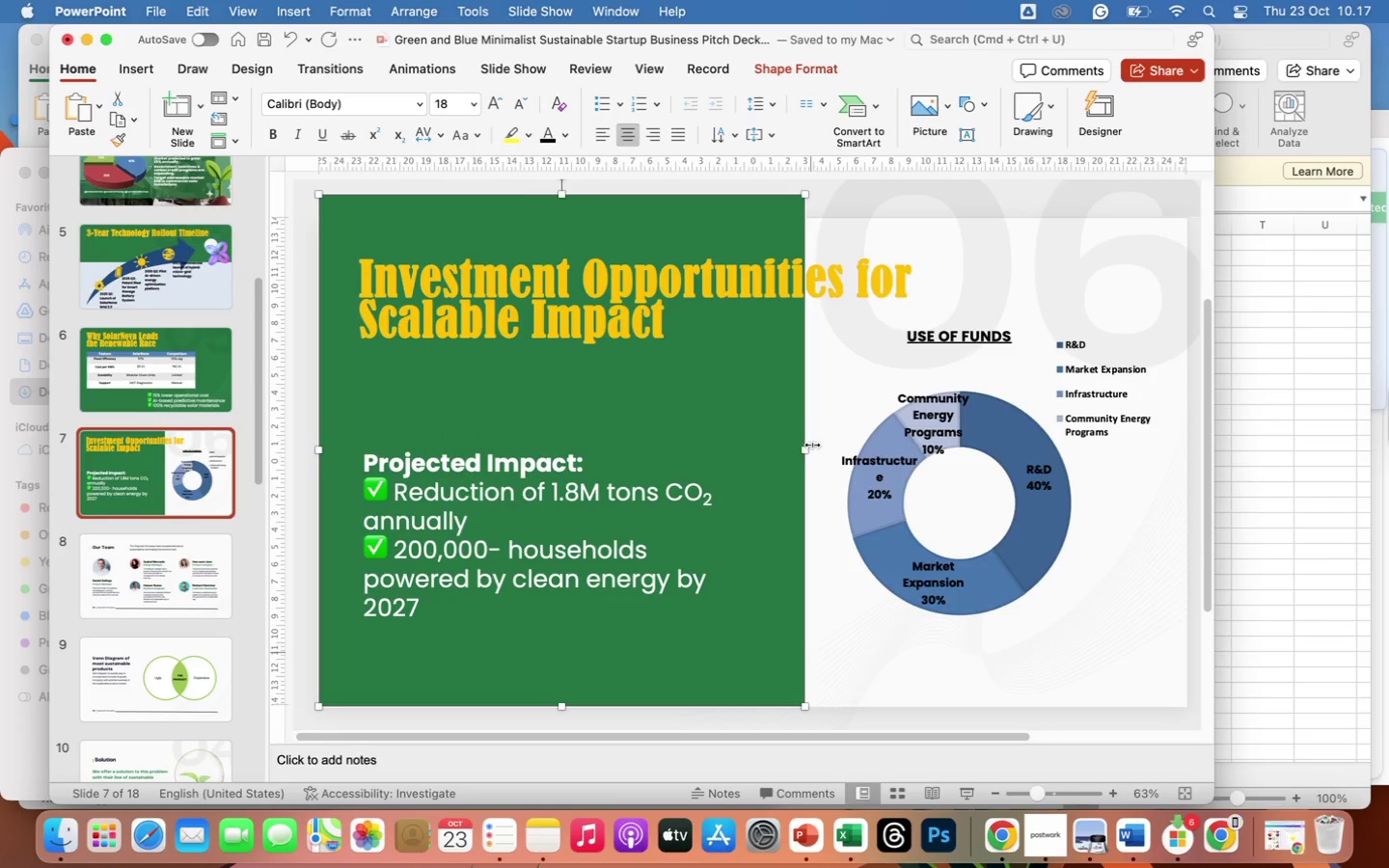 
left_click_drag(start_coordinate=[807, 448], to_coordinate=[827, 453])
 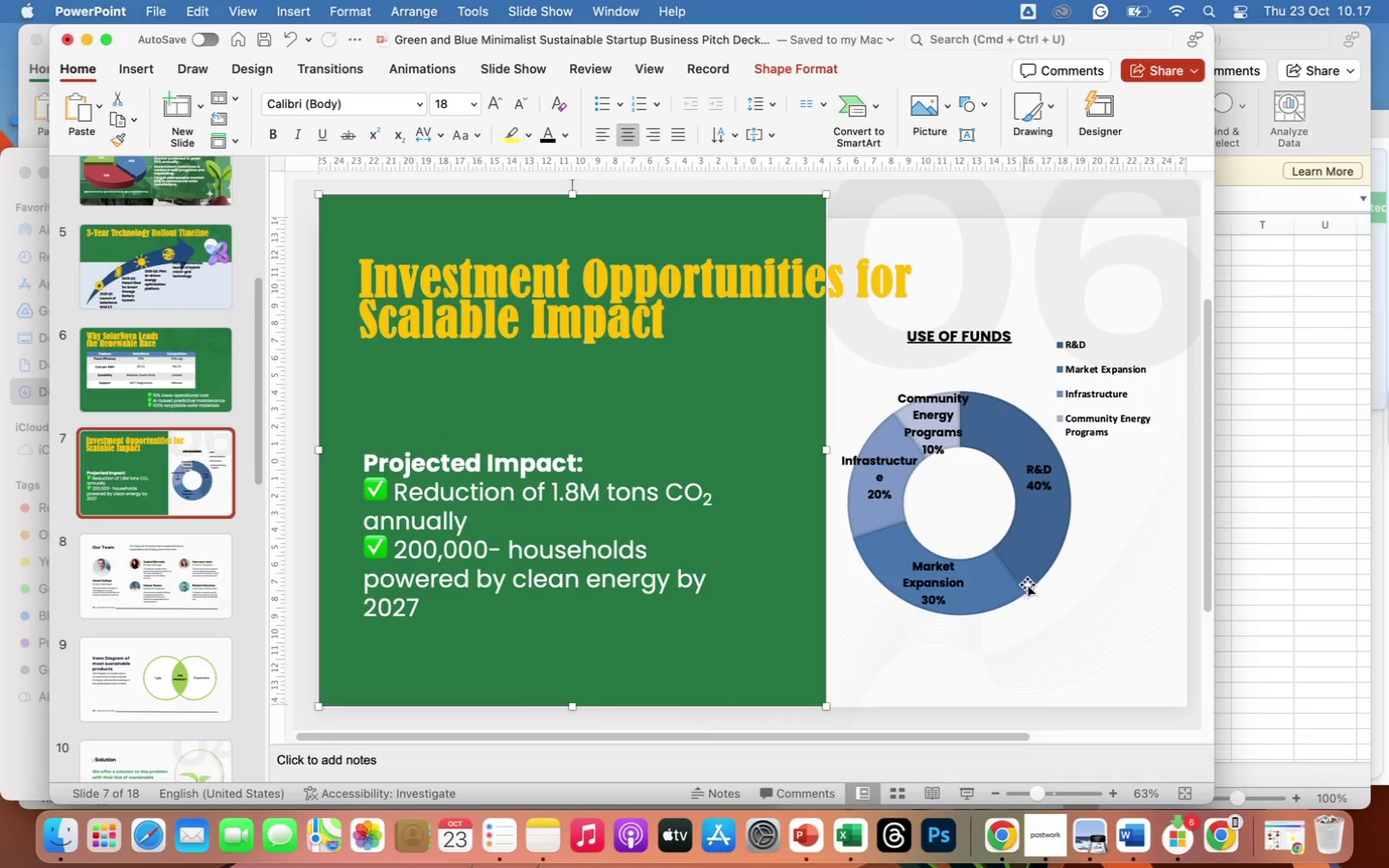 
left_click([1079, 607])
 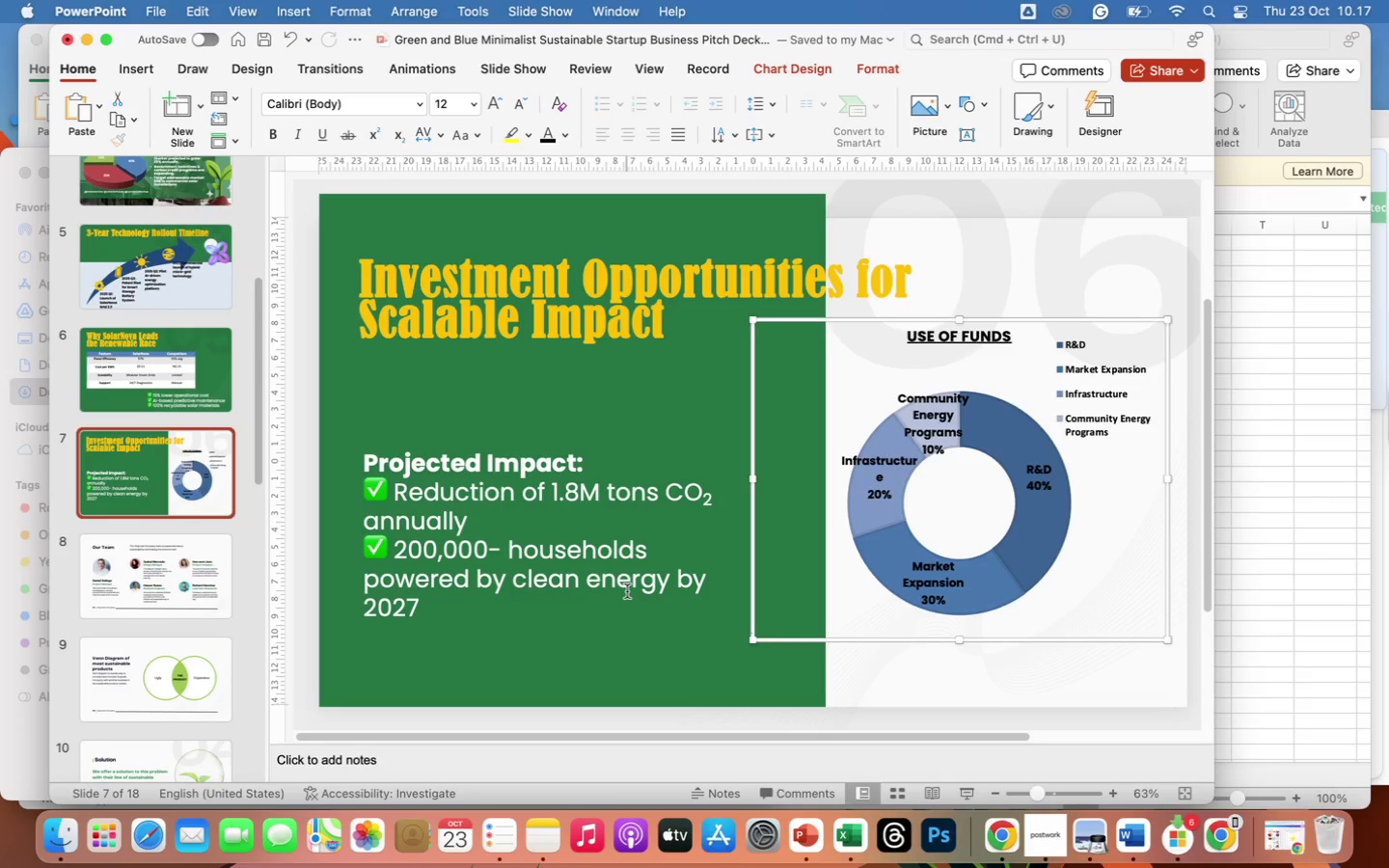 
wait(5.51)
 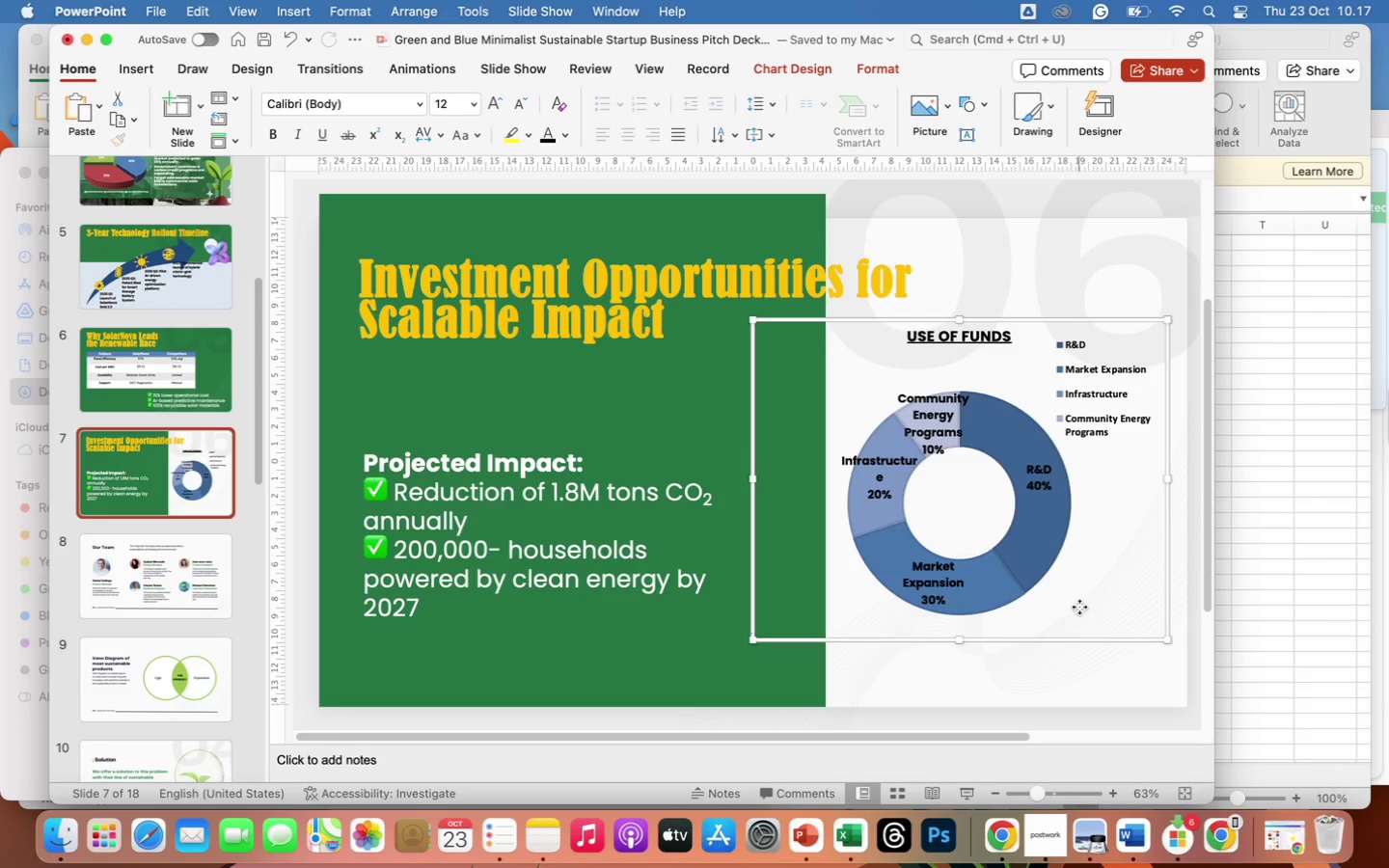 
left_click([947, 334])
 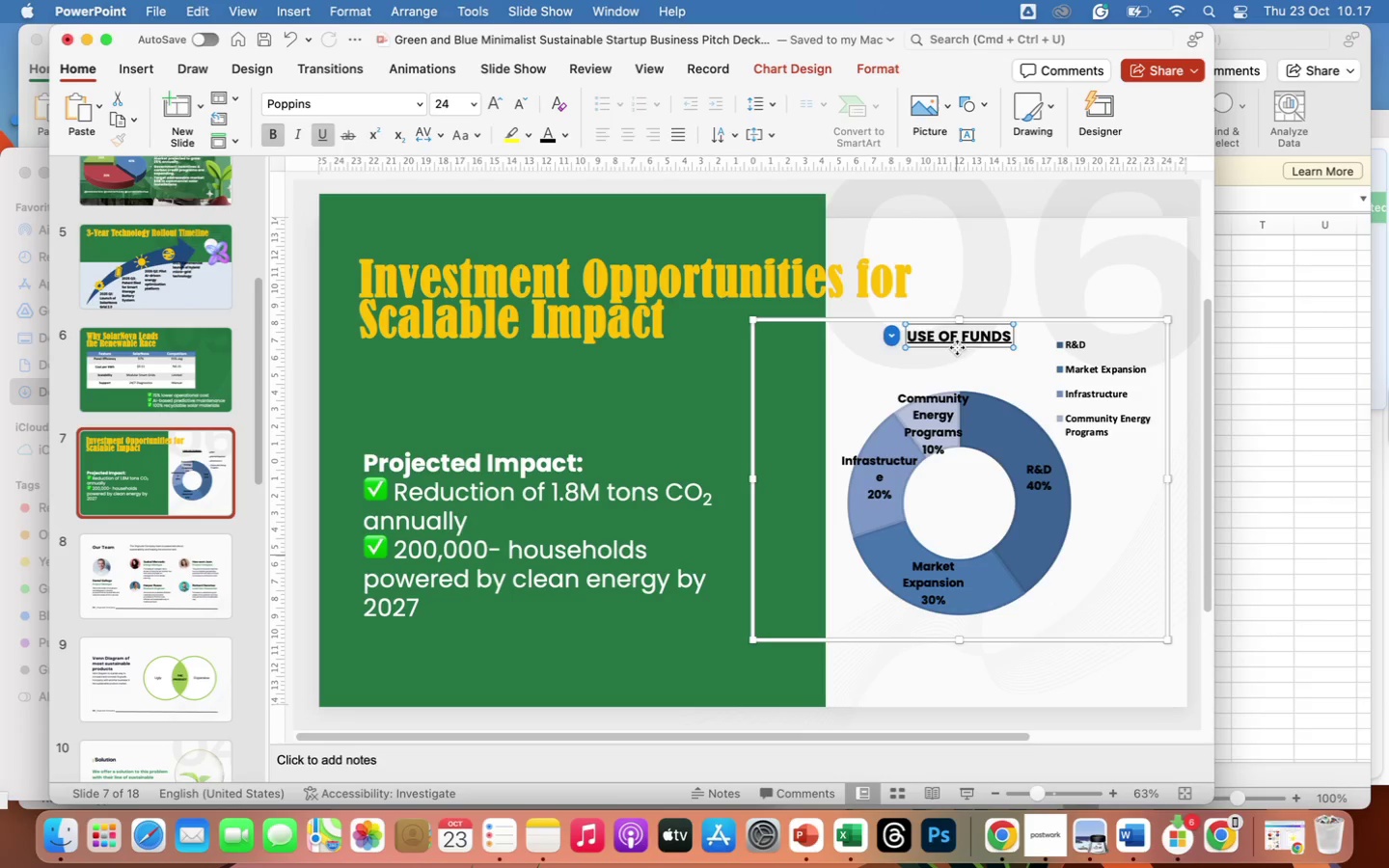 
left_click([955, 343])
 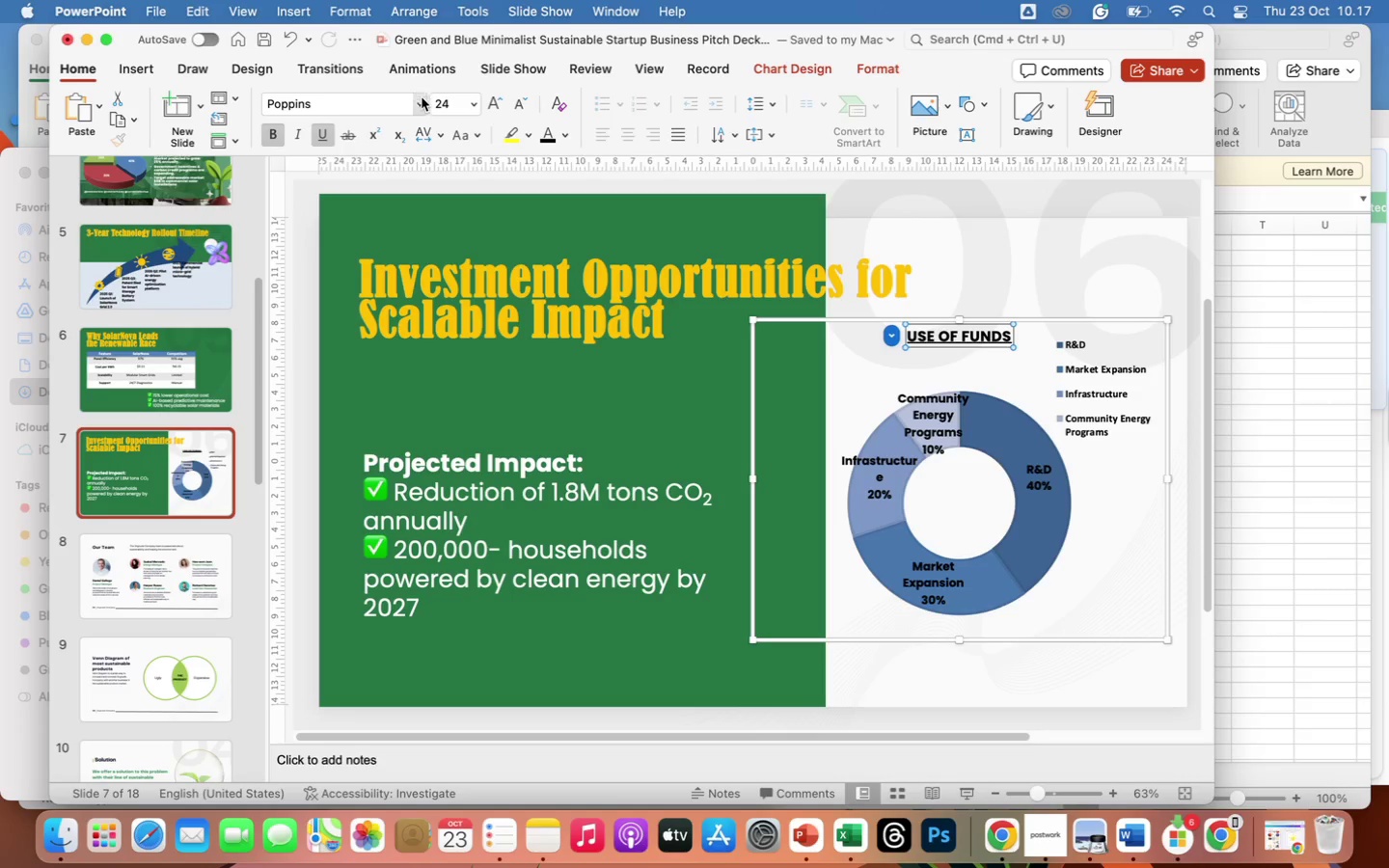 
left_click([424, 104])
 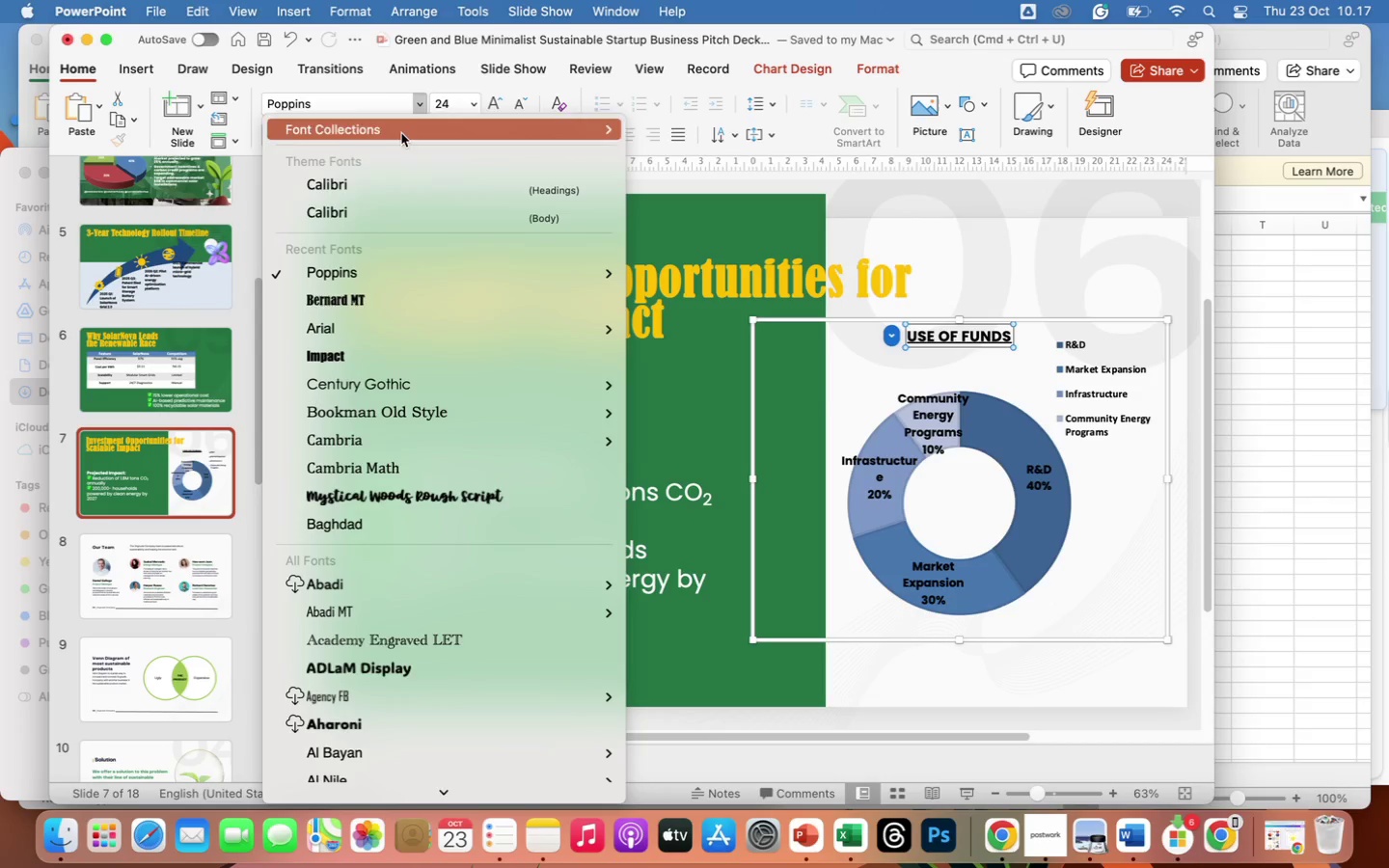 
left_click([350, 298])
 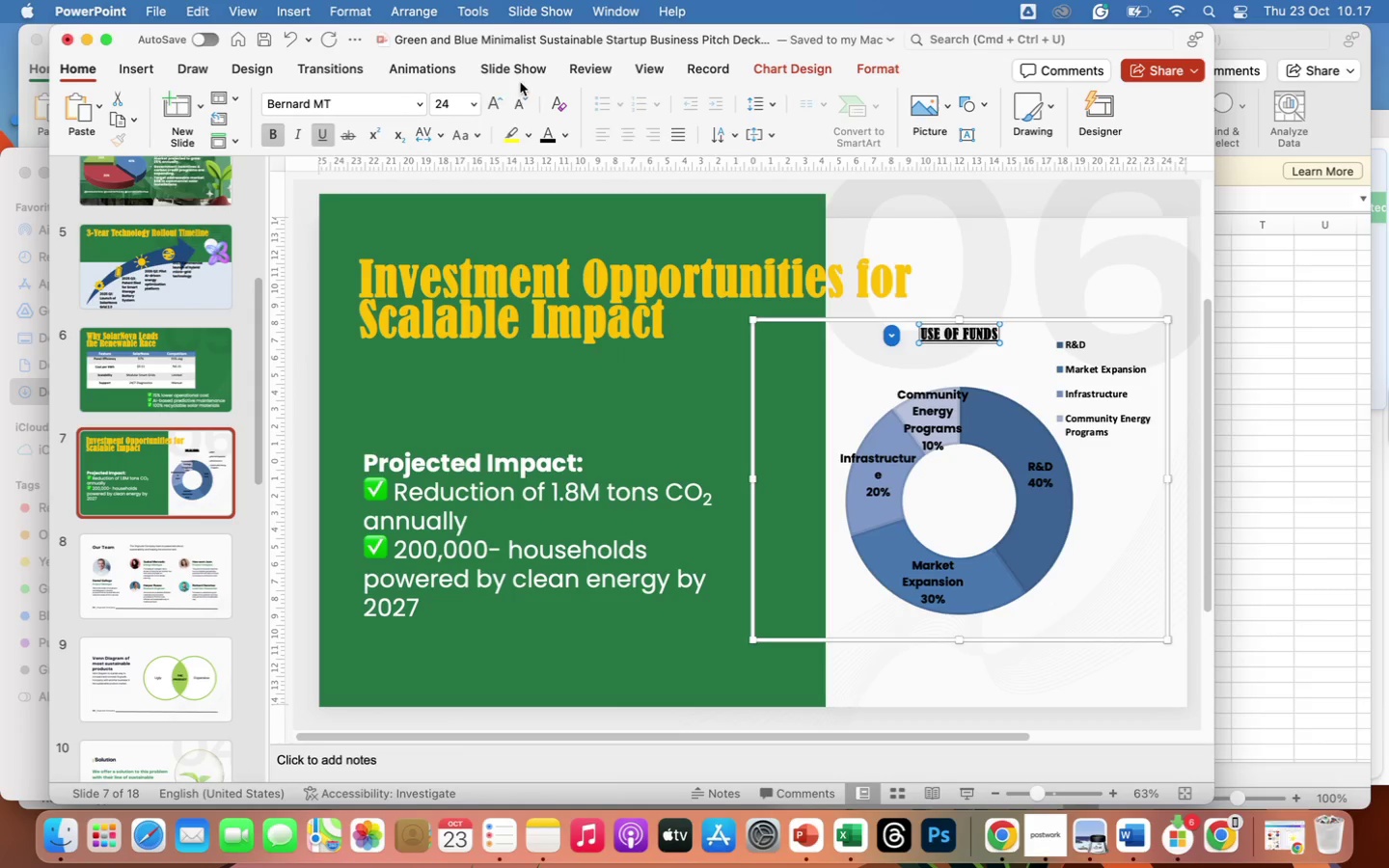 
left_click([471, 102])
 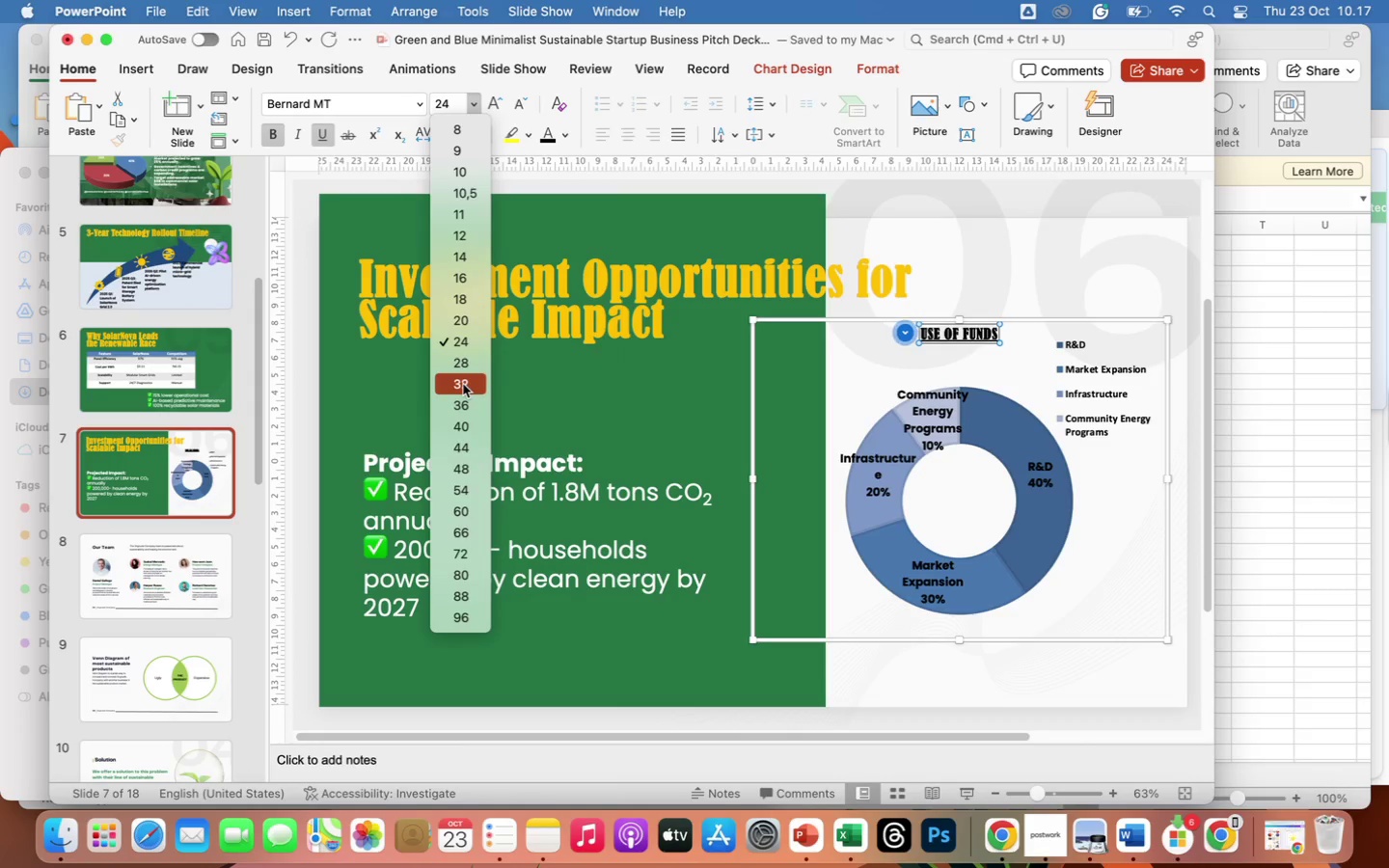 
left_click([466, 398])
 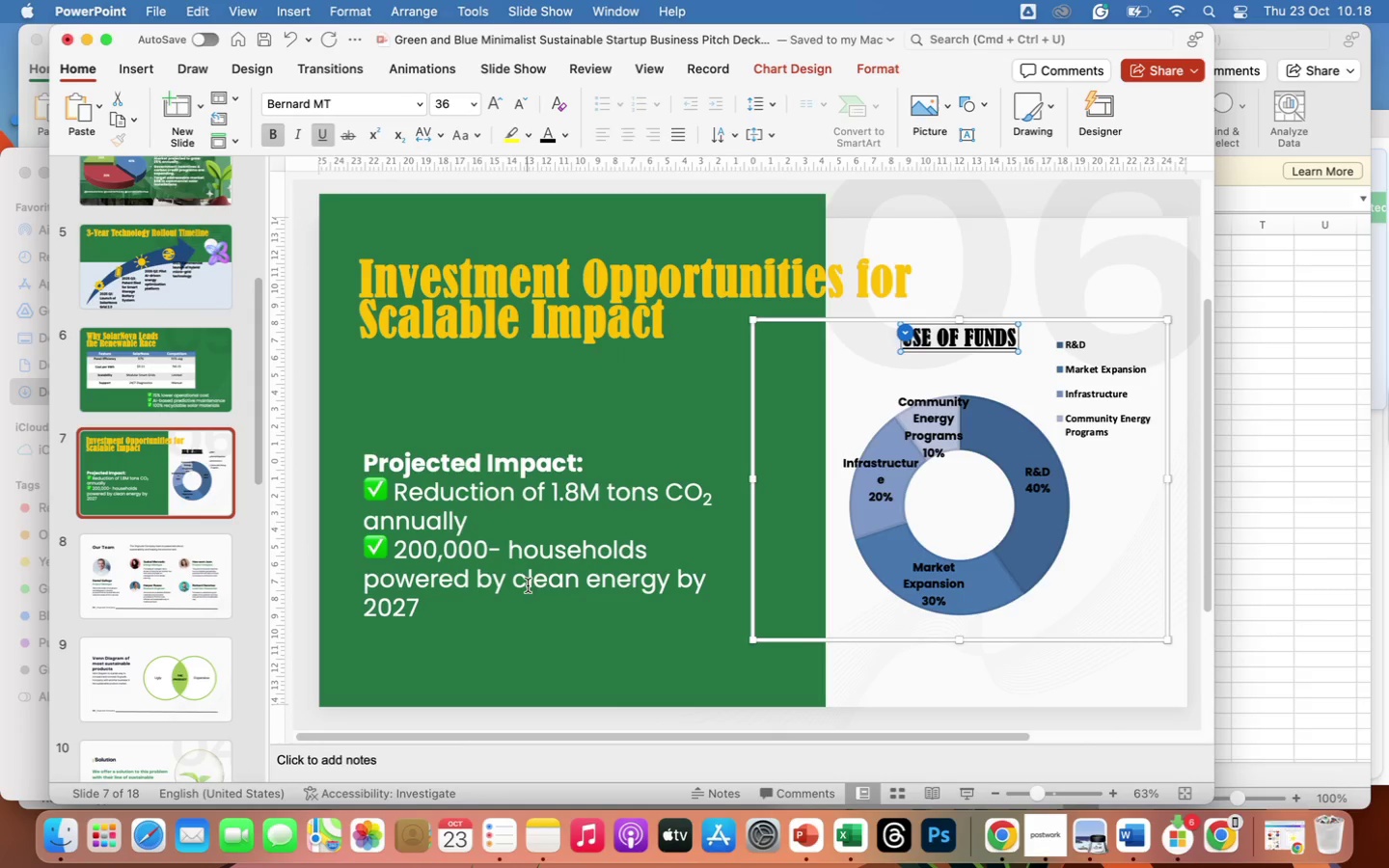 
left_click([948, 605])
 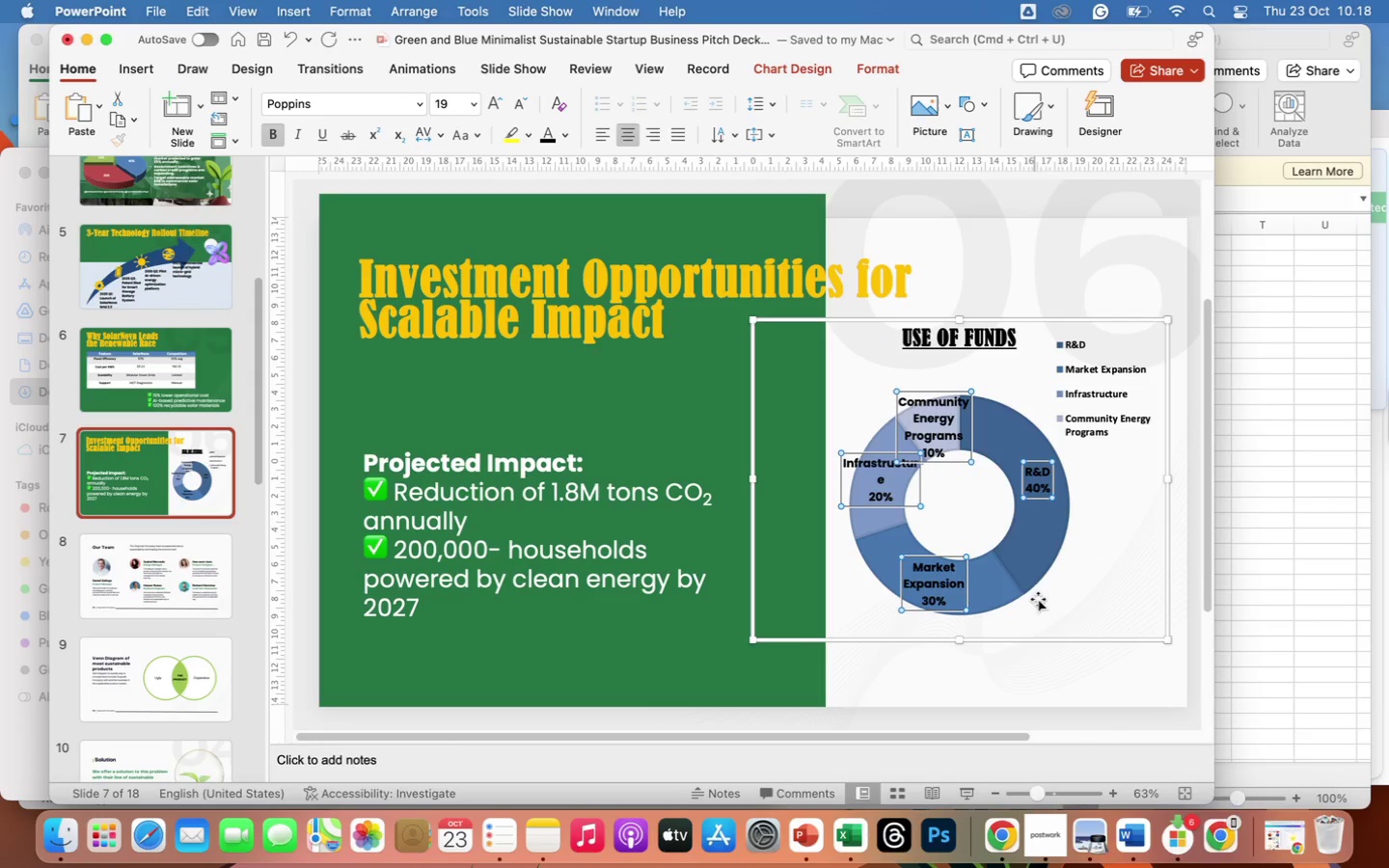 
left_click([1038, 595])
 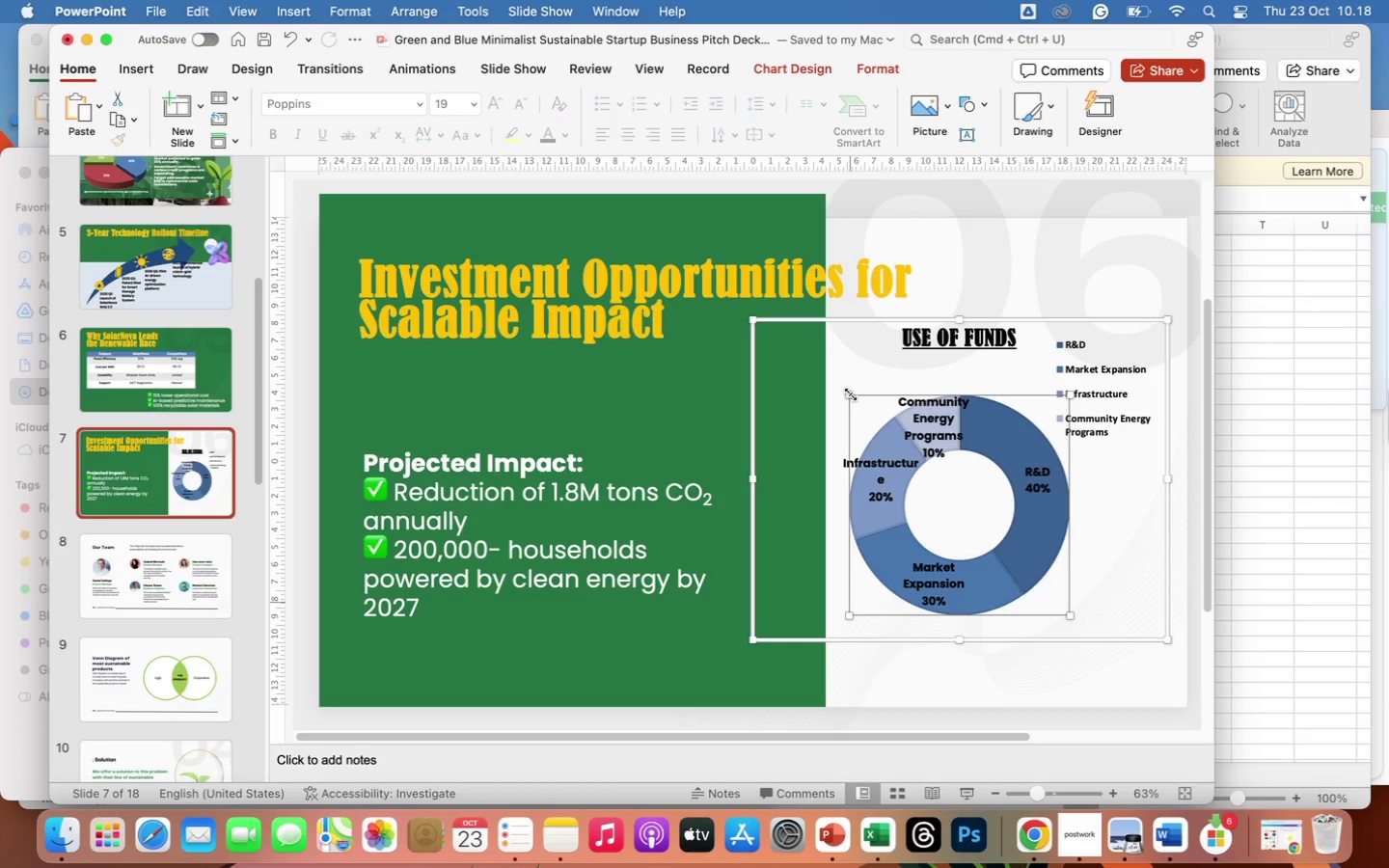 
left_click_drag(start_coordinate=[849, 393], to_coordinate=[828, 376])
 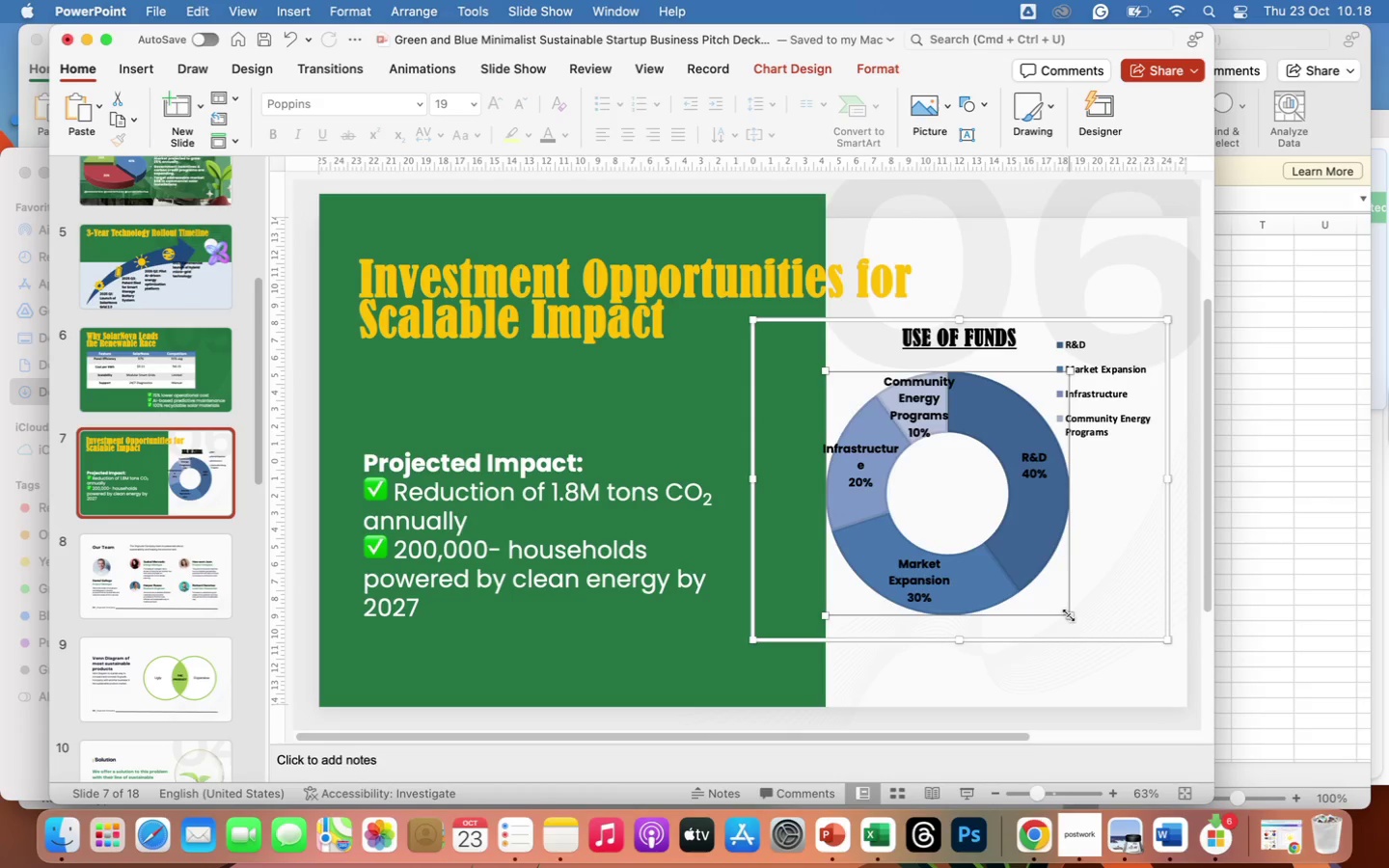 
left_click_drag(start_coordinate=[1069, 615], to_coordinate=[1106, 630])
 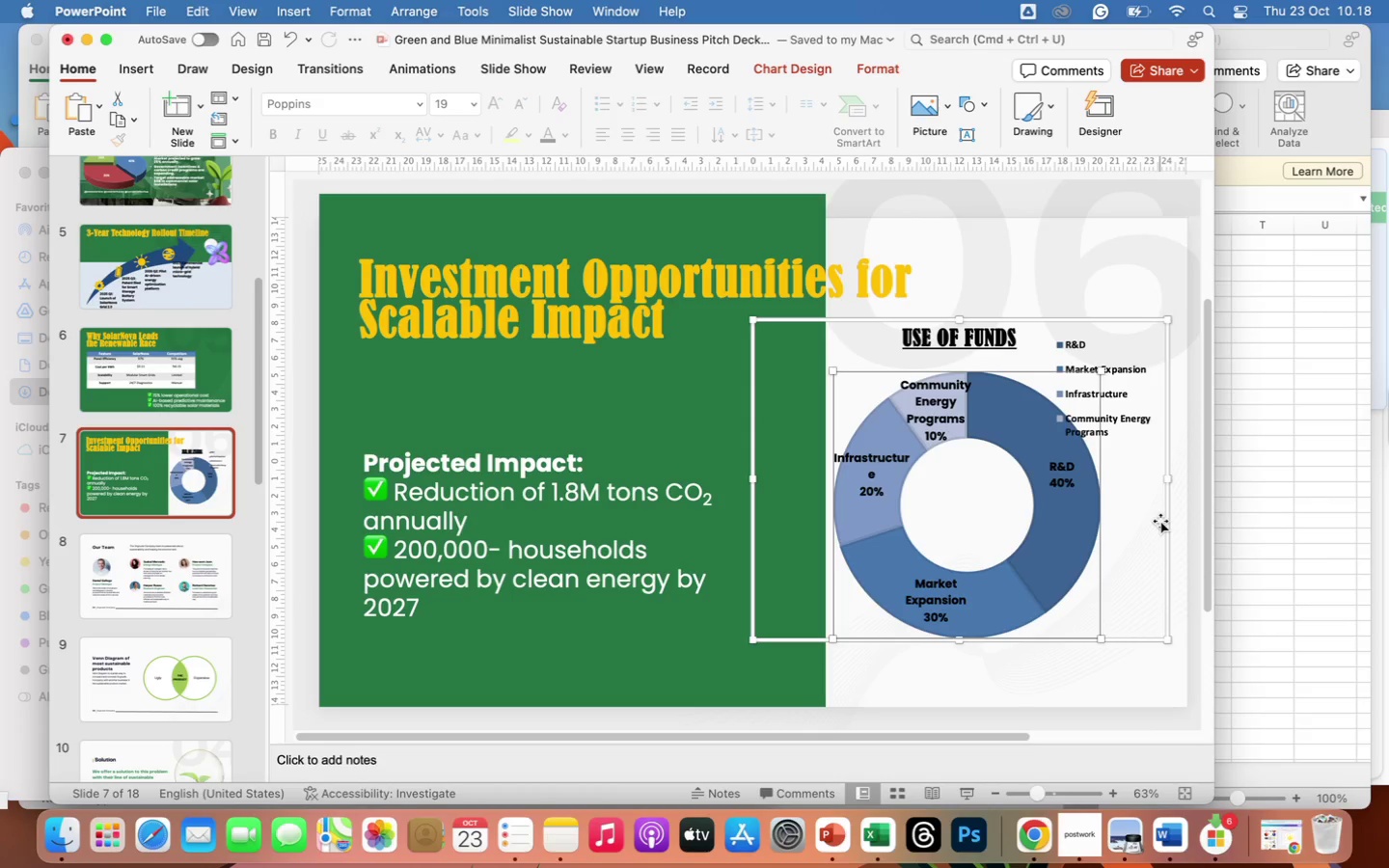 
wait(5.9)
 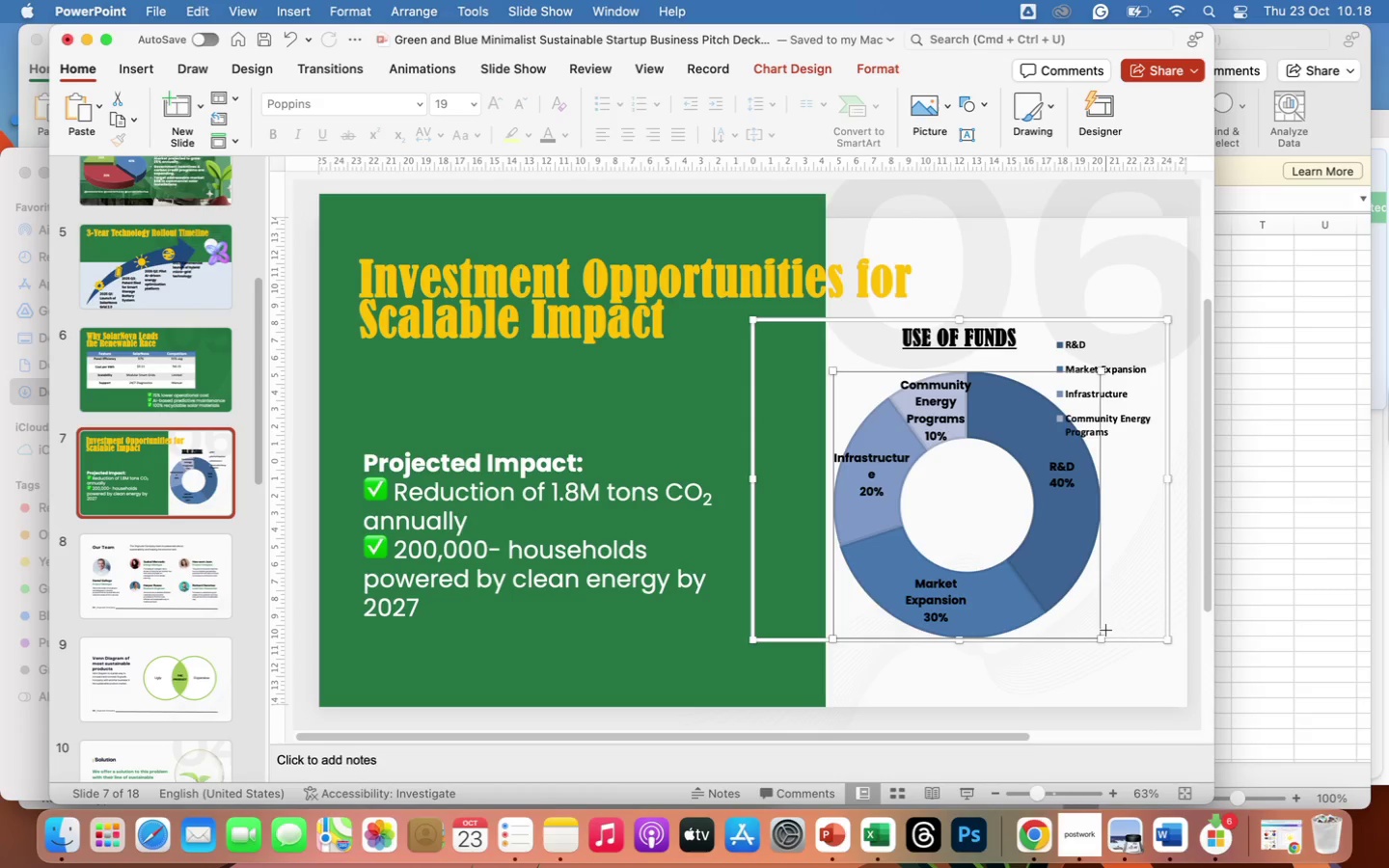 
left_click([1068, 475])
 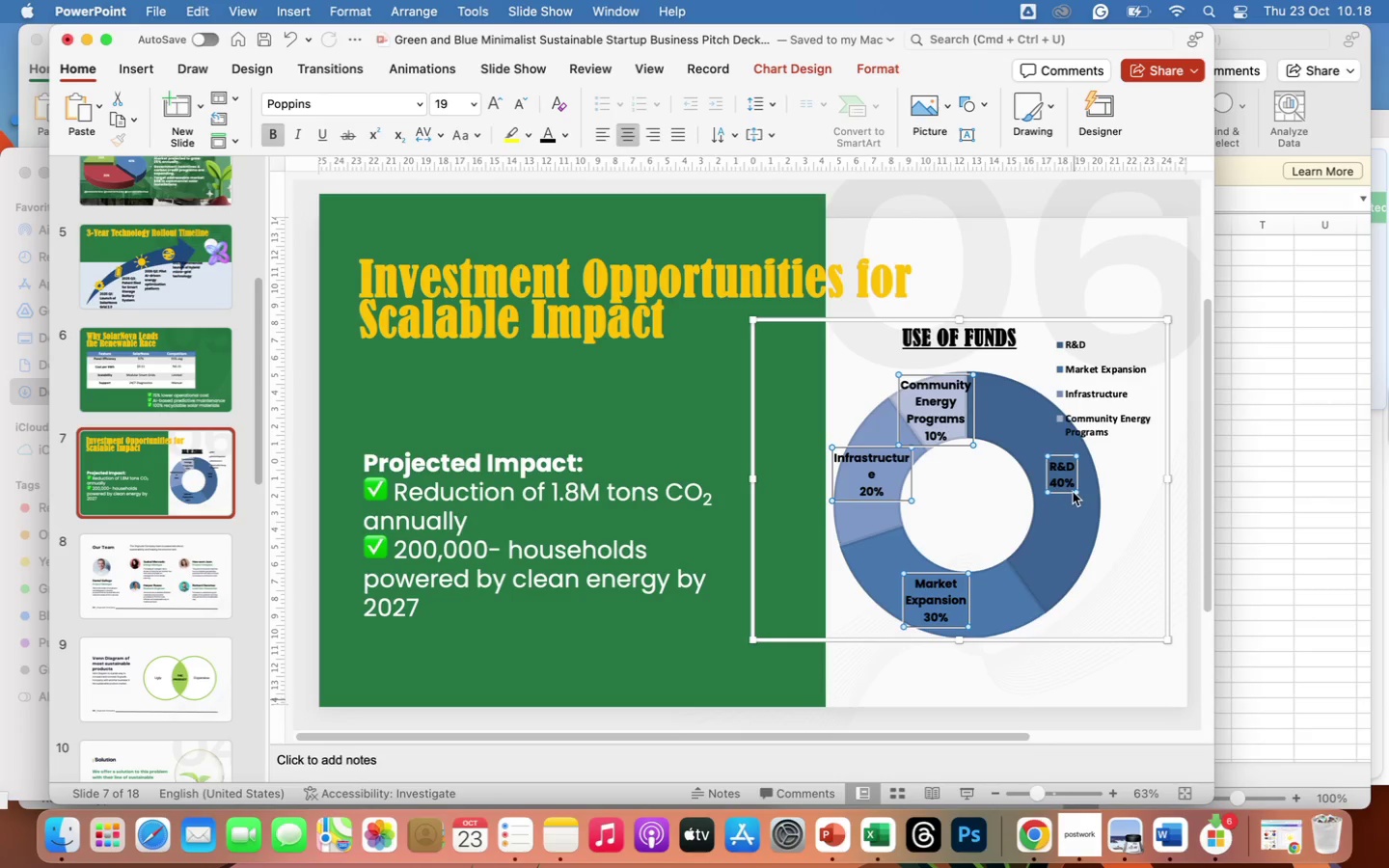 
left_click([1067, 490])
 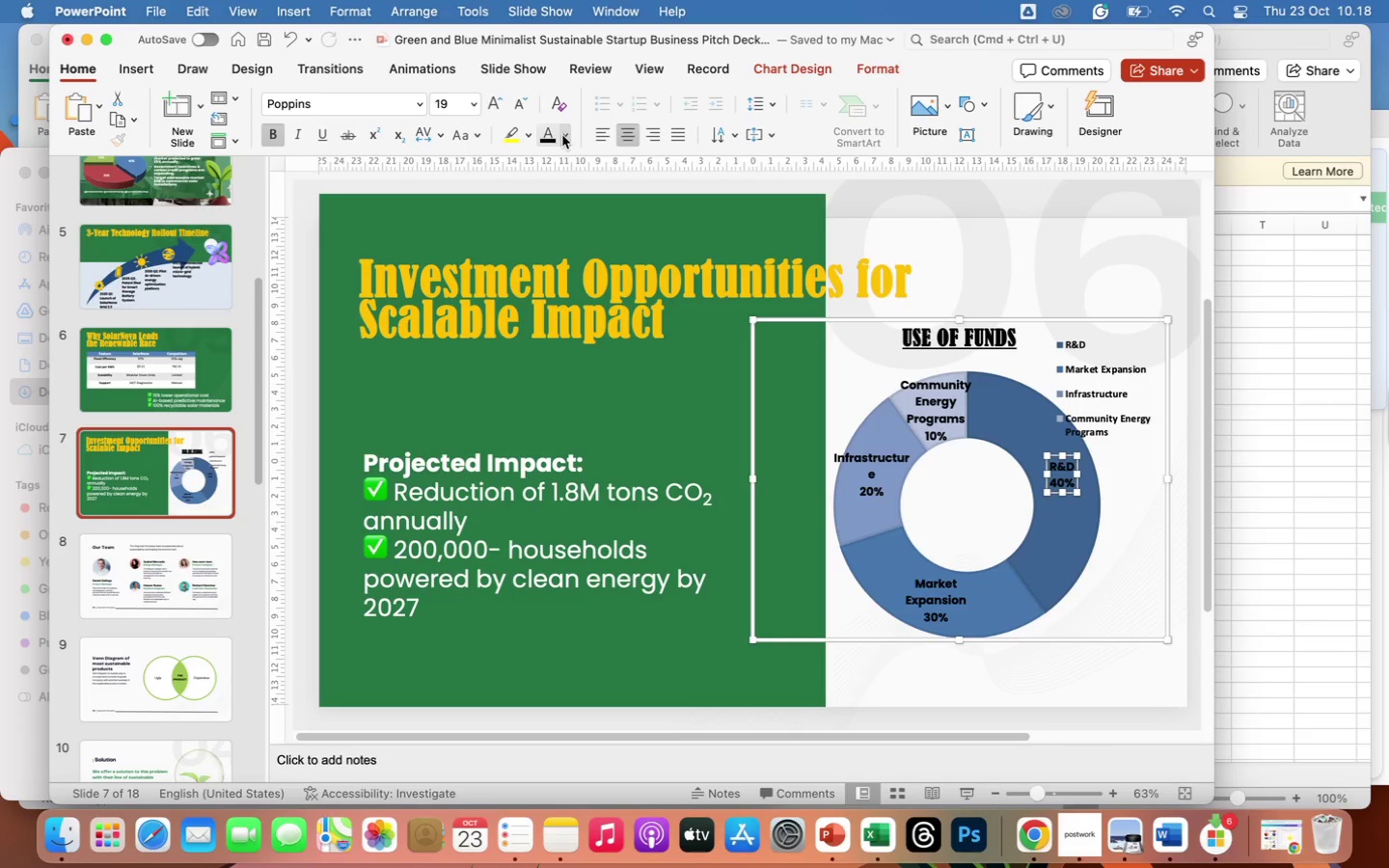 
left_click([566, 135])
 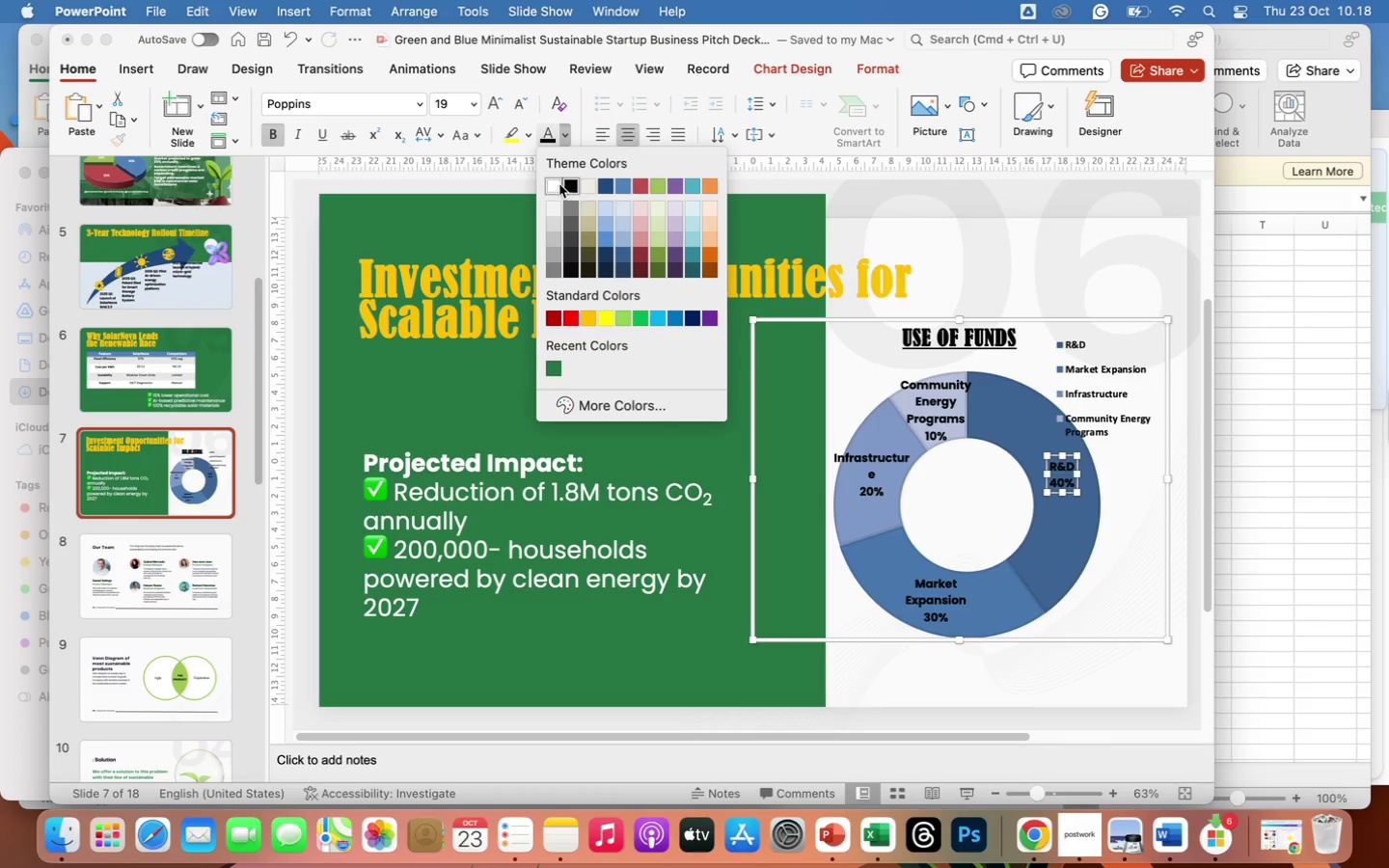 
left_click([558, 183])
 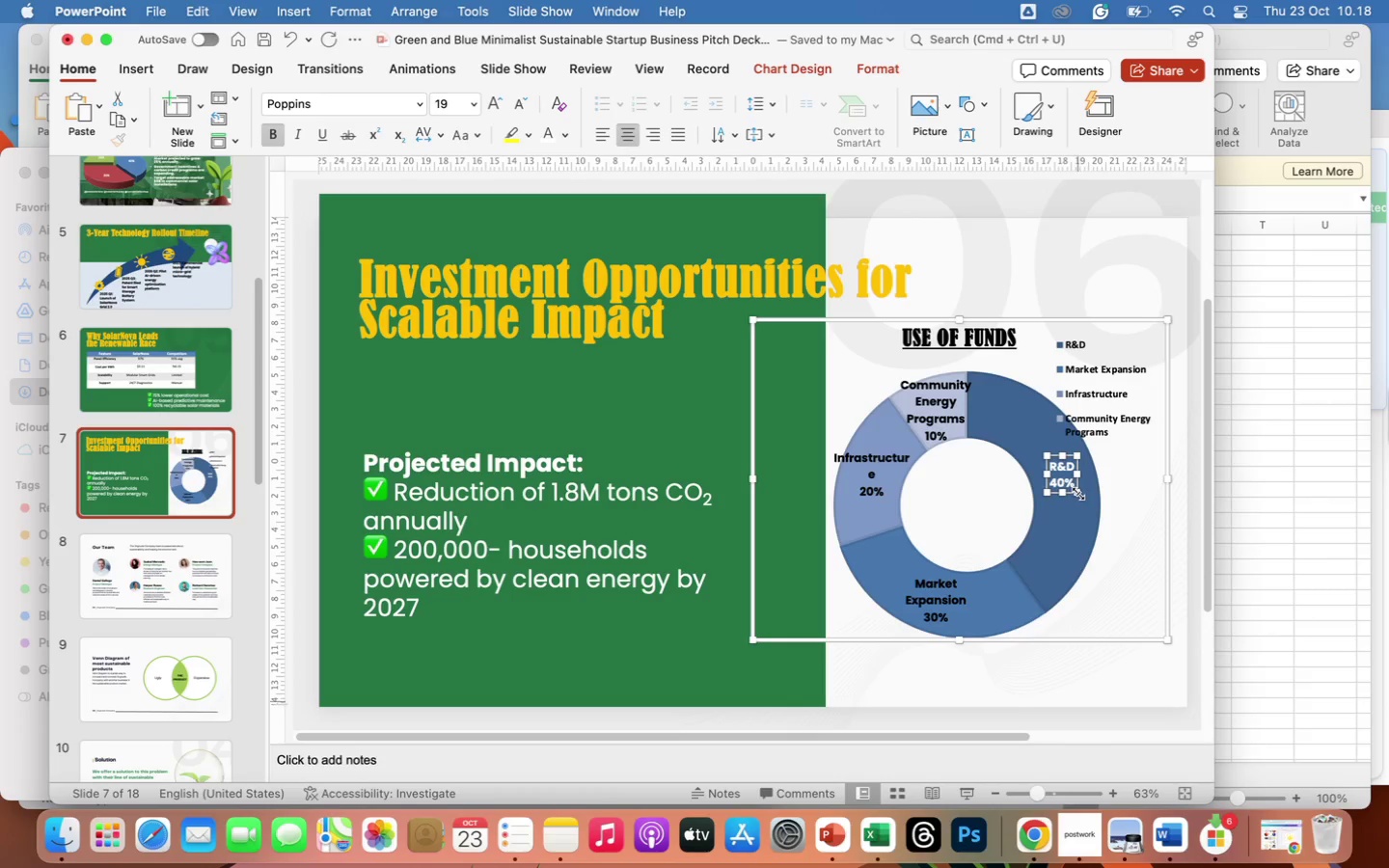 
left_click_drag(start_coordinate=[1076, 489], to_coordinate=[1091, 505])
 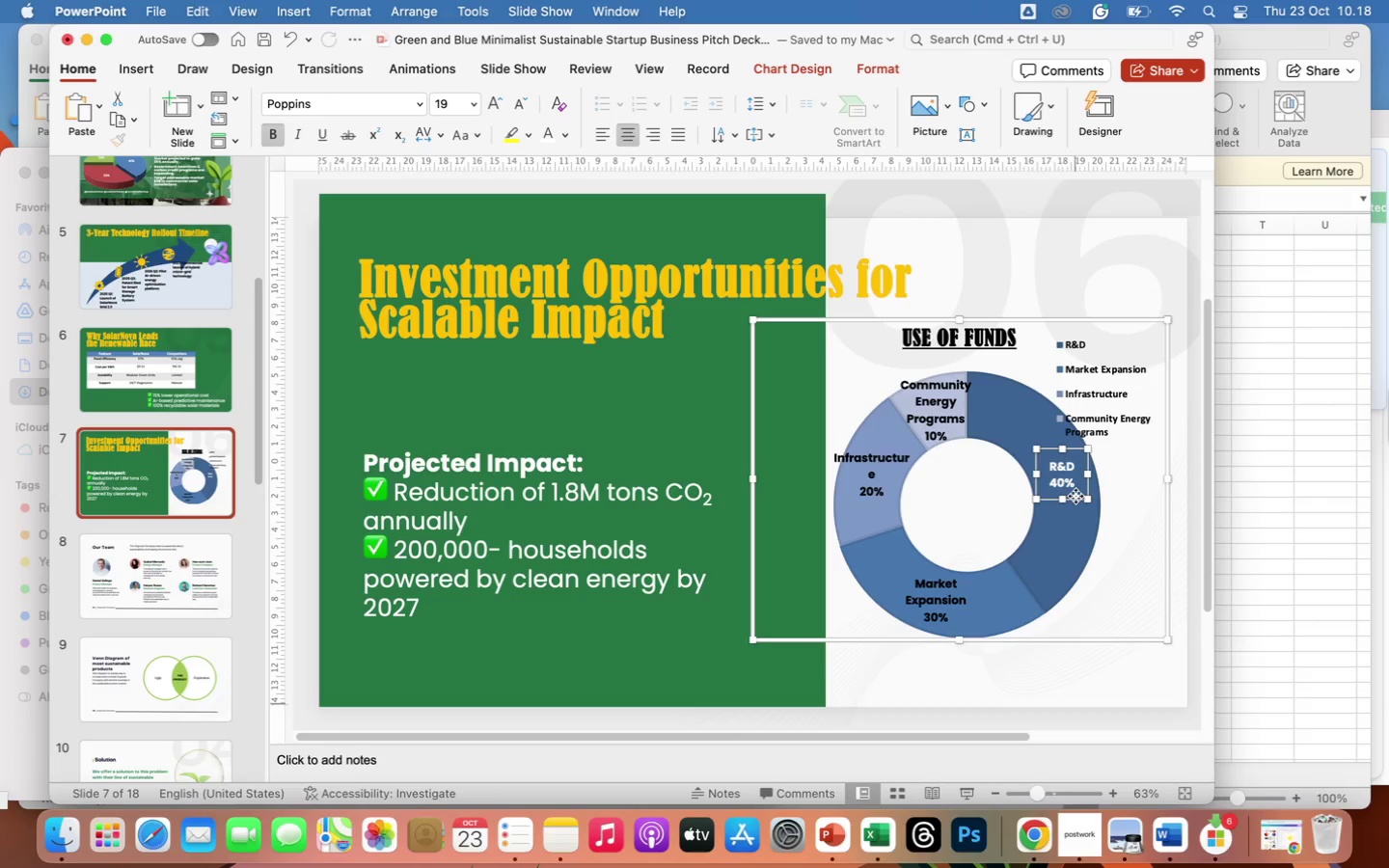 
left_click_drag(start_coordinate=[1076, 497], to_coordinate=[1076, 507])
 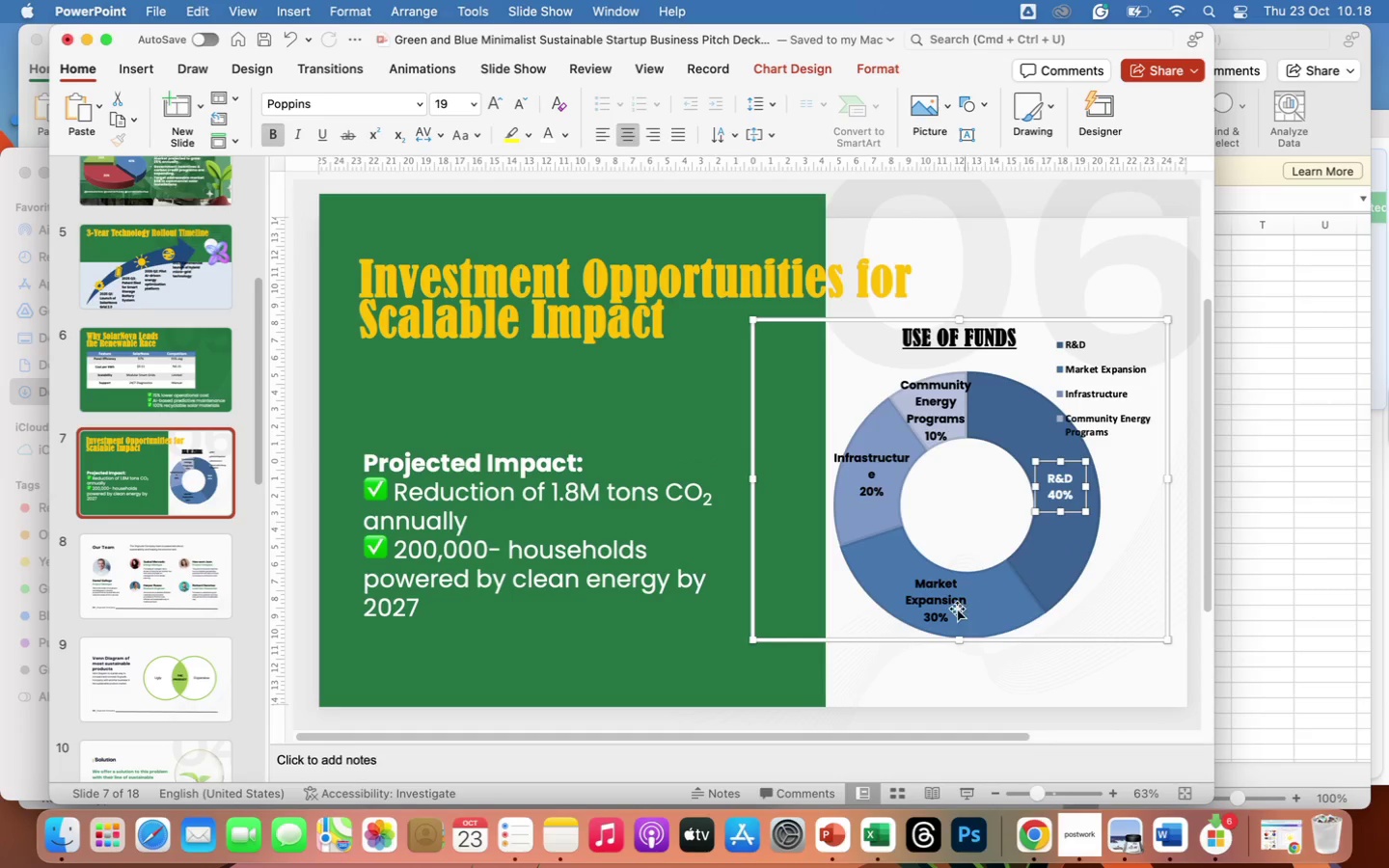 
left_click([942, 600])
 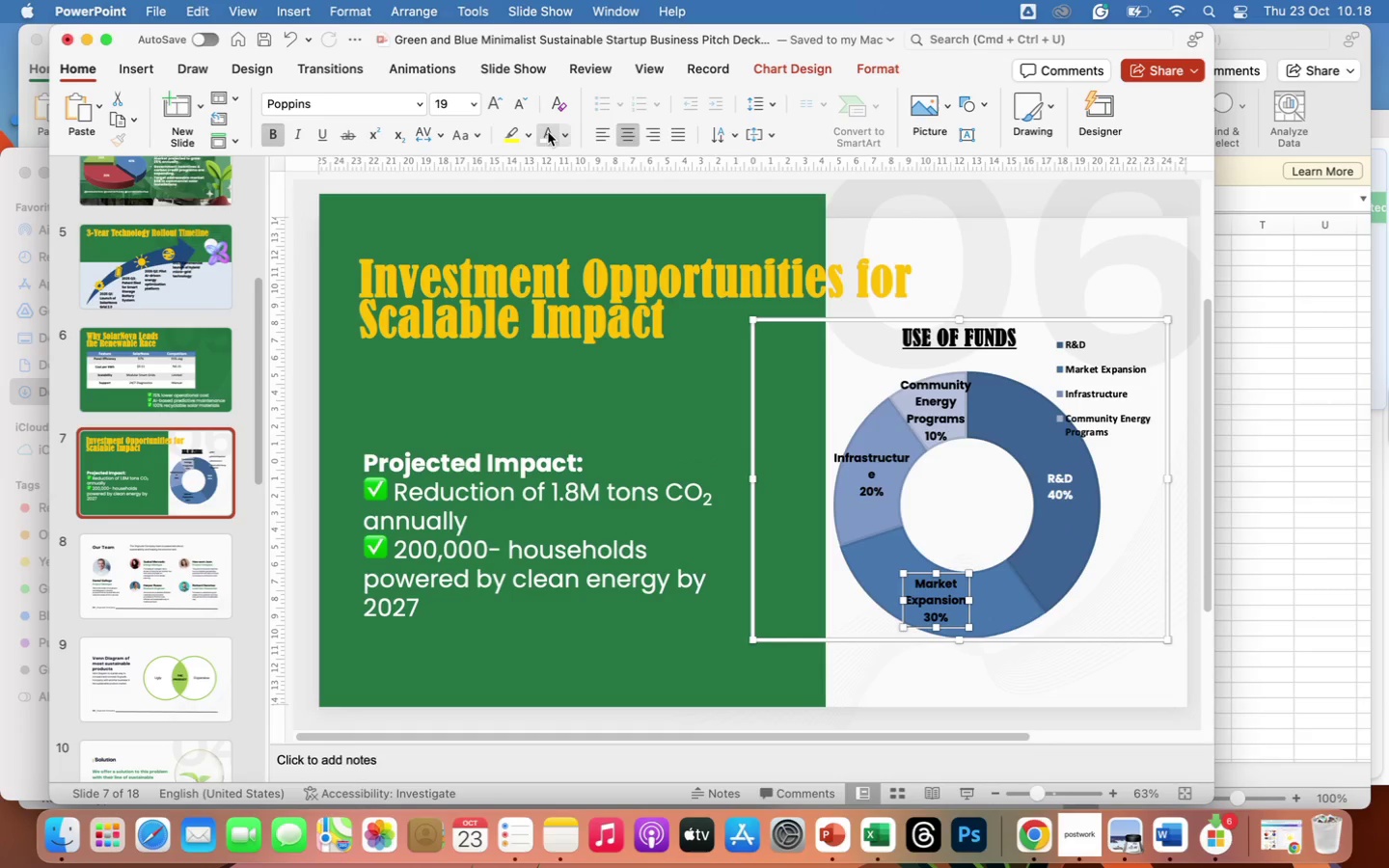 
left_click([544, 131])
 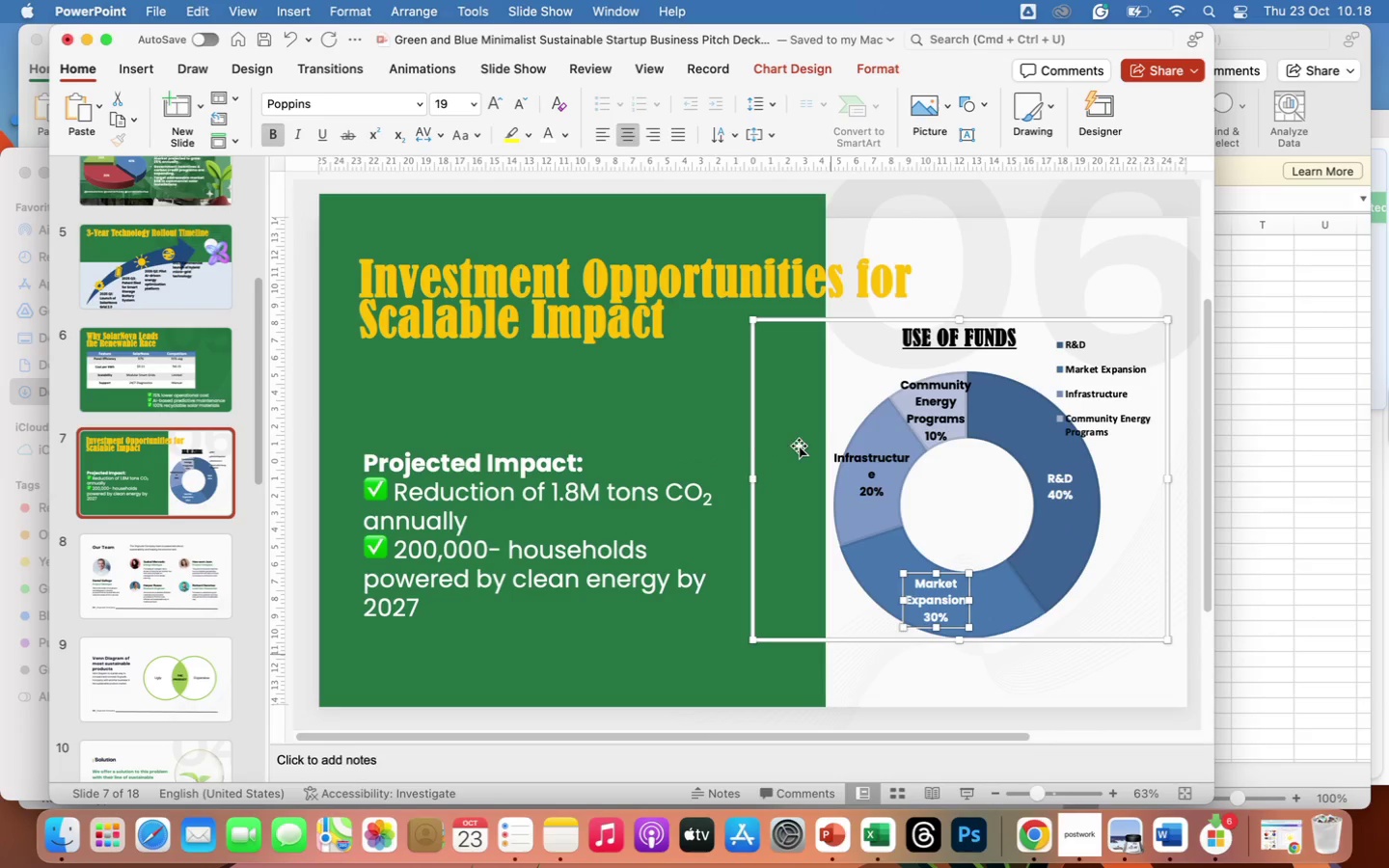 
left_click([639, 602])
 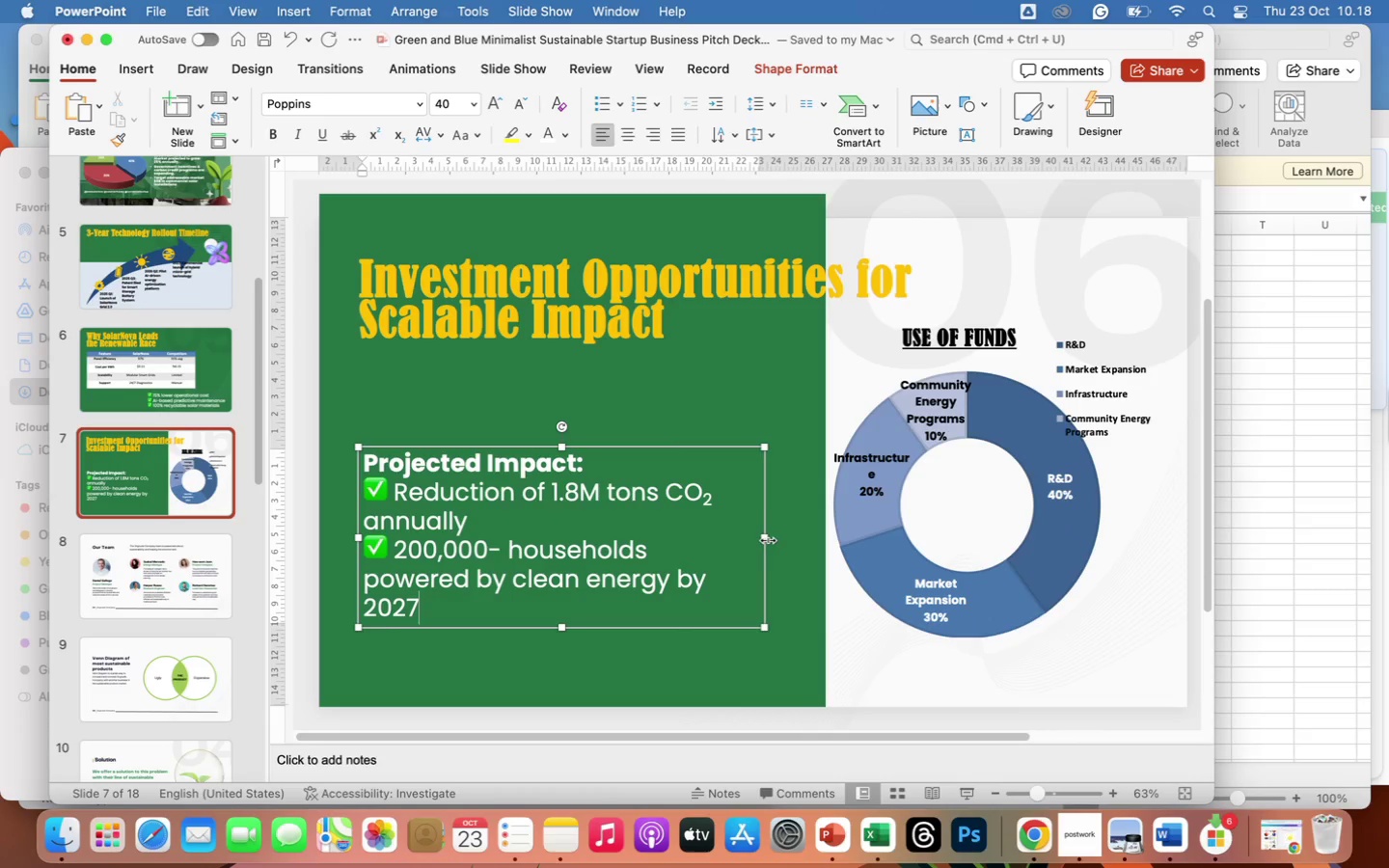 
left_click_drag(start_coordinate=[767, 541], to_coordinate=[810, 545])
 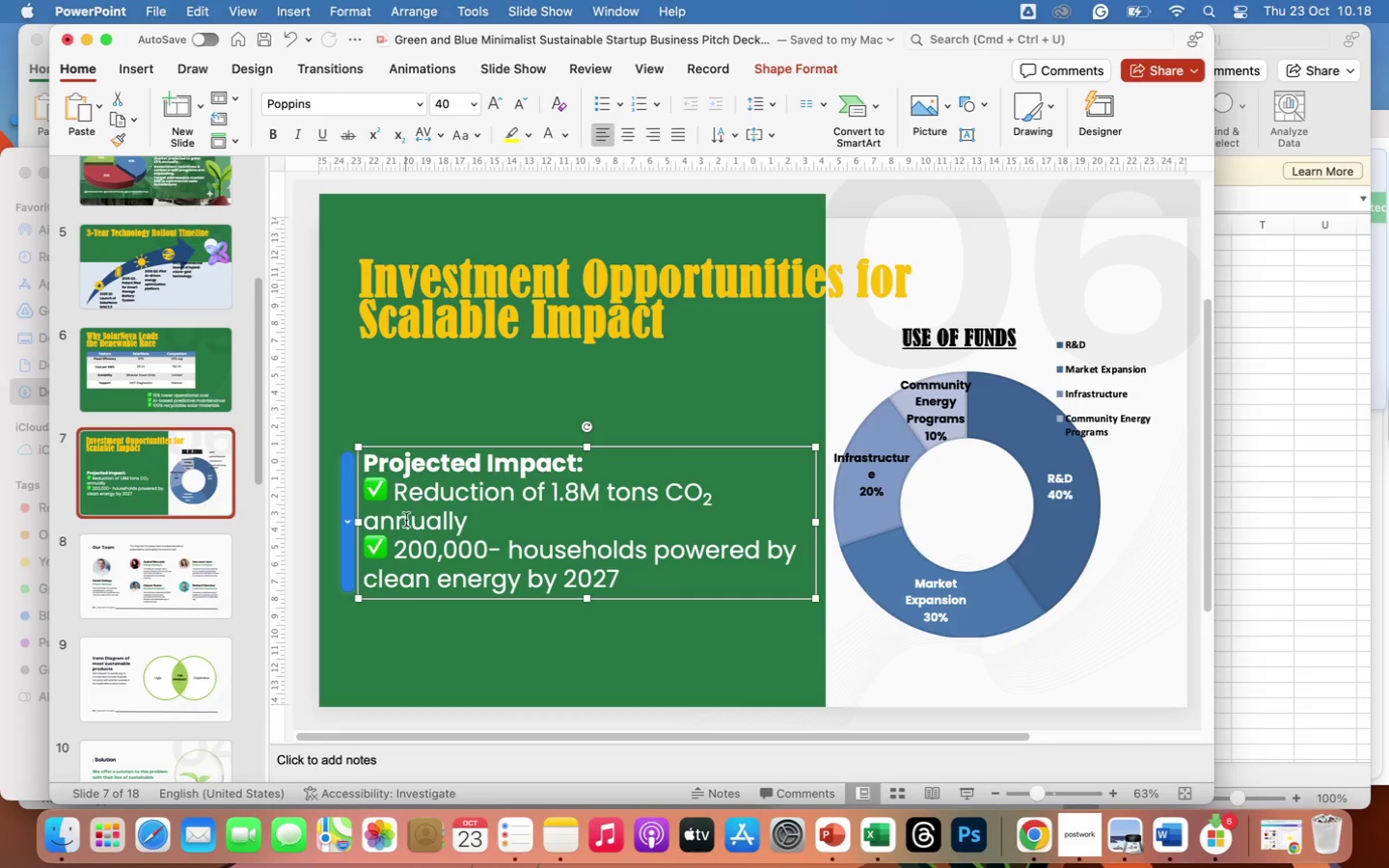 
left_click_drag(start_coordinate=[399, 494], to_coordinate=[640, 579])
 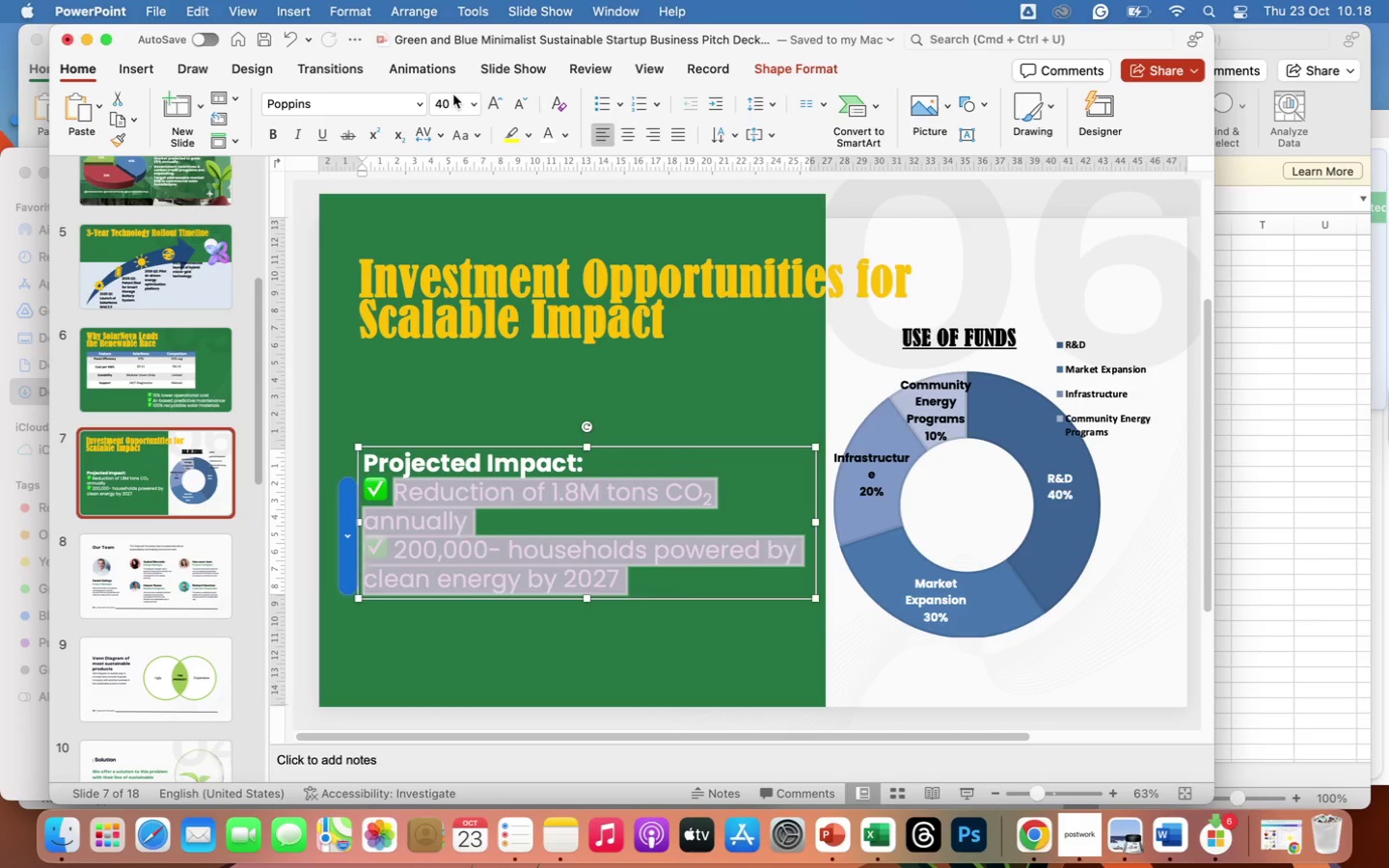 
left_click([454, 104])
 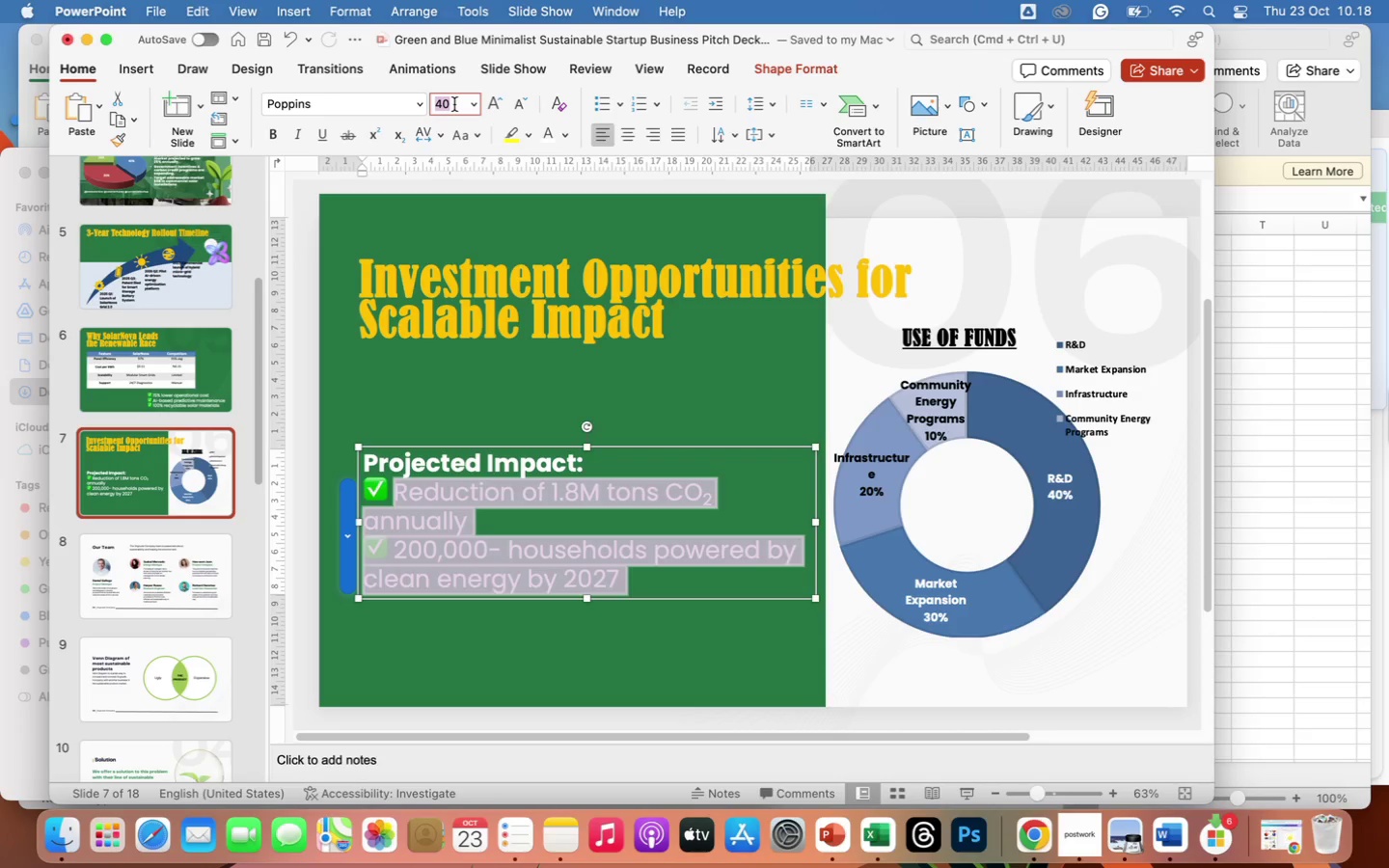 
type(38)
 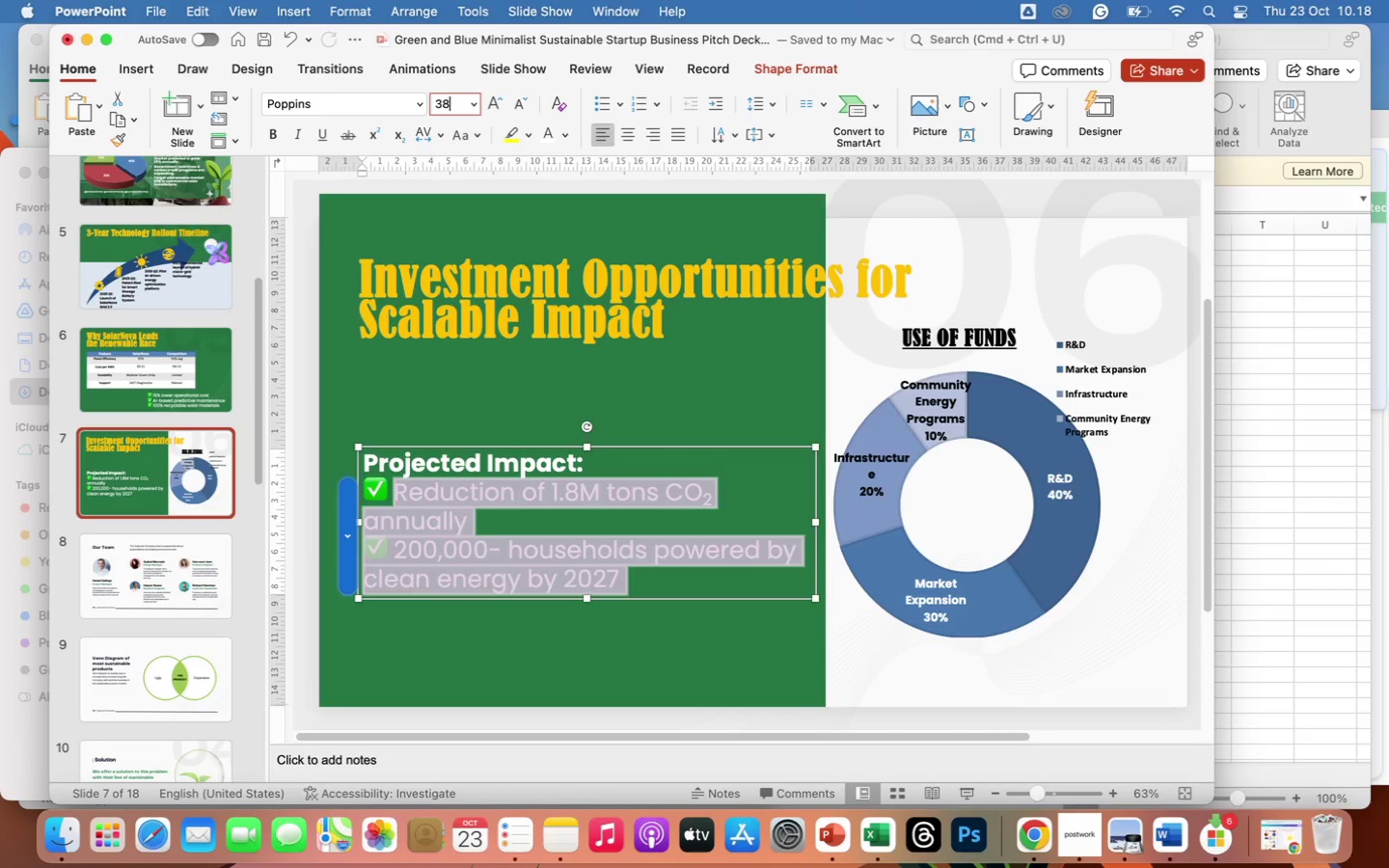 
key(Enter)
 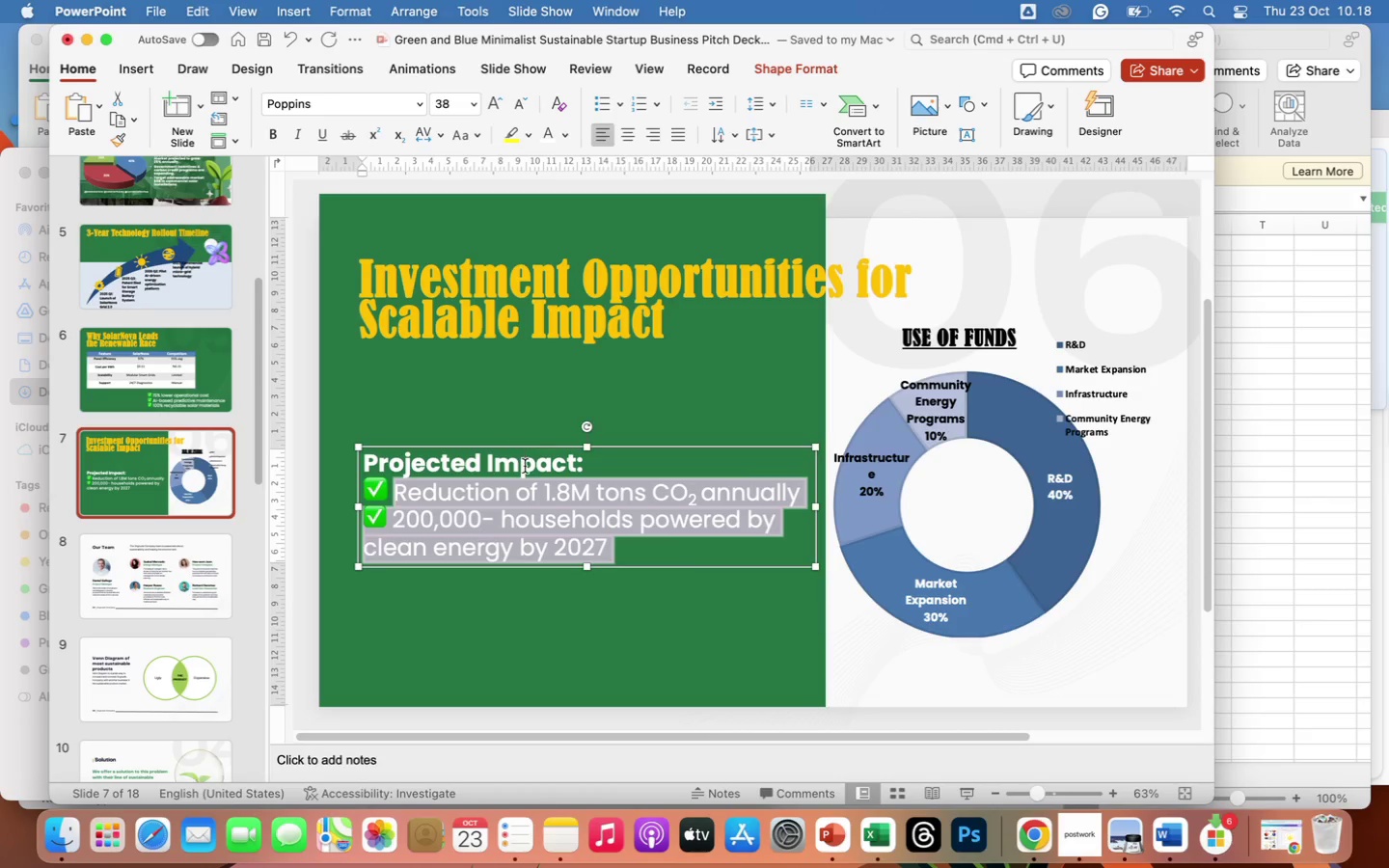 
left_click([589, 637])
 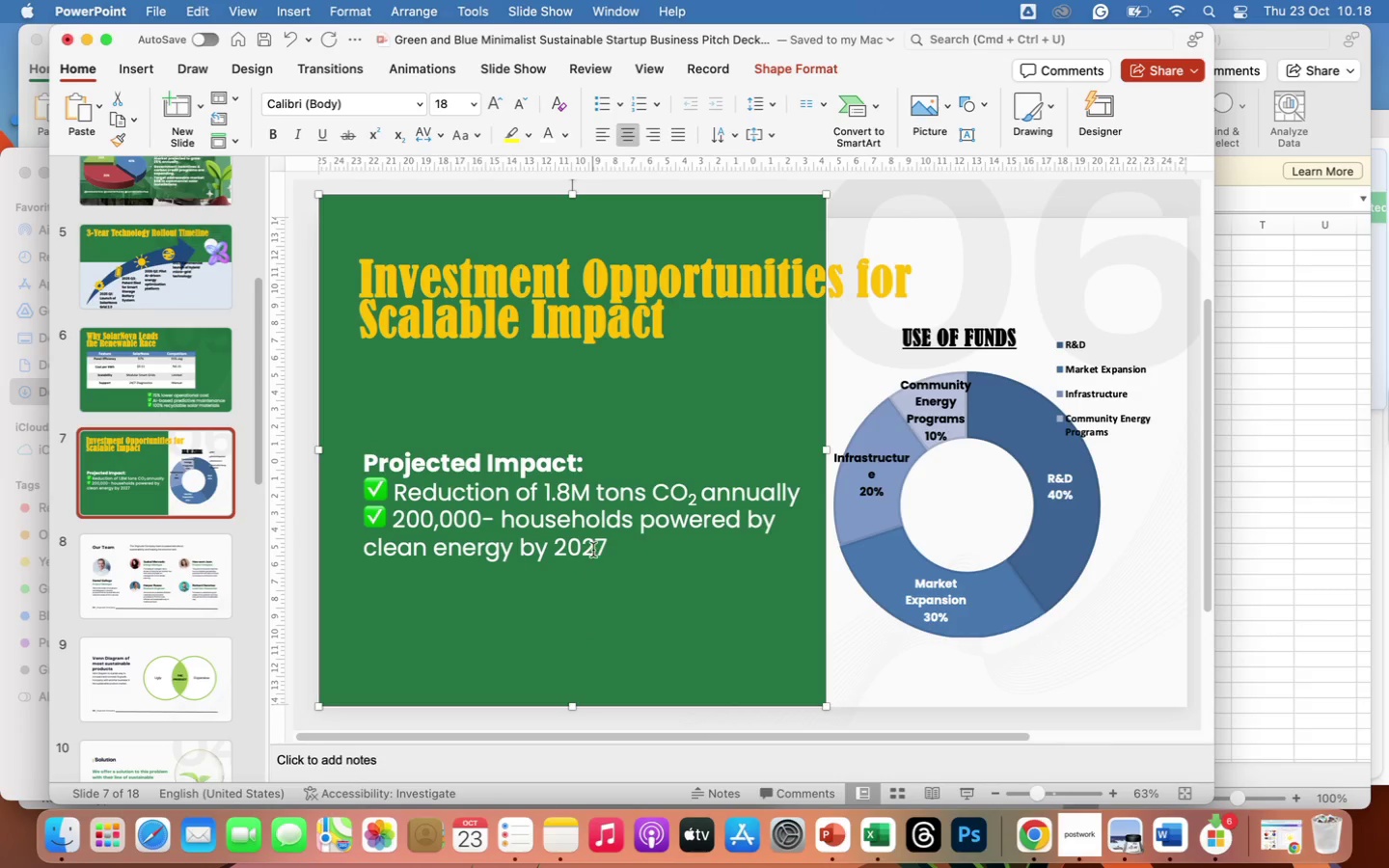 
left_click([592, 541])
 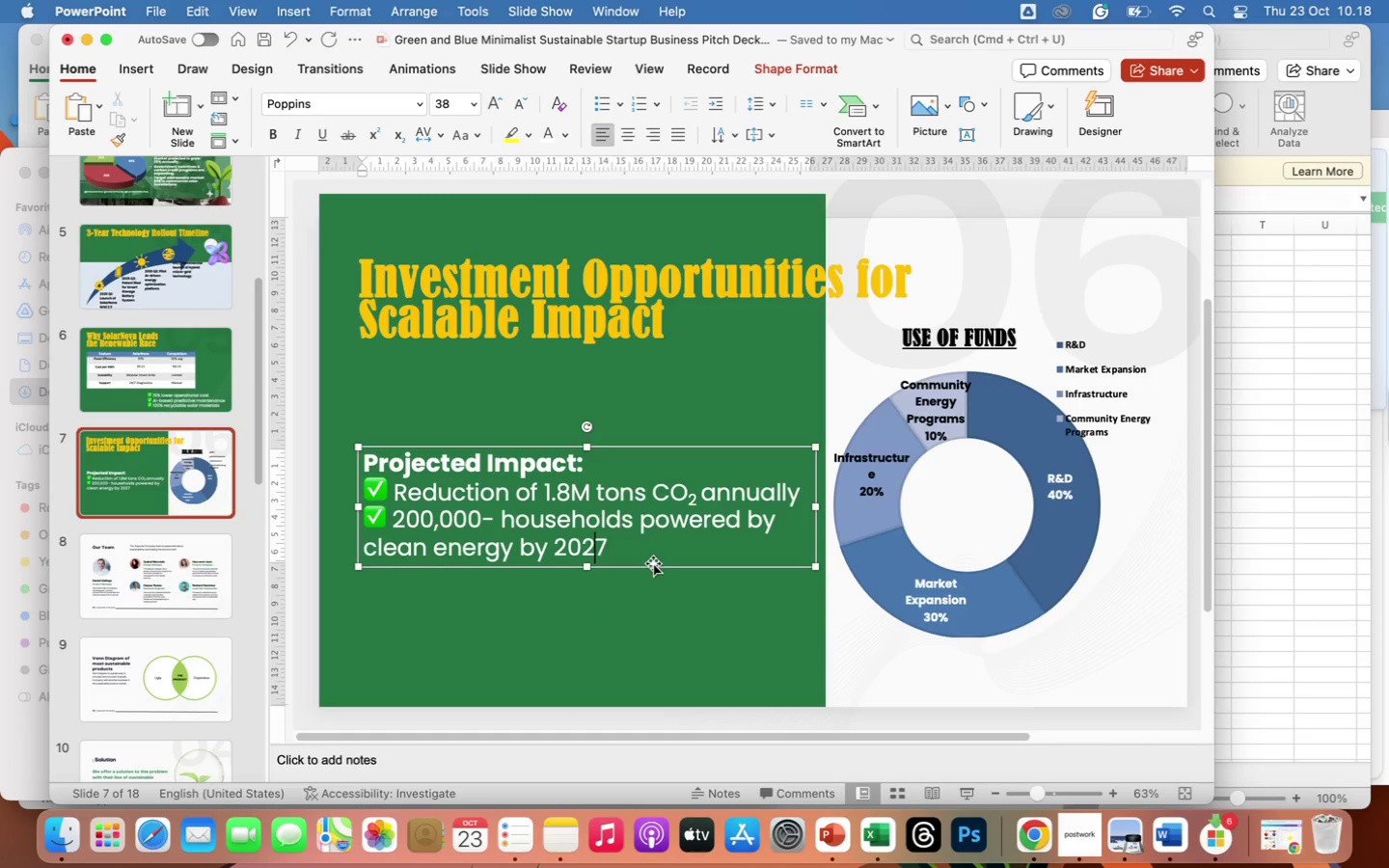 
left_click_drag(start_coordinate=[653, 564], to_coordinate=[647, 564])
 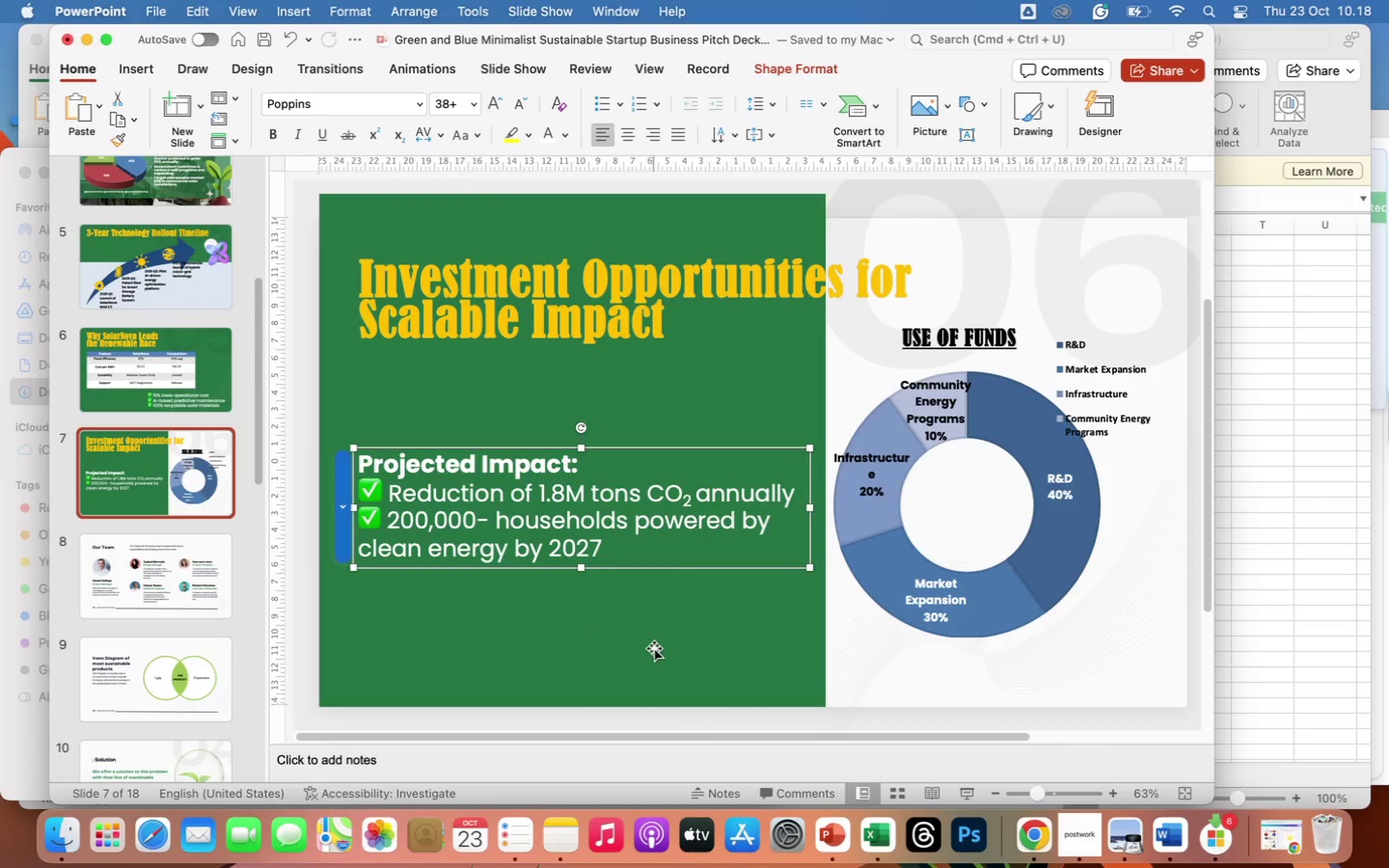 
left_click([653, 643])
 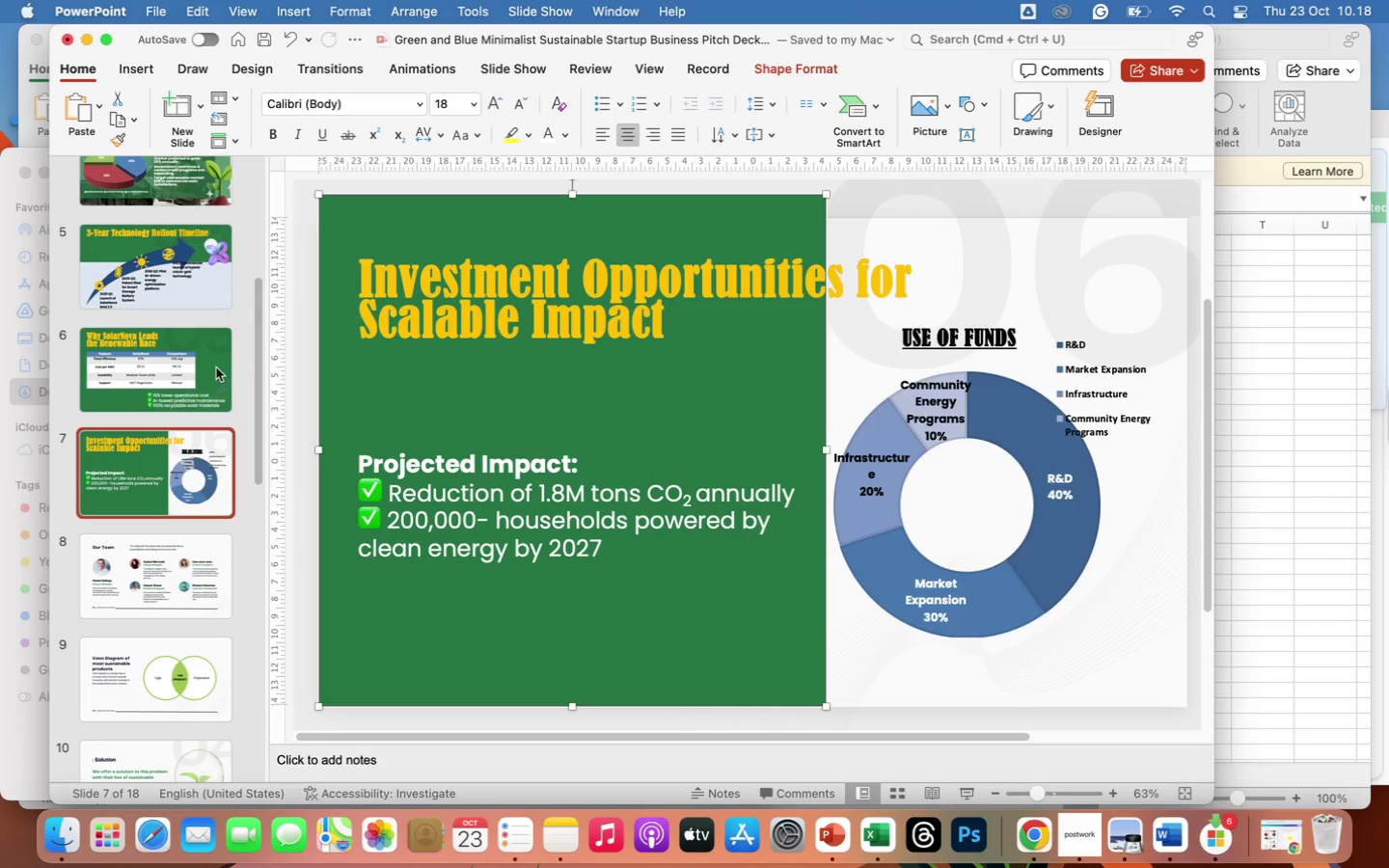 
left_click([208, 182])
 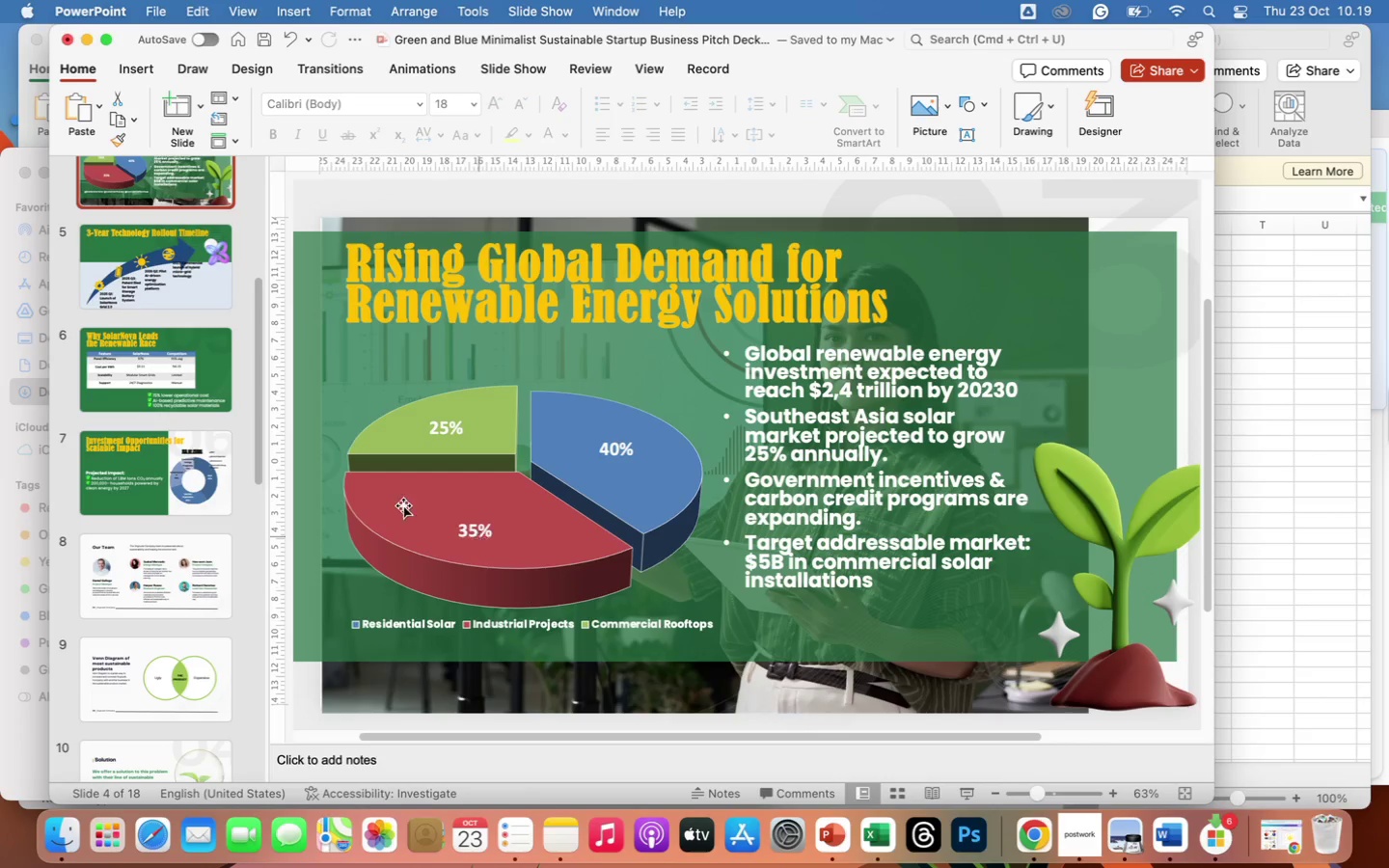 
scroll: coordinate [214, 389], scroll_direction: up, amount: 51.0
 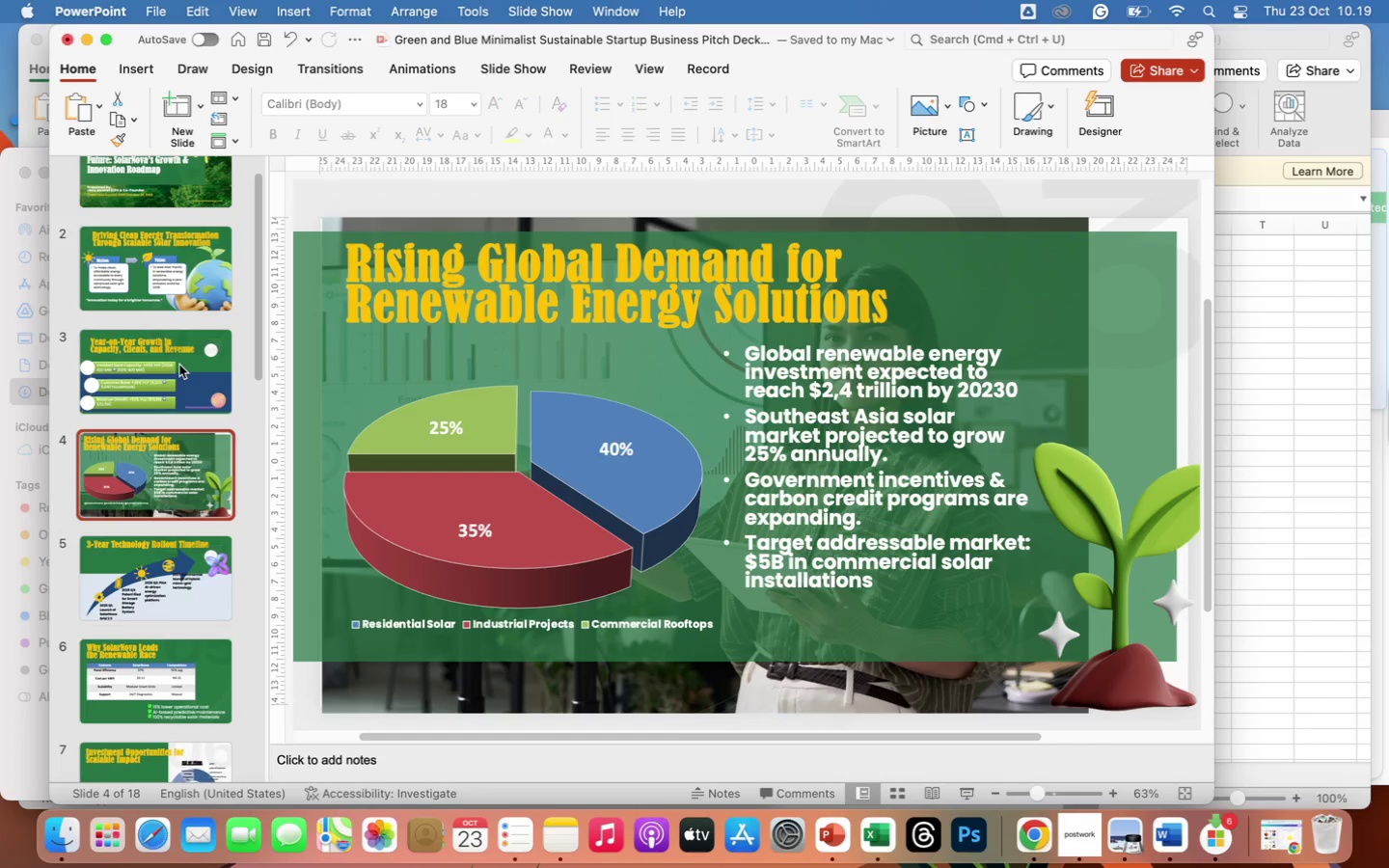 
left_click([178, 365])
 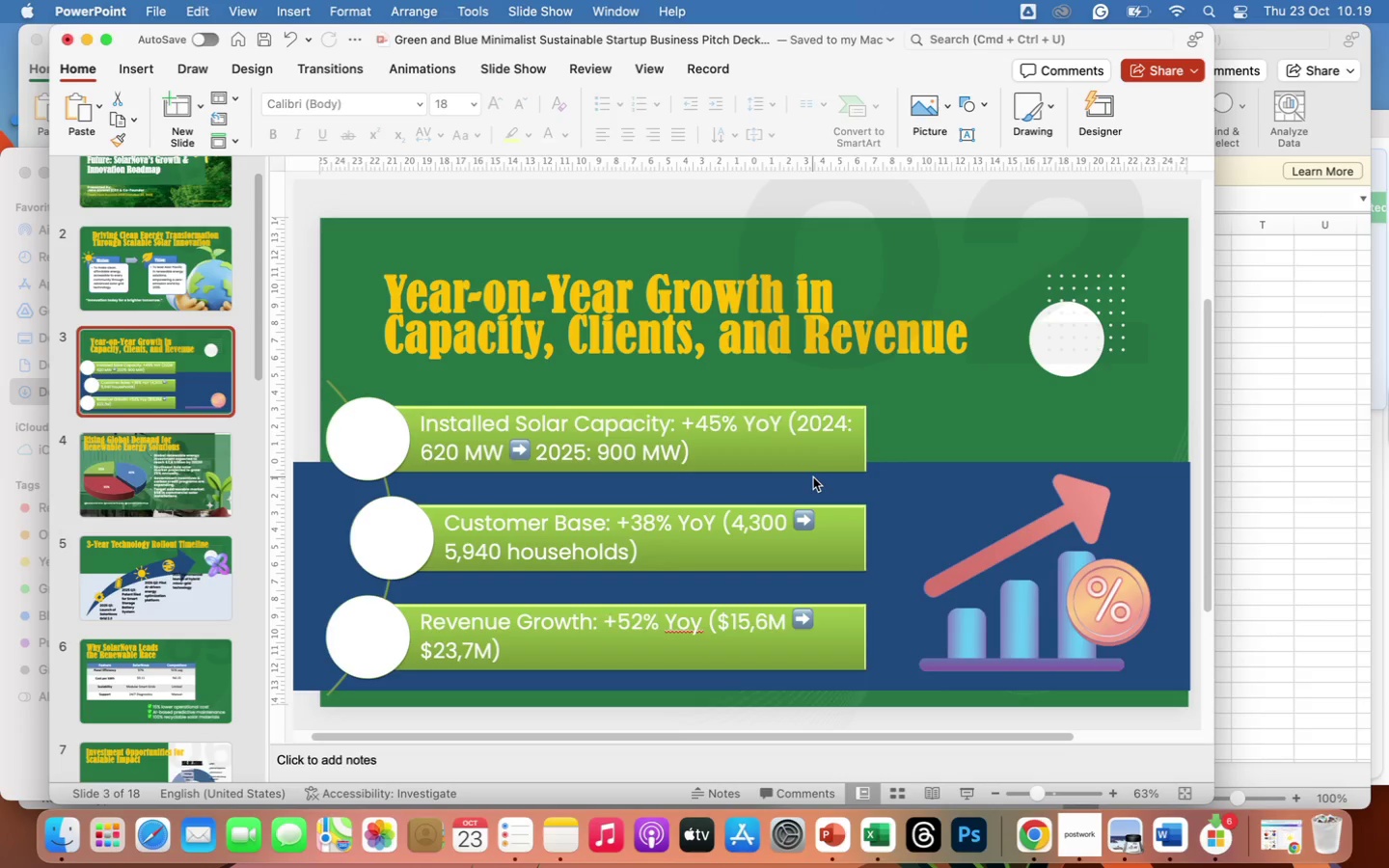 
wait(5.67)
 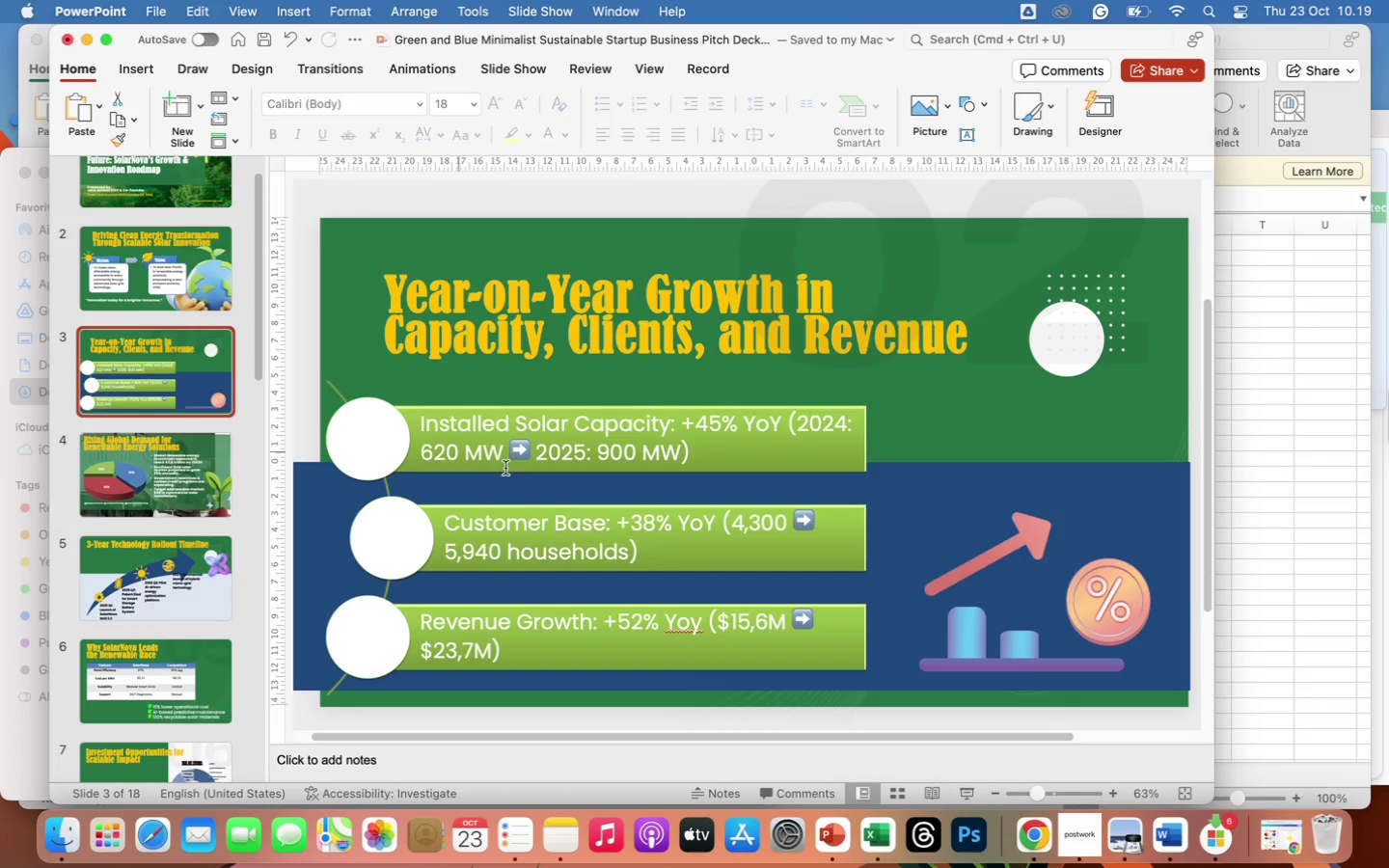 
left_click([813, 468])
 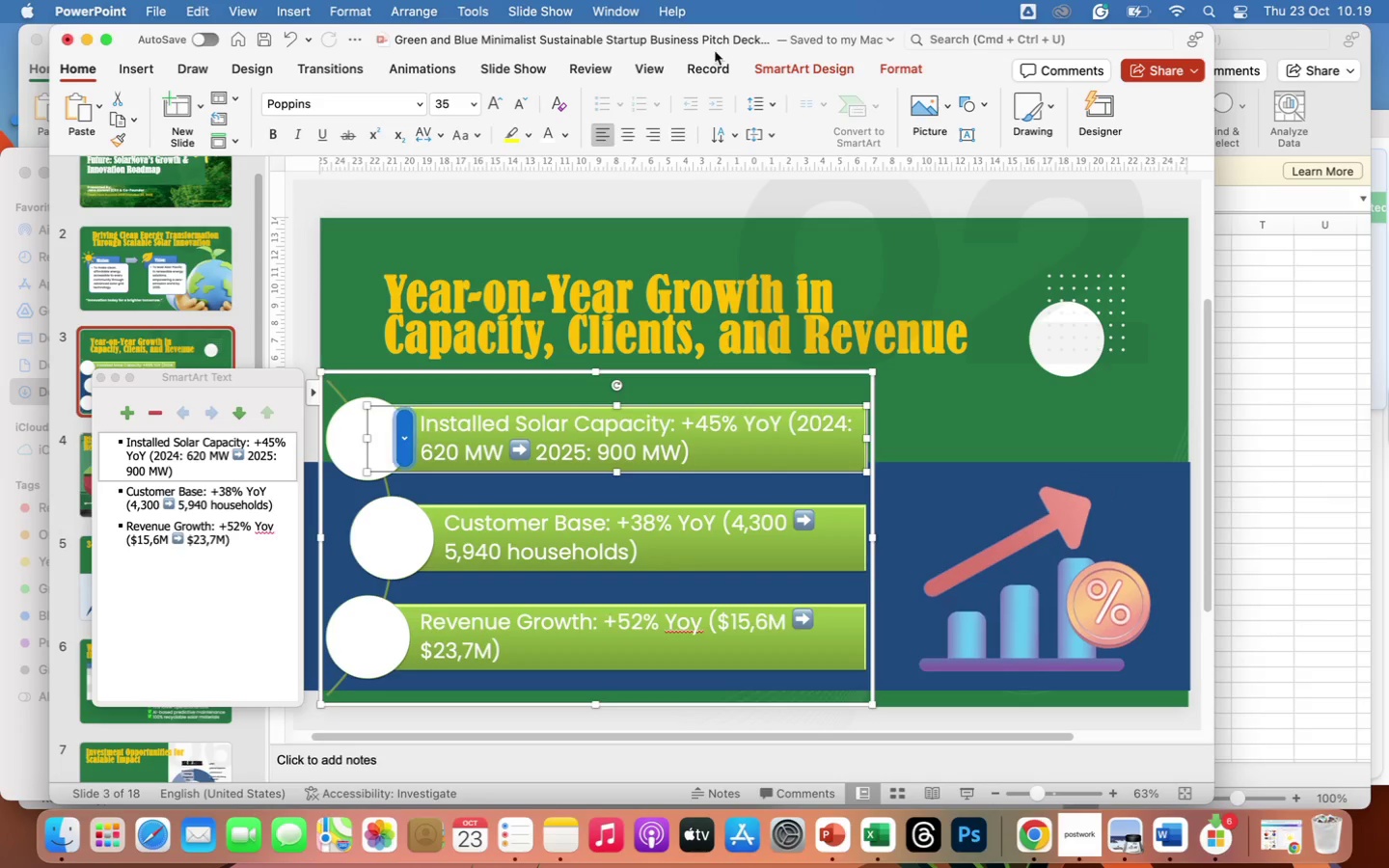 
wait(5.44)
 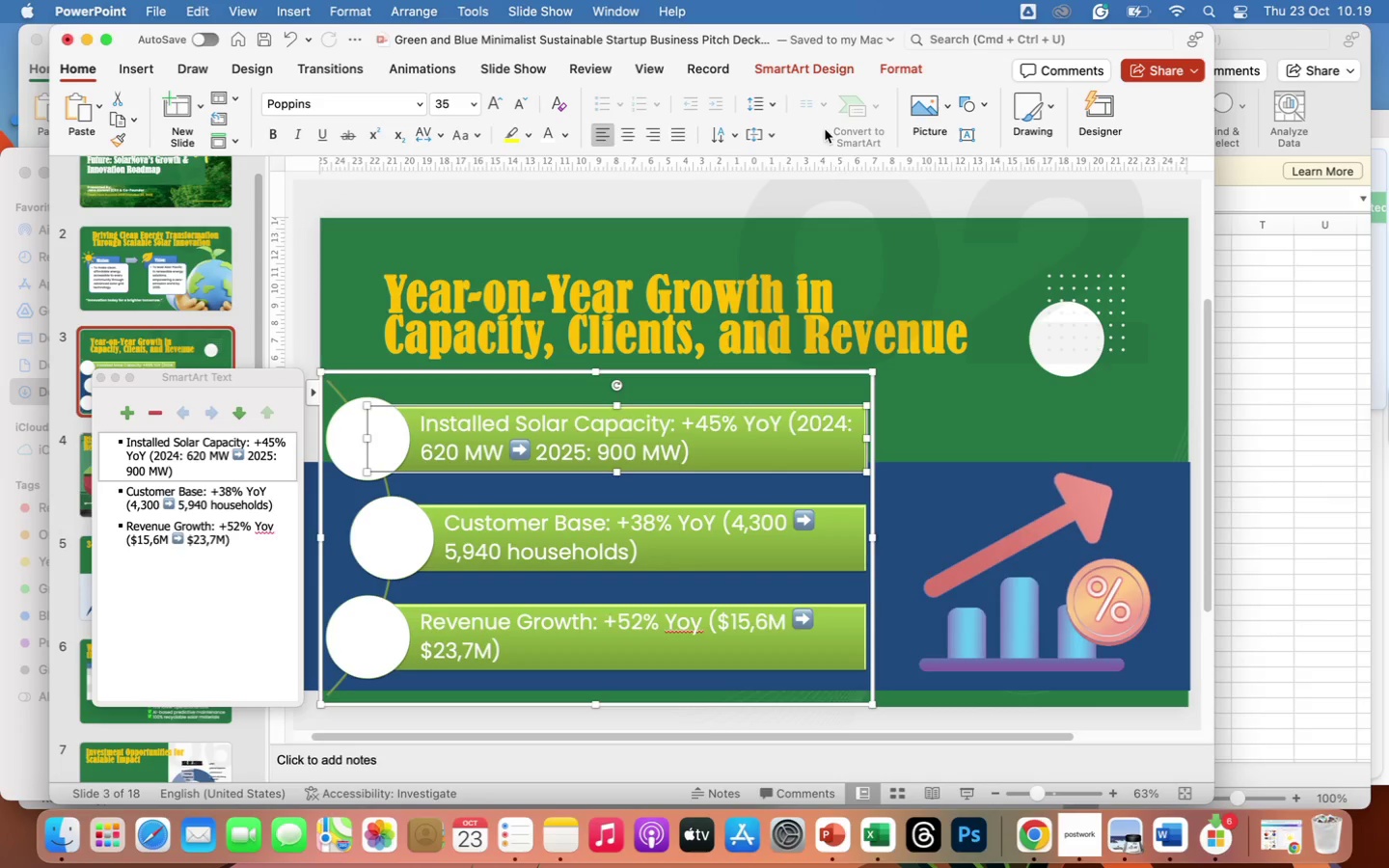 
left_click([807, 69])
 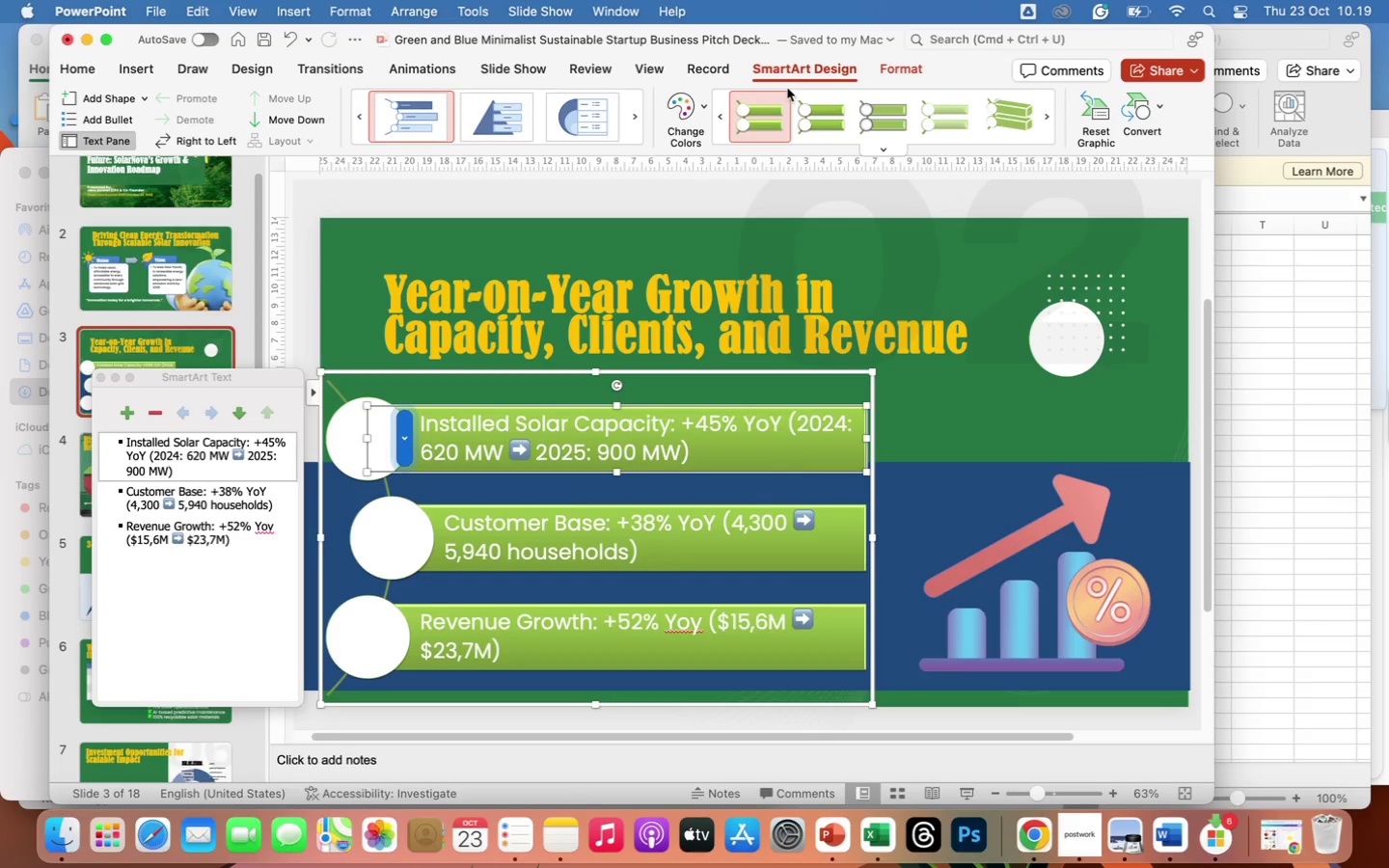 
left_click([675, 101])
 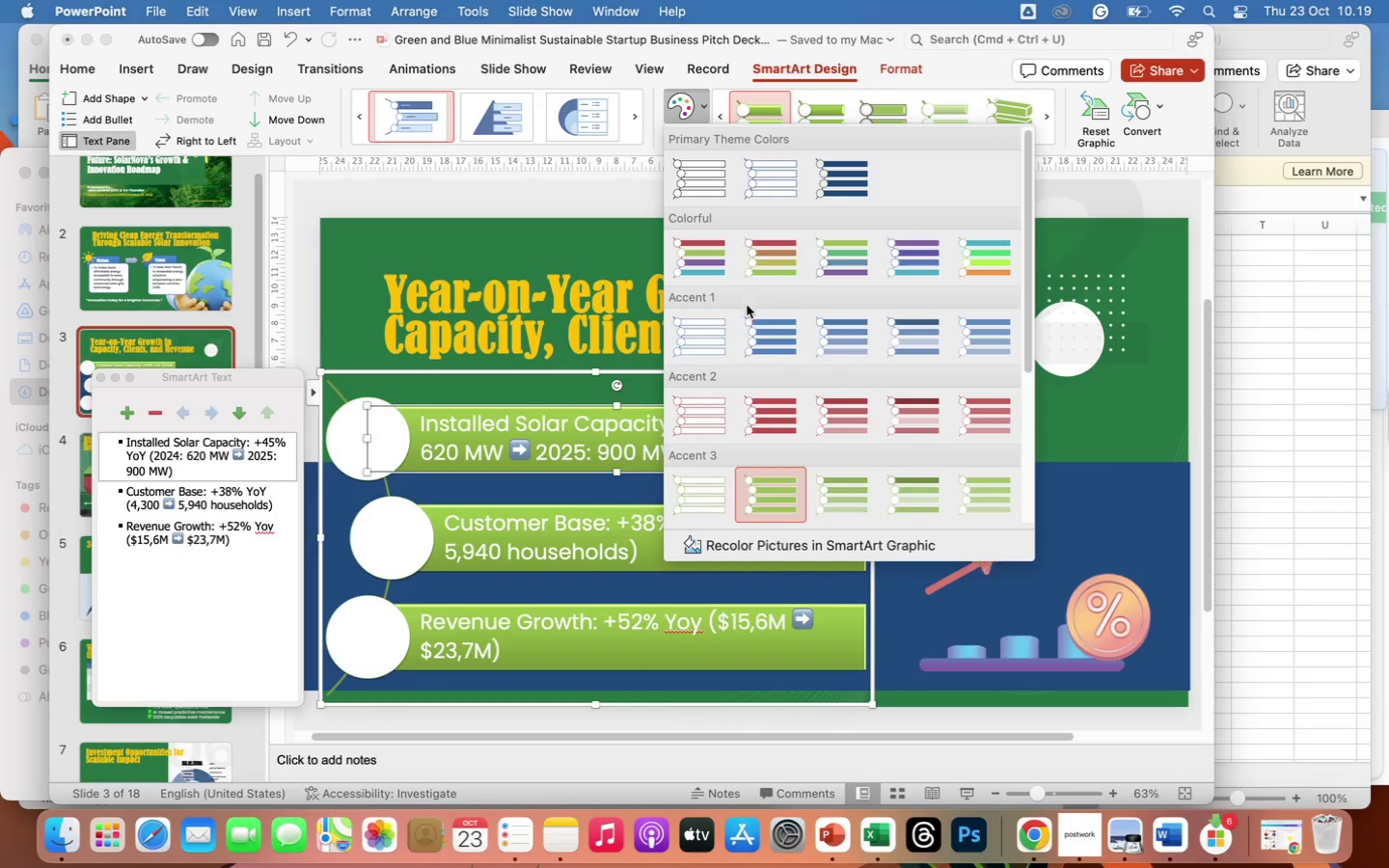 
left_click([767, 334])
 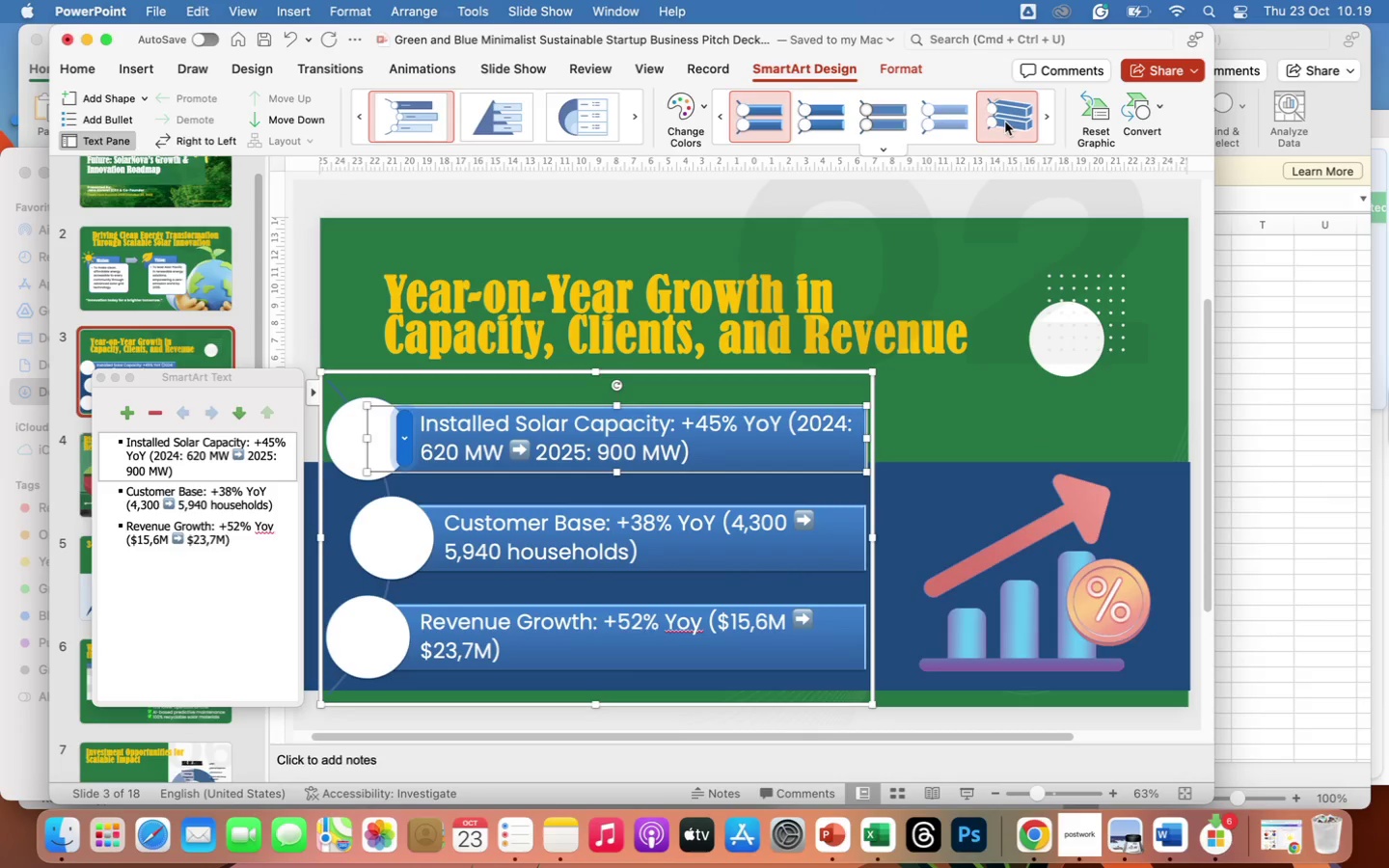 
wait(5.49)
 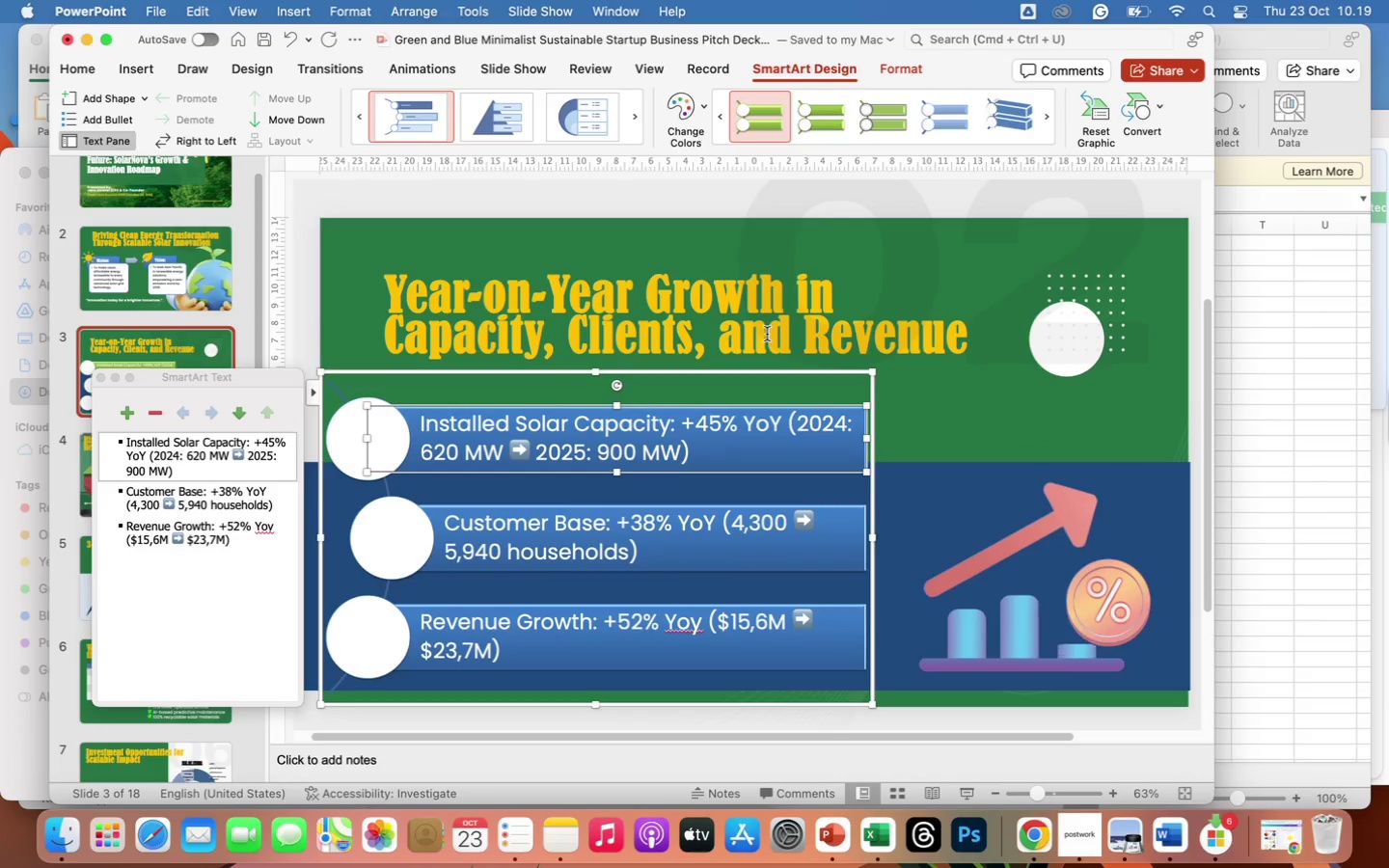 
left_click([934, 122])
 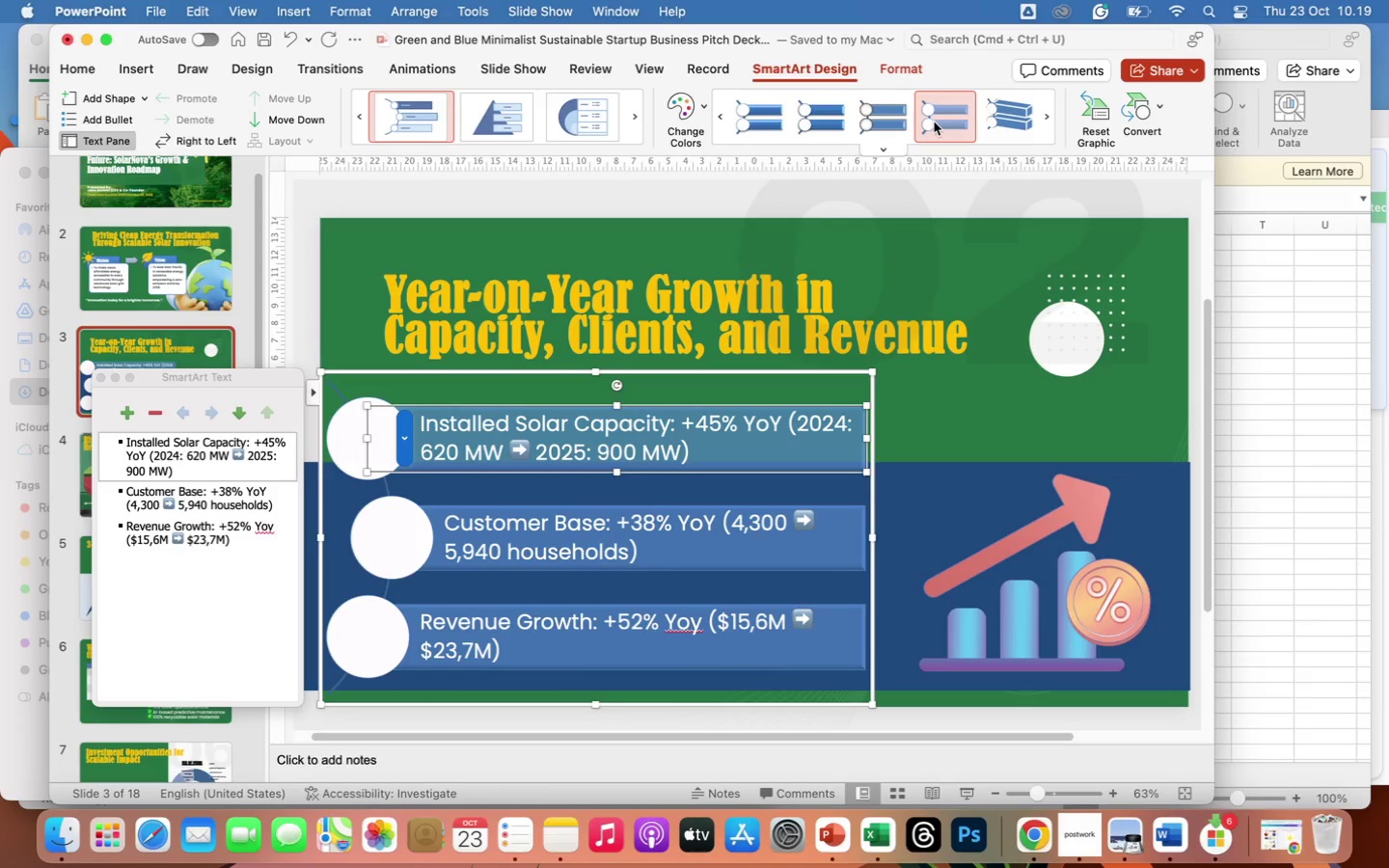 
left_click([946, 484])
 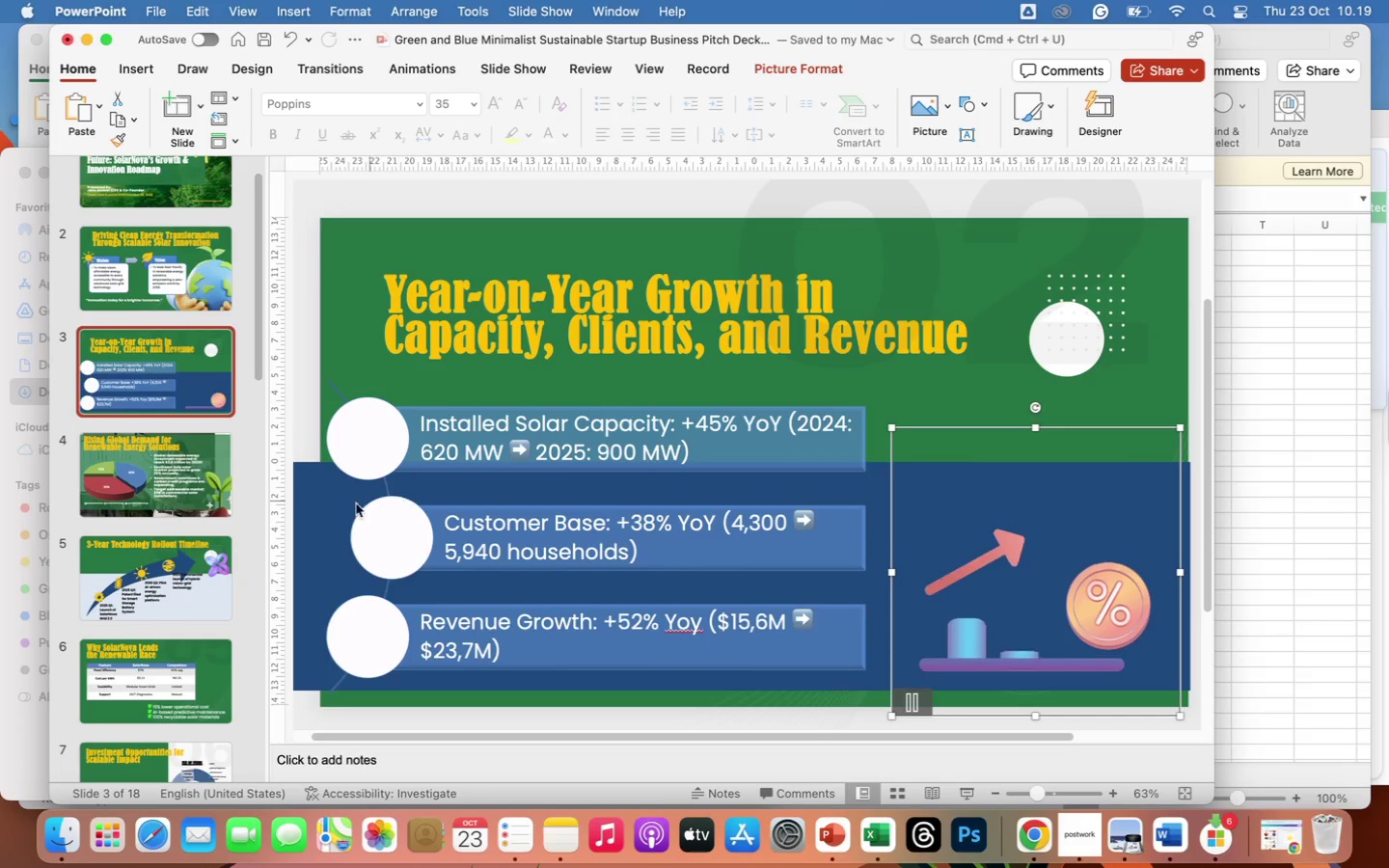 
left_click([323, 512])
 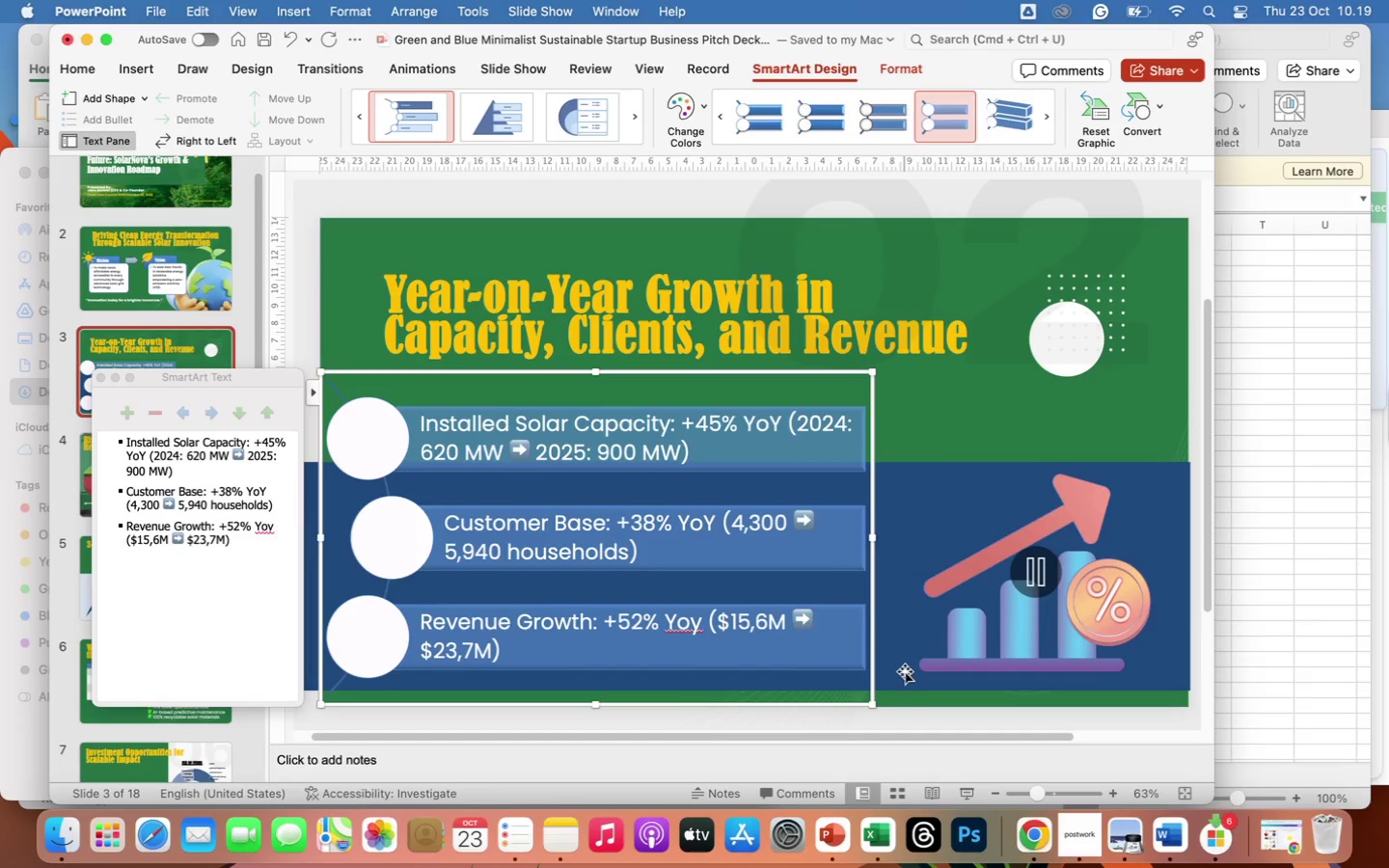 
left_click([1182, 679])
 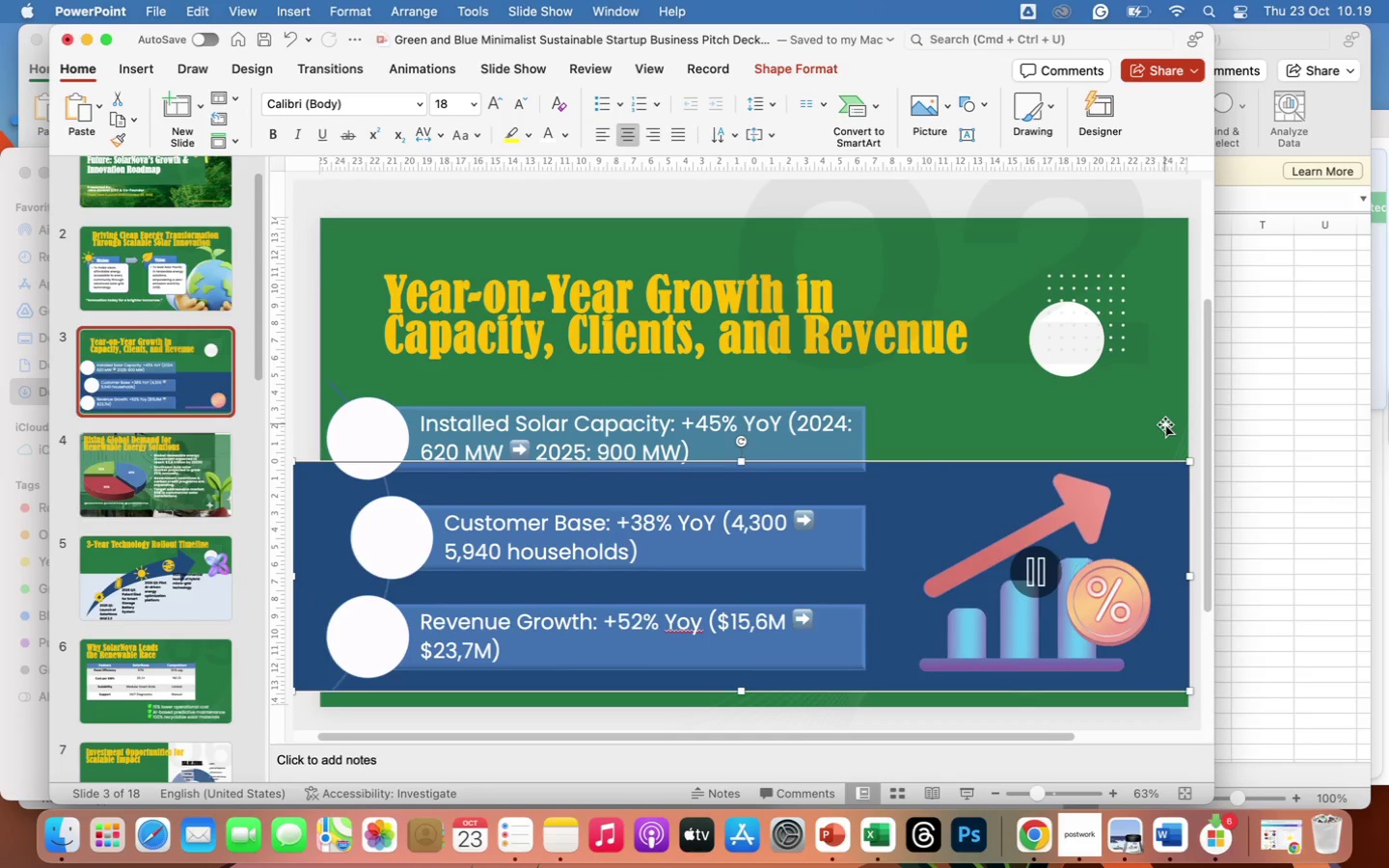 
right_click([1179, 655])
 